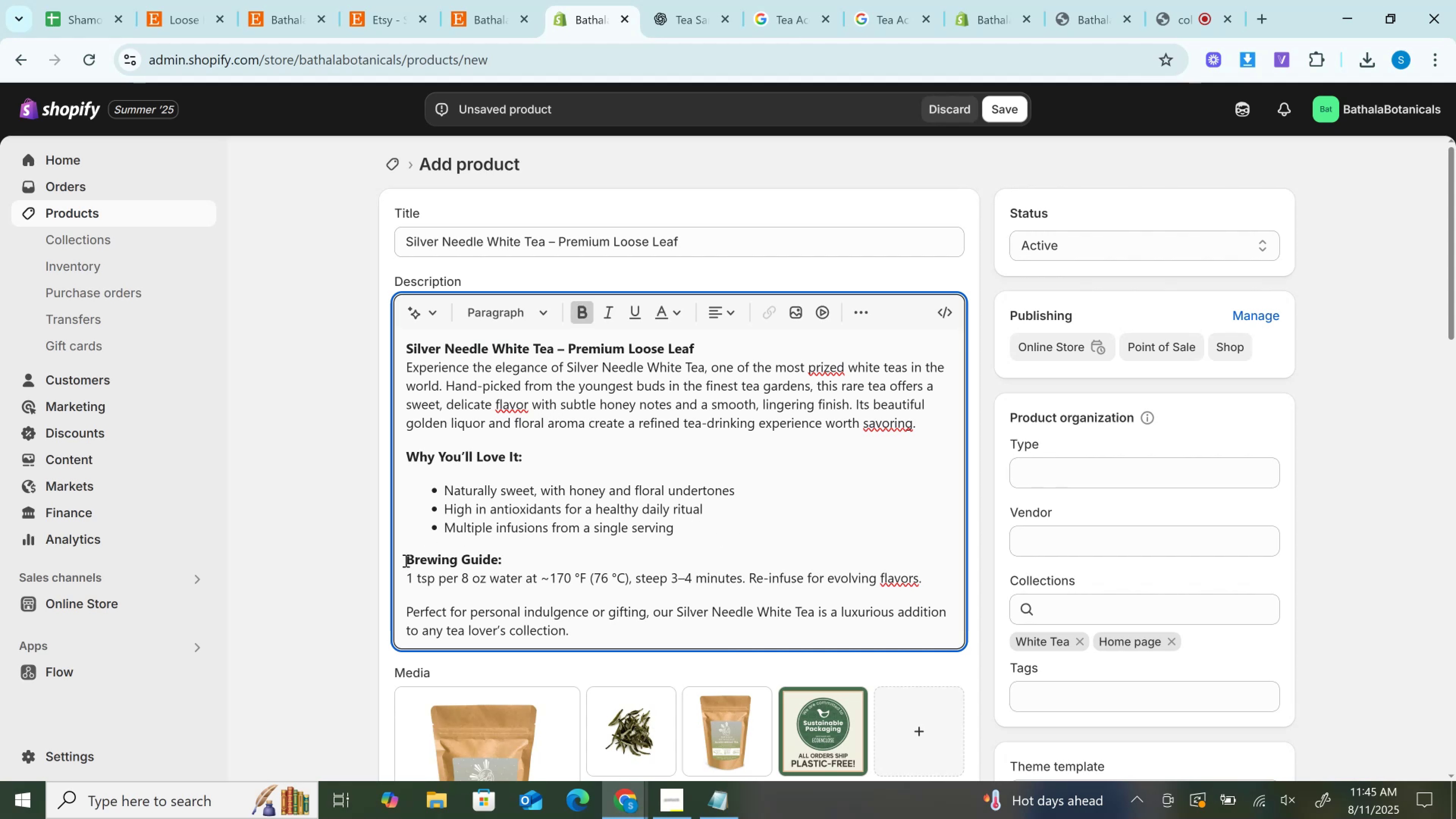 
key(Enter)
 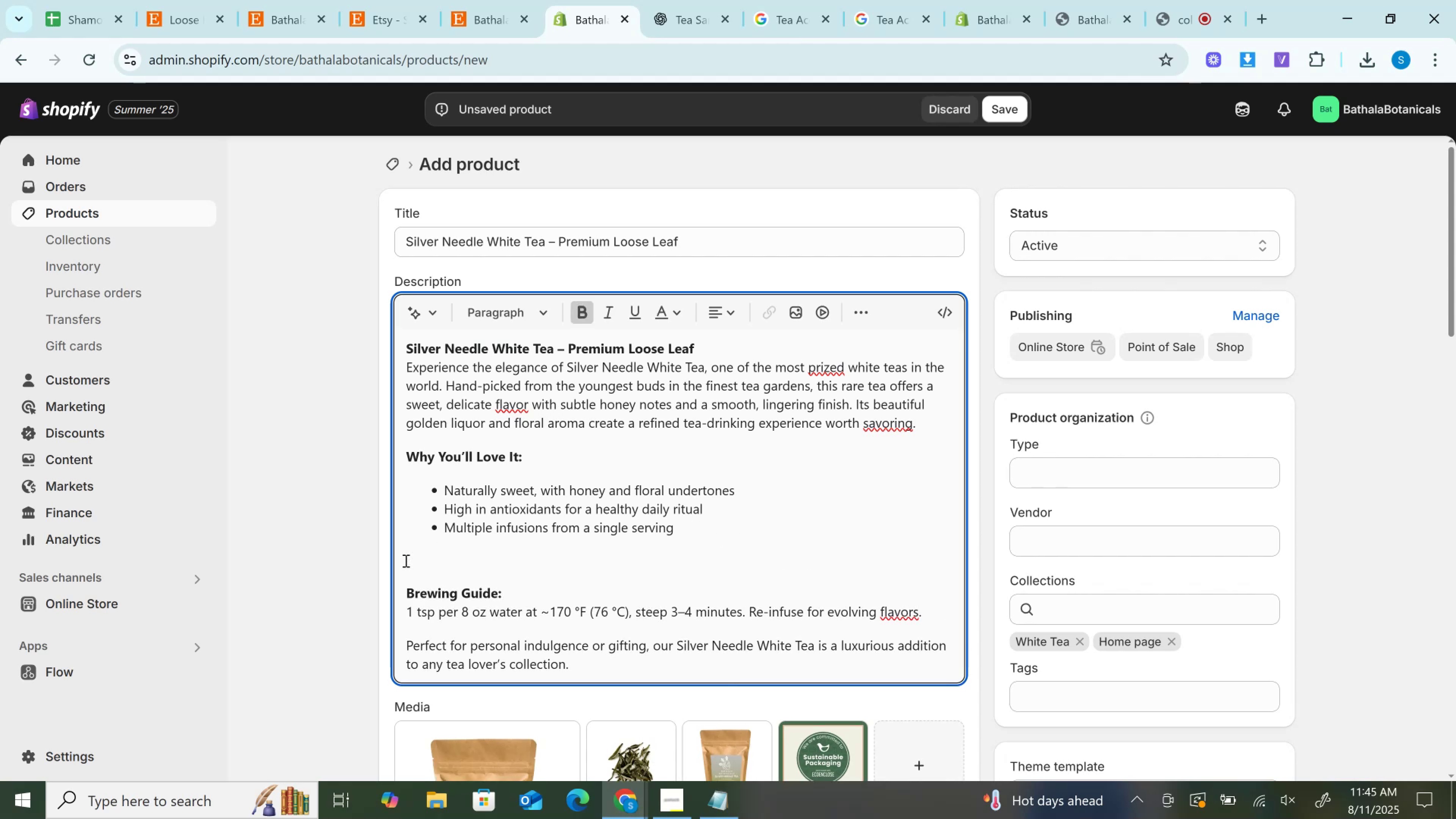 
left_click([405, 560])
 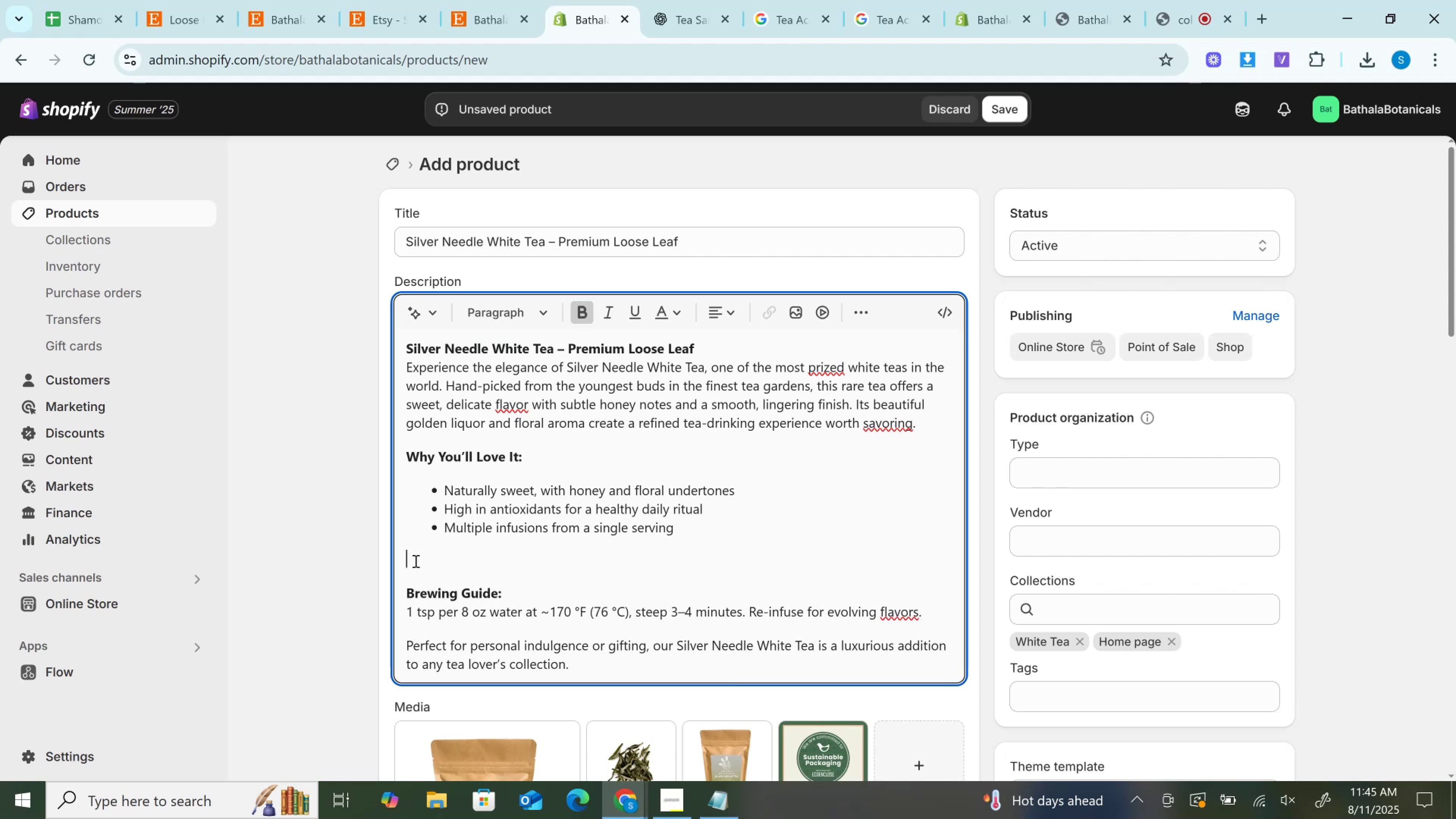 
key(Control+V)
 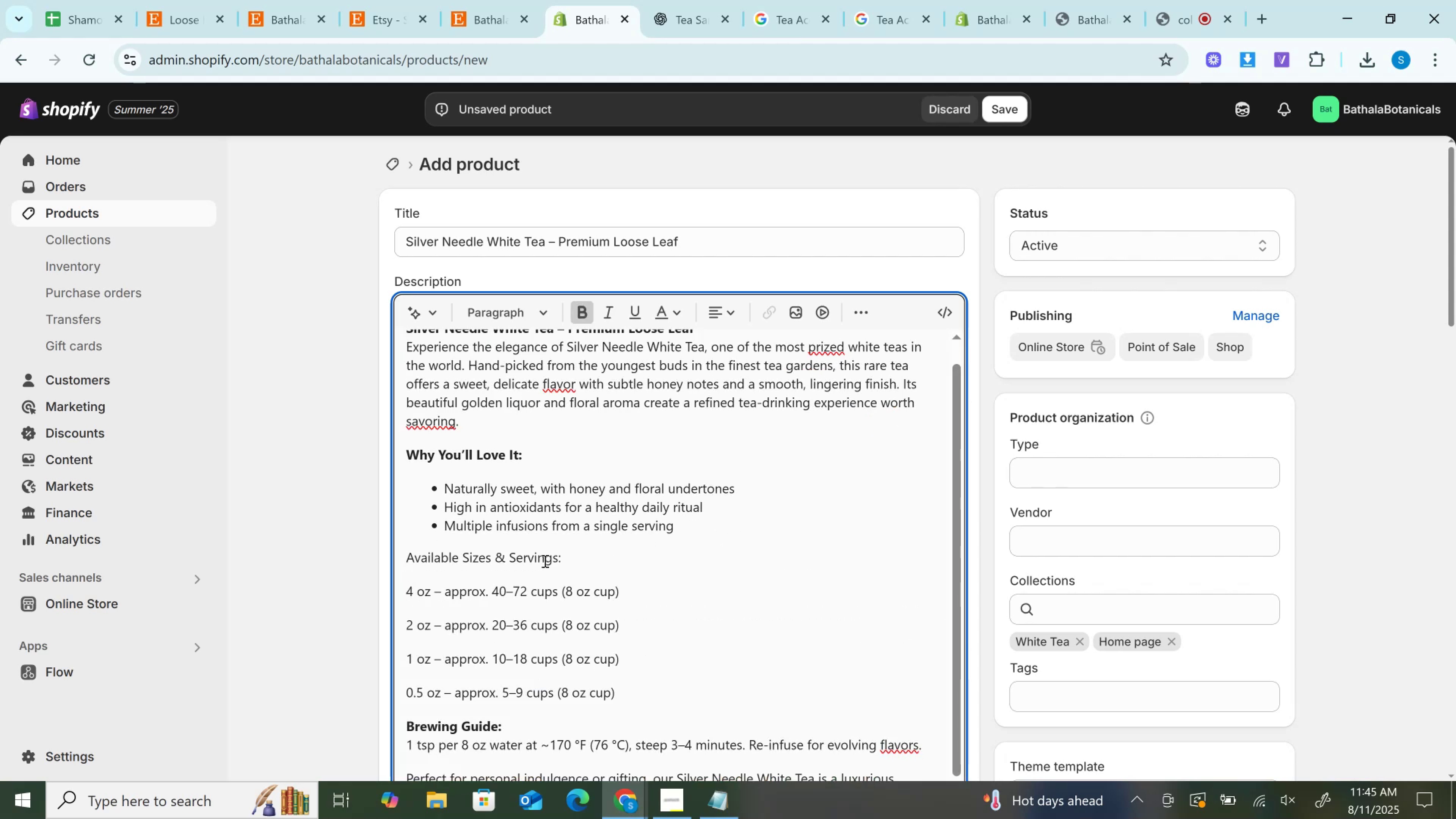 
left_click_drag(start_coordinate=[575, 559], to_coordinate=[321, 540])
 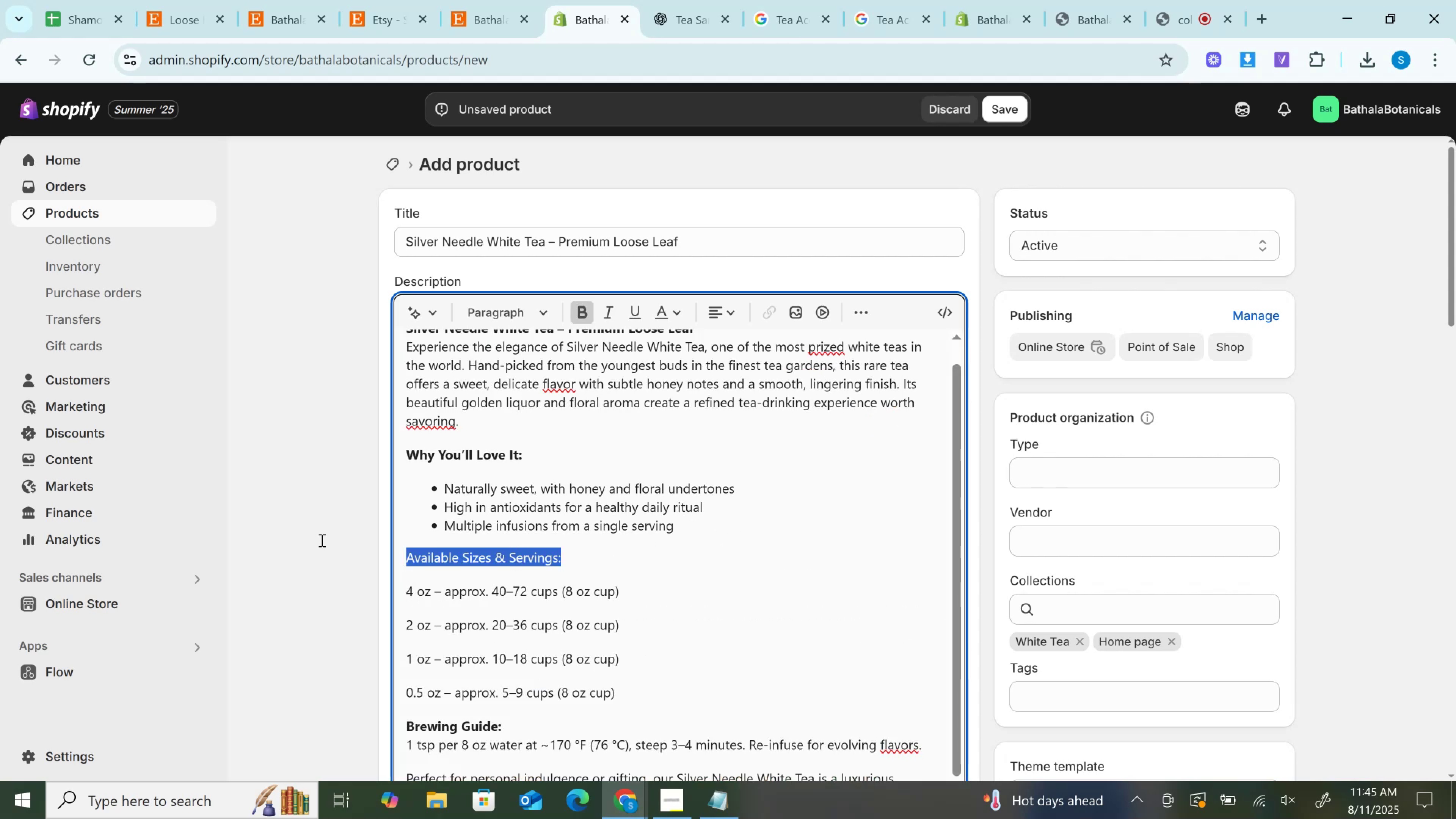 
key(Control+B)
 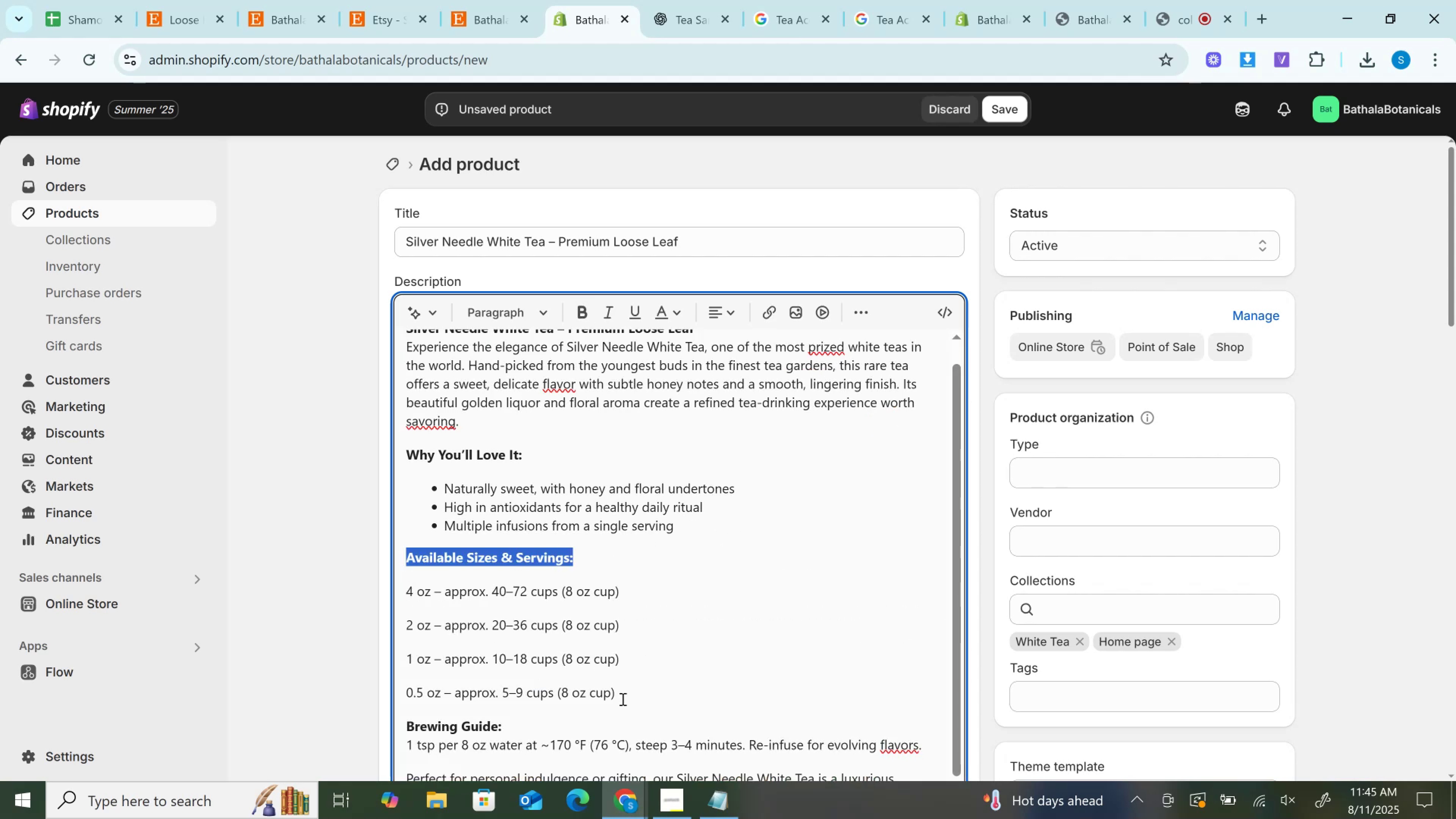 
left_click_drag(start_coordinate=[628, 693], to_coordinate=[373, 573])
 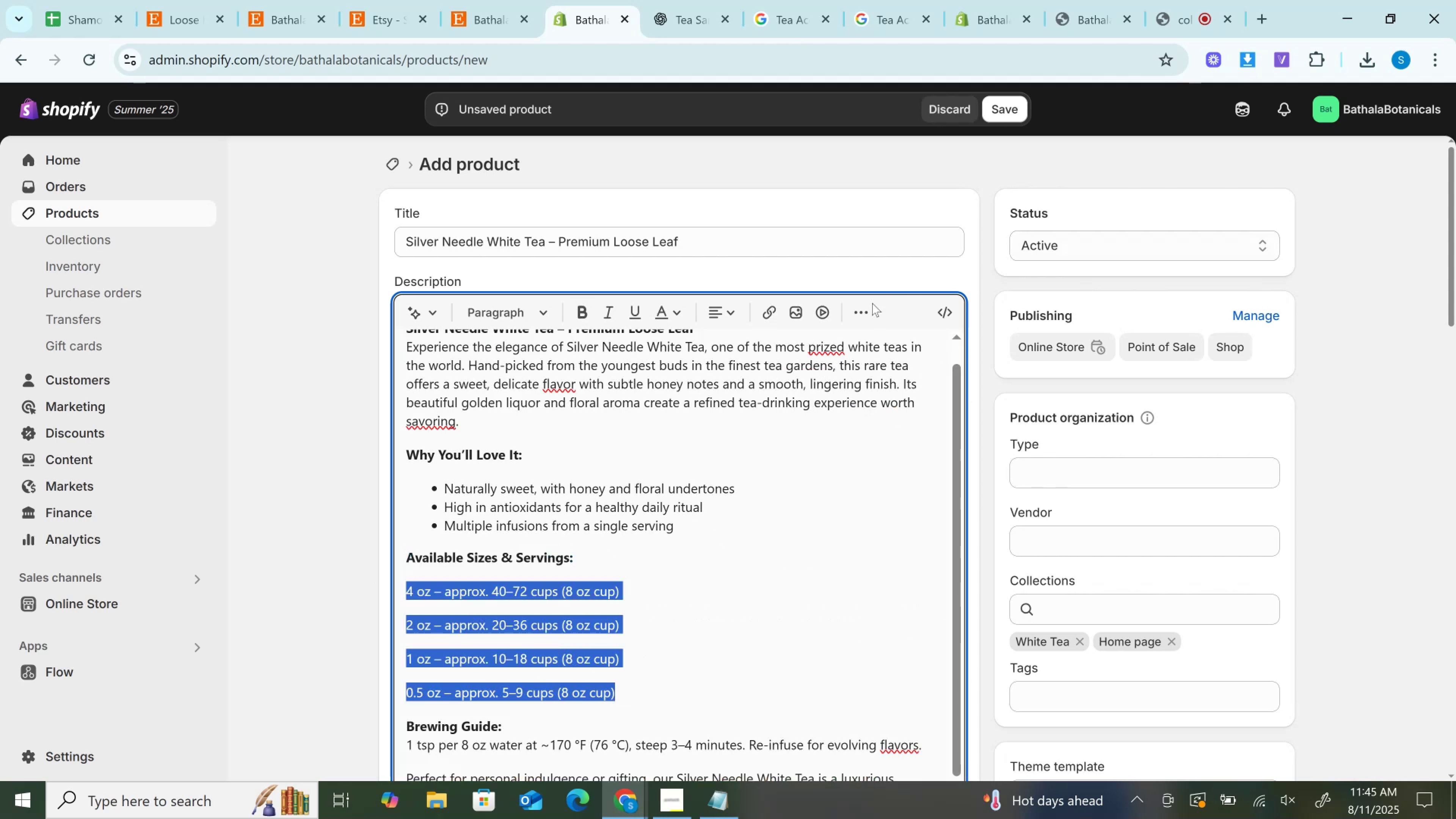 
left_click([866, 308])
 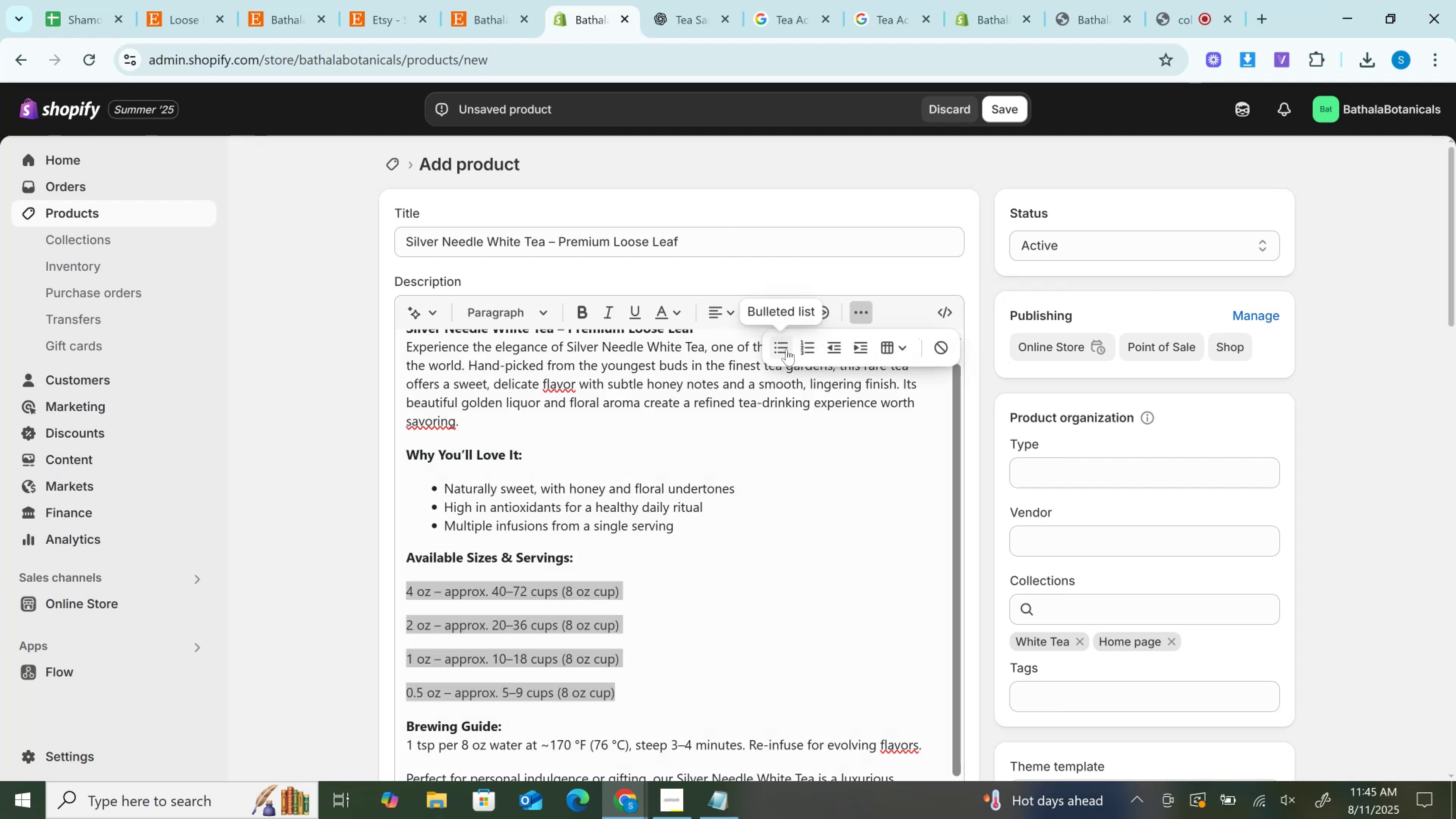 
left_click([786, 349])
 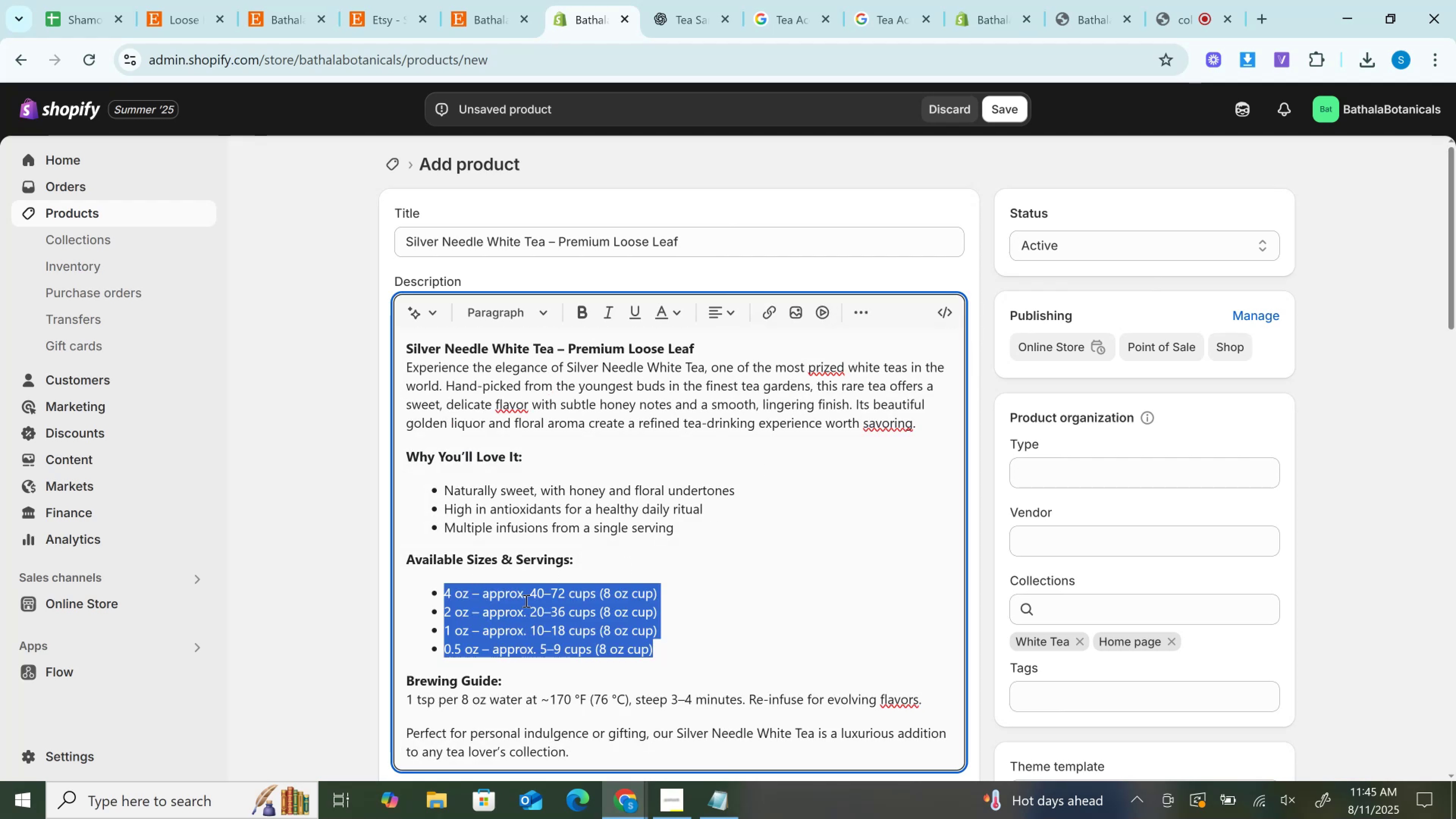 
left_click([525, 601])
 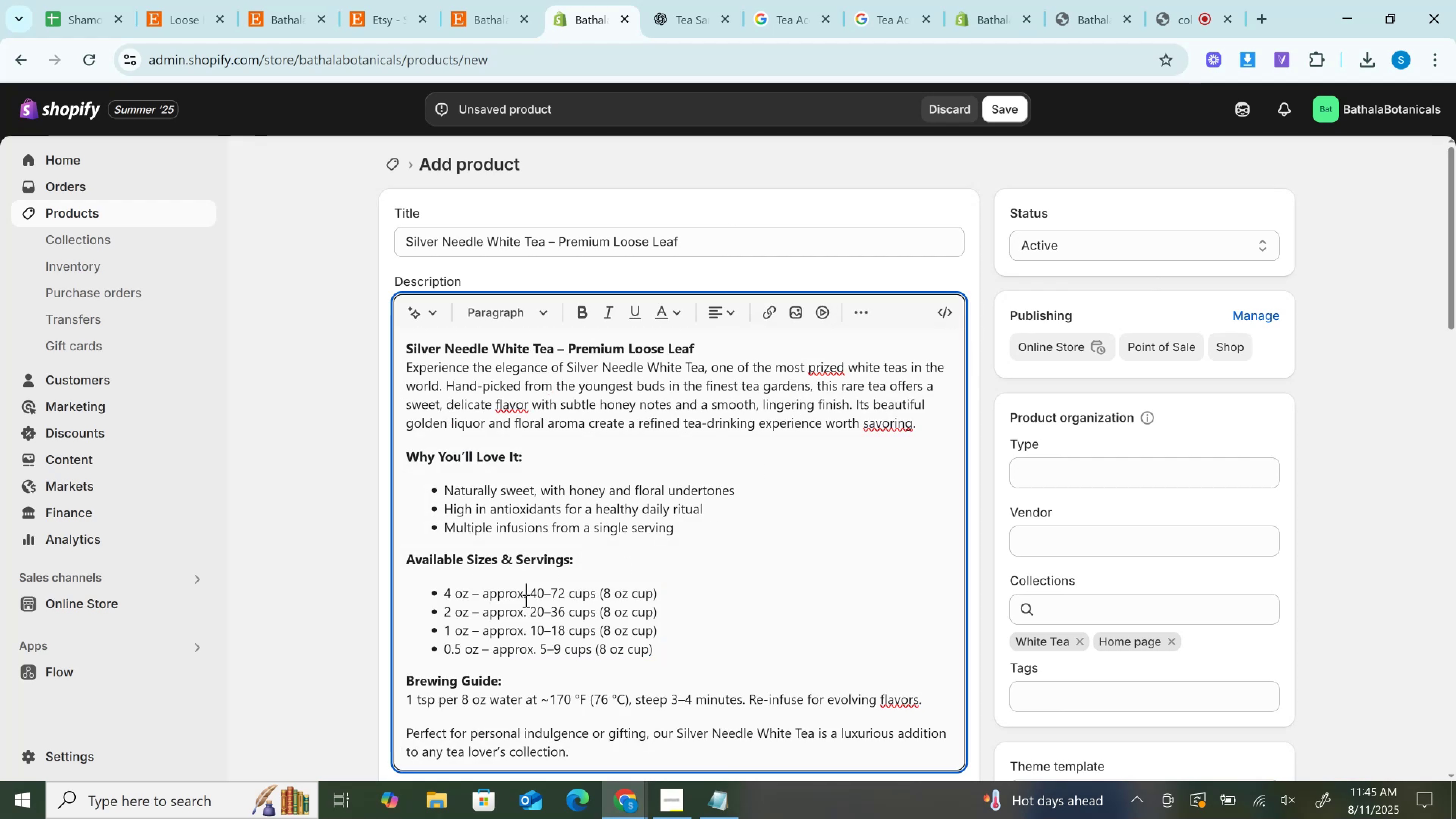 
scroll: coordinate [525, 601], scroll_direction: down, amount: 1.0
 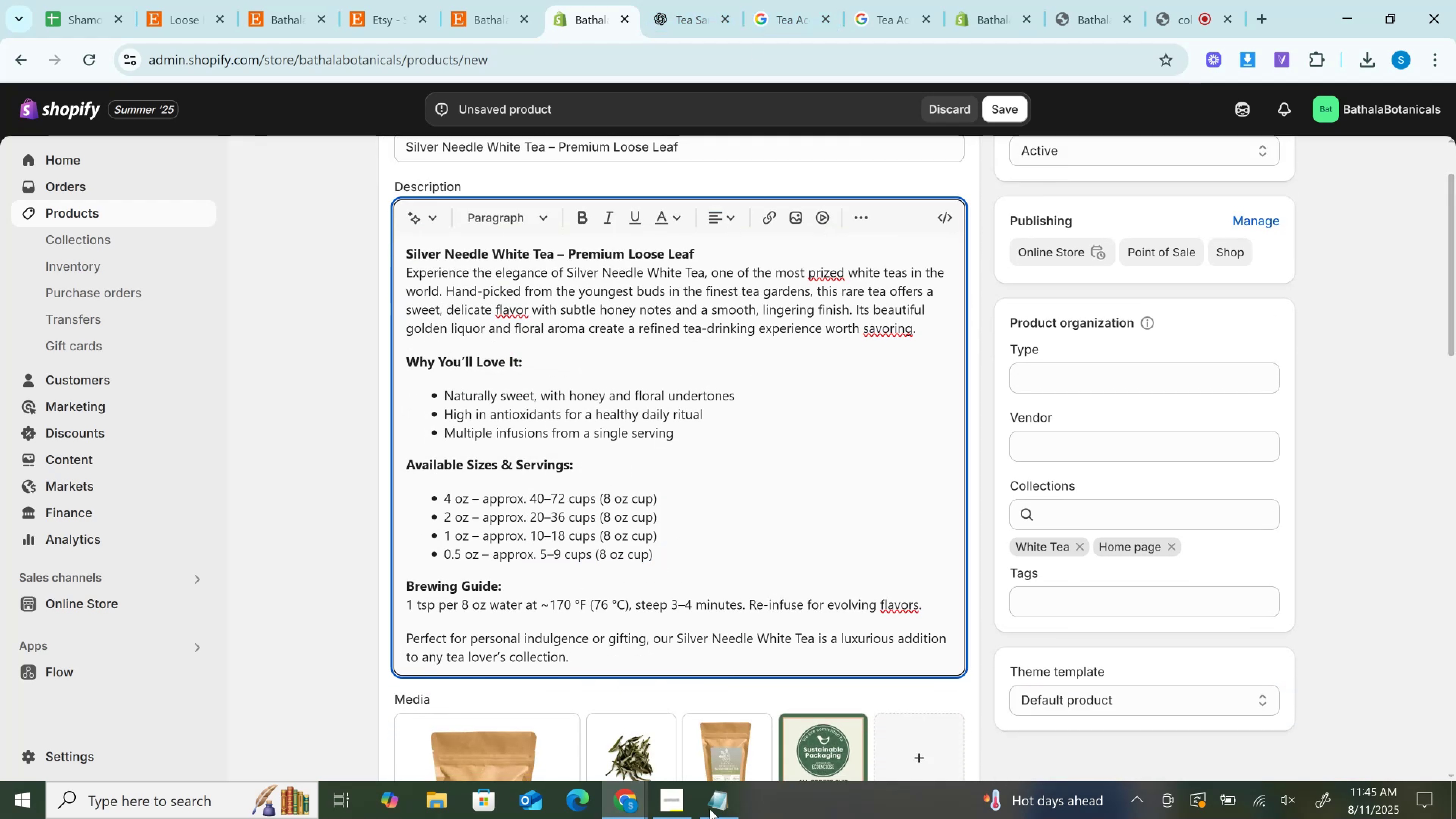 
left_click([725, 805])
 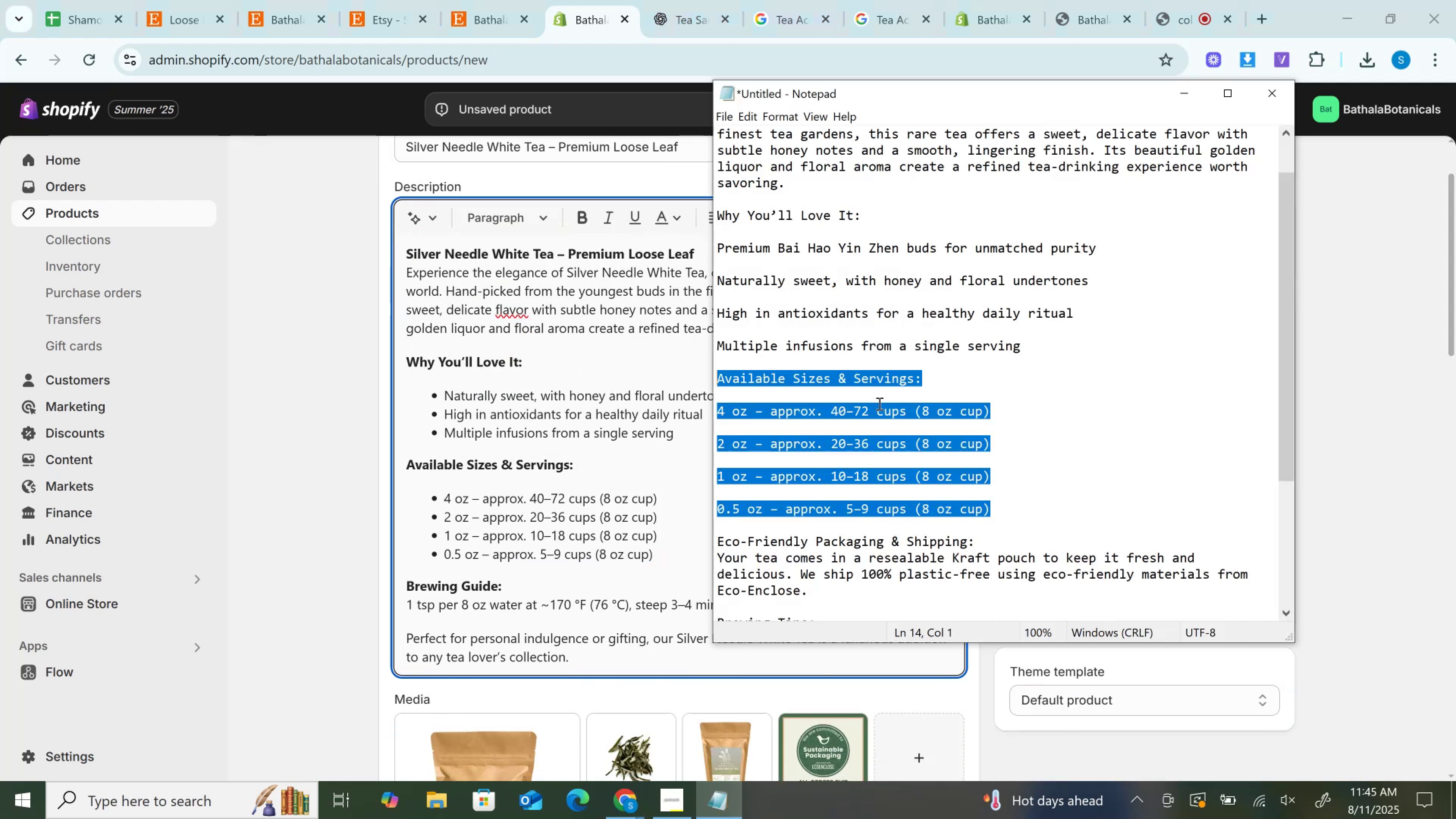 
scroll: coordinate [879, 403], scroll_direction: down, amount: 2.0
 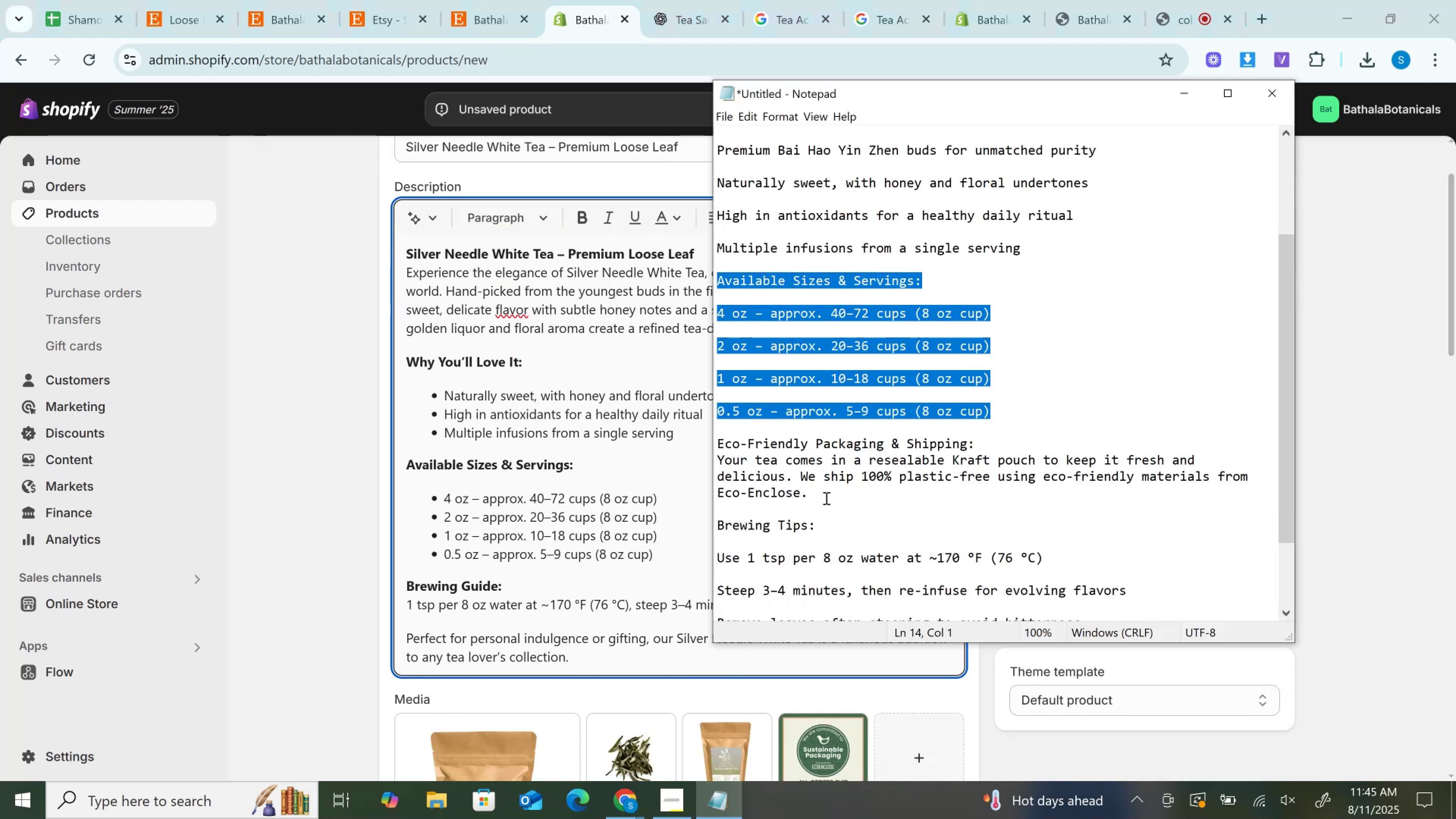 
left_click_drag(start_coordinate=[825, 496], to_coordinate=[692, 451])
 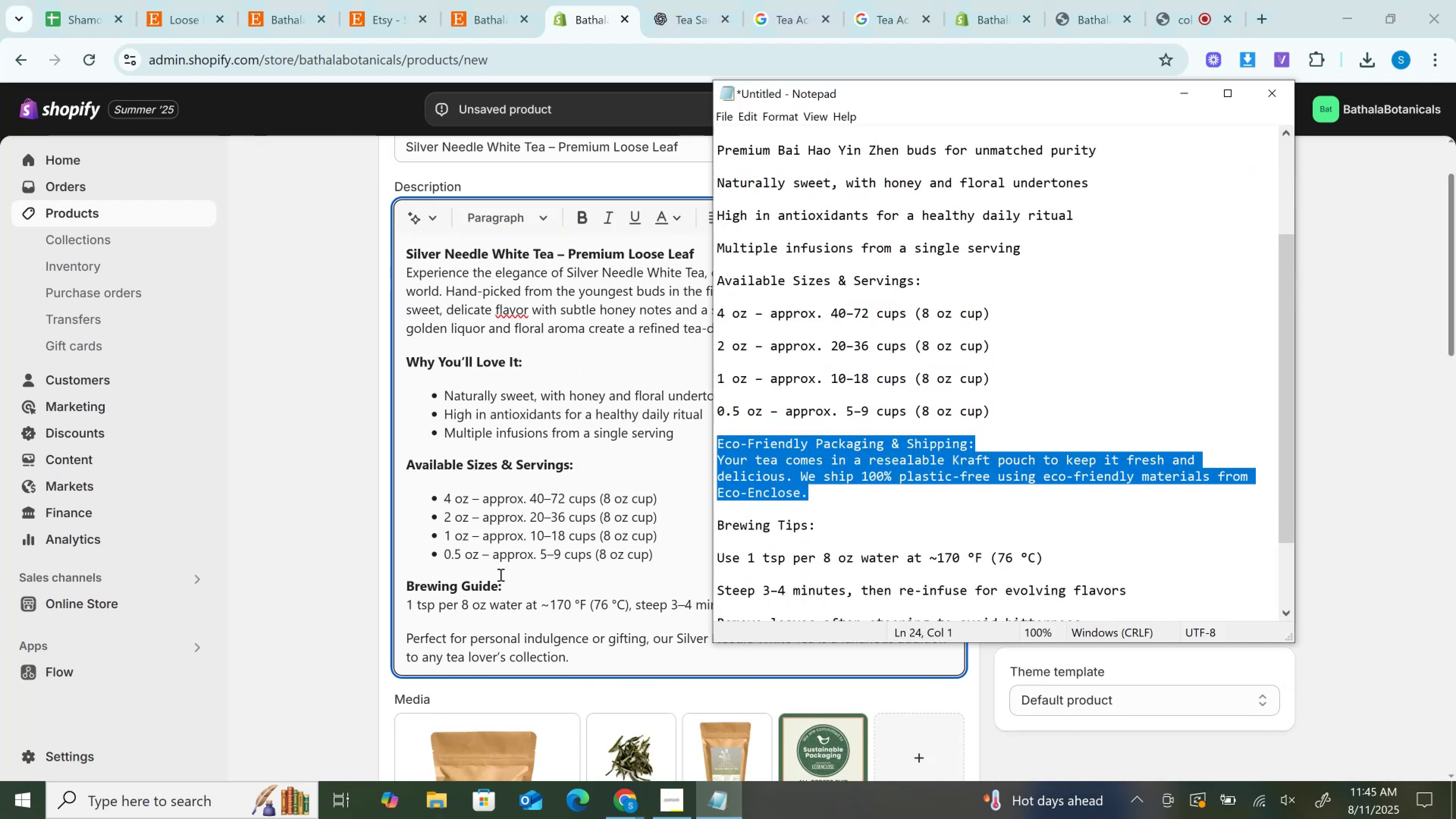 
key(Control+C)
 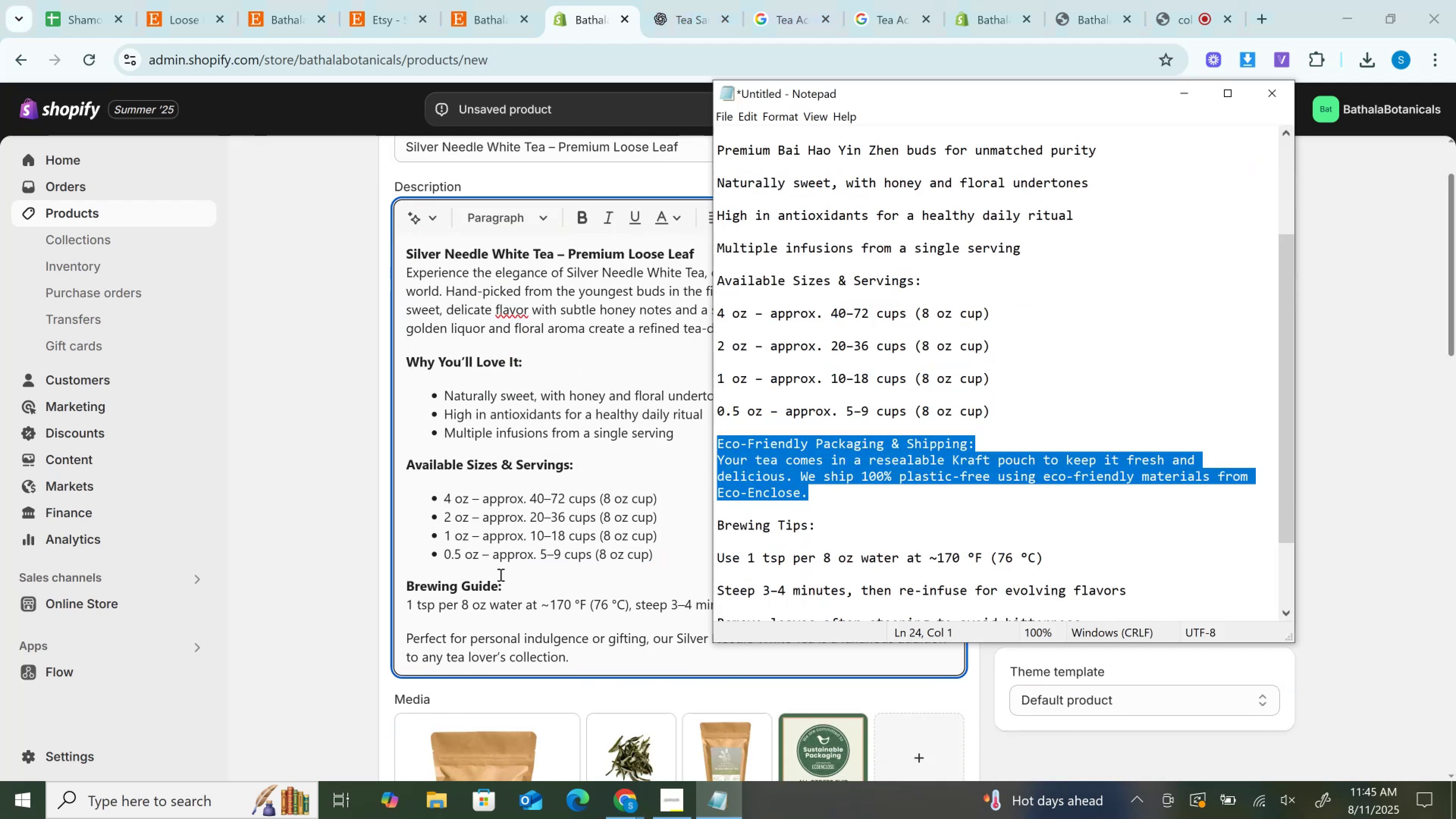 
scroll: coordinate [500, 574], scroll_direction: down, amount: 1.0
 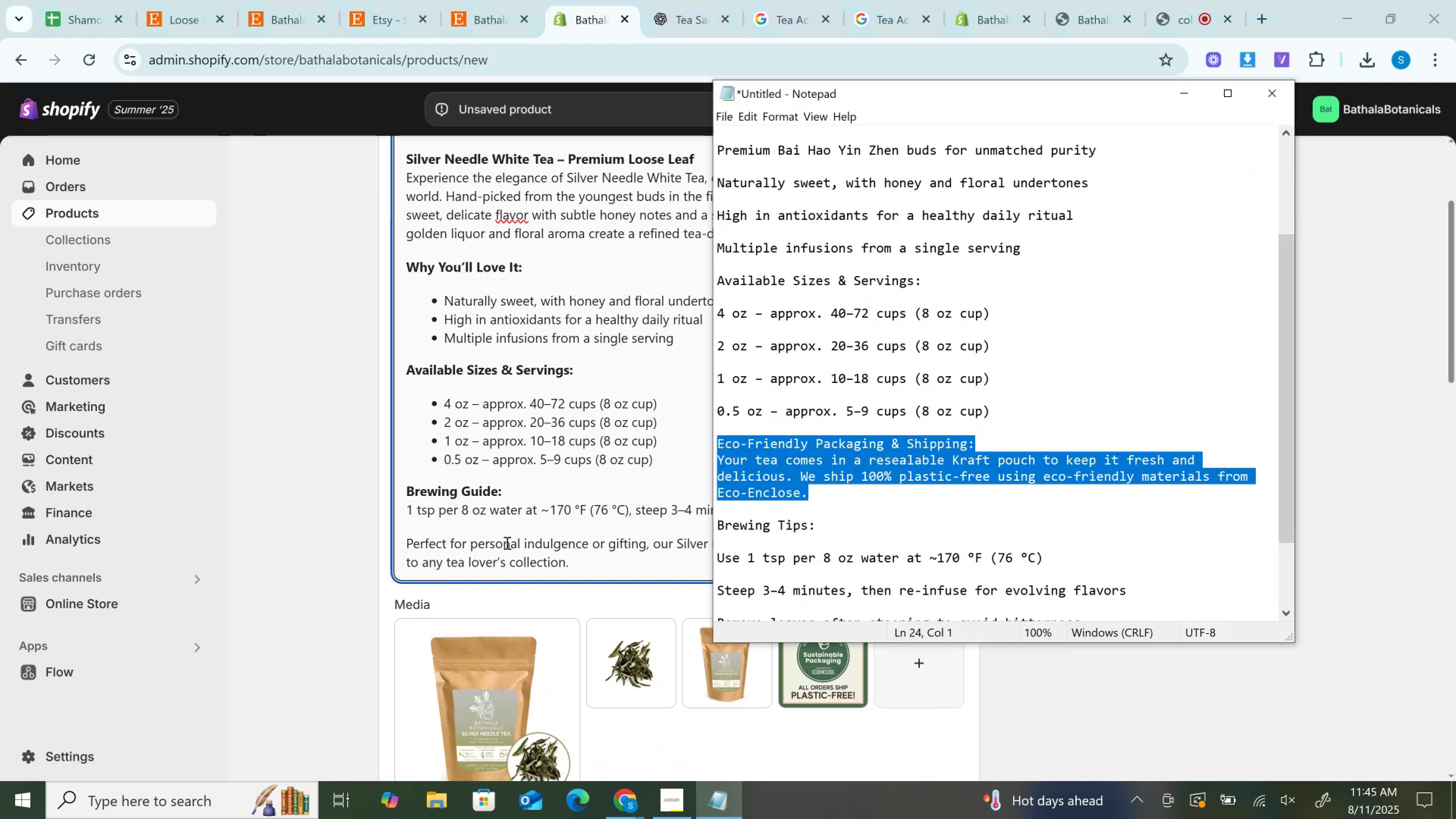 
left_click([506, 543])
 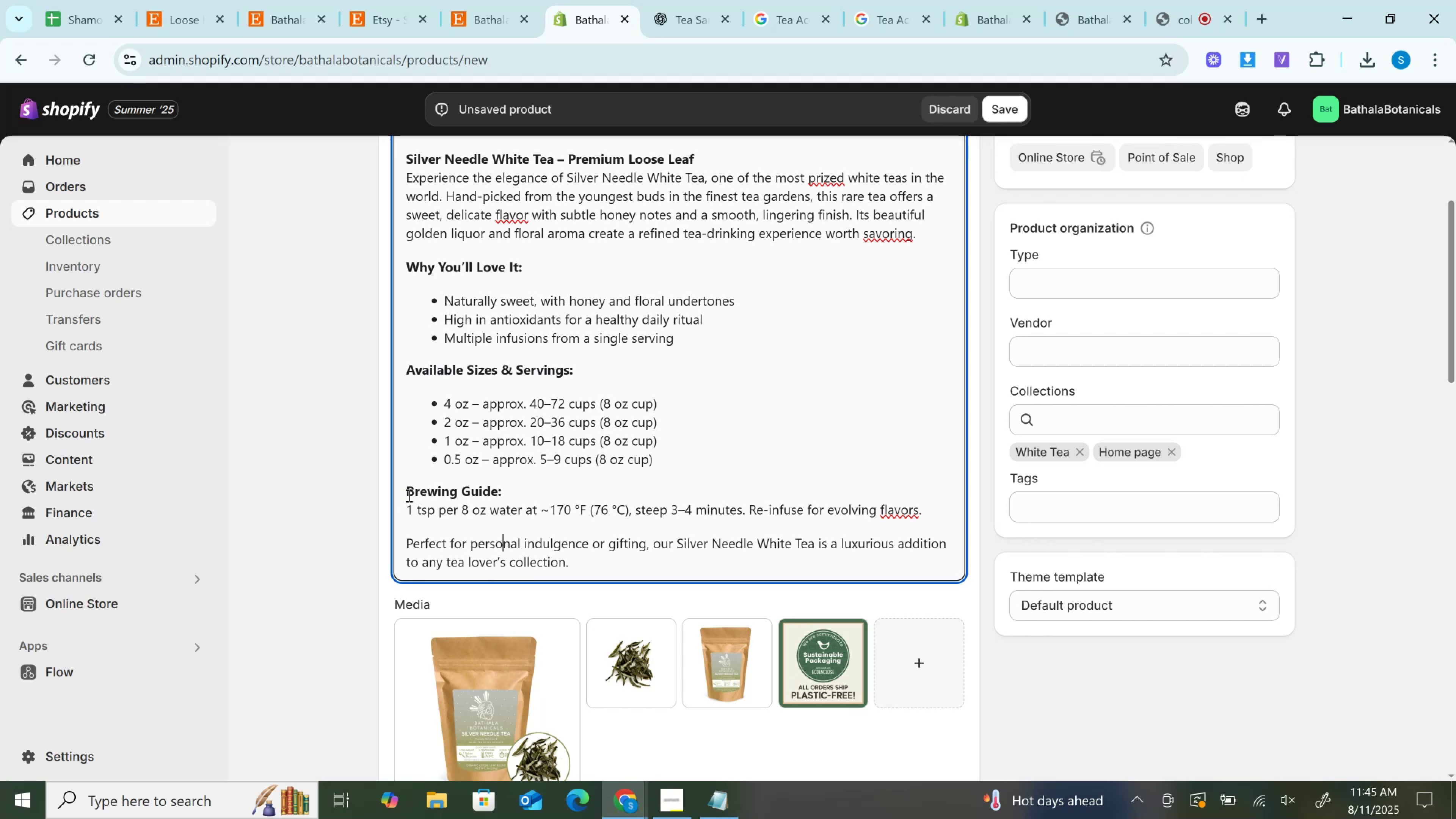 
left_click([410, 491])
 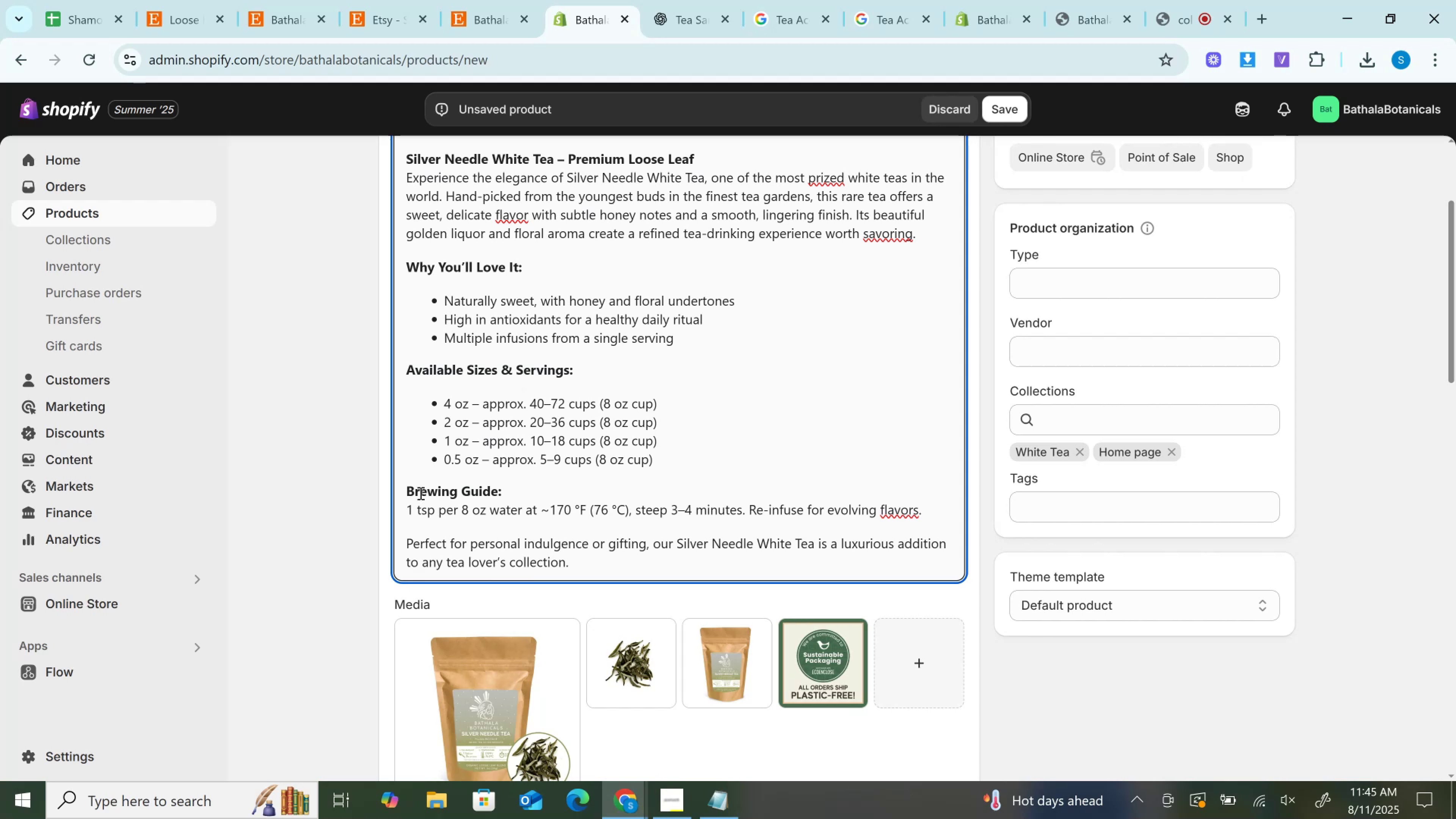 
key(Enter)
 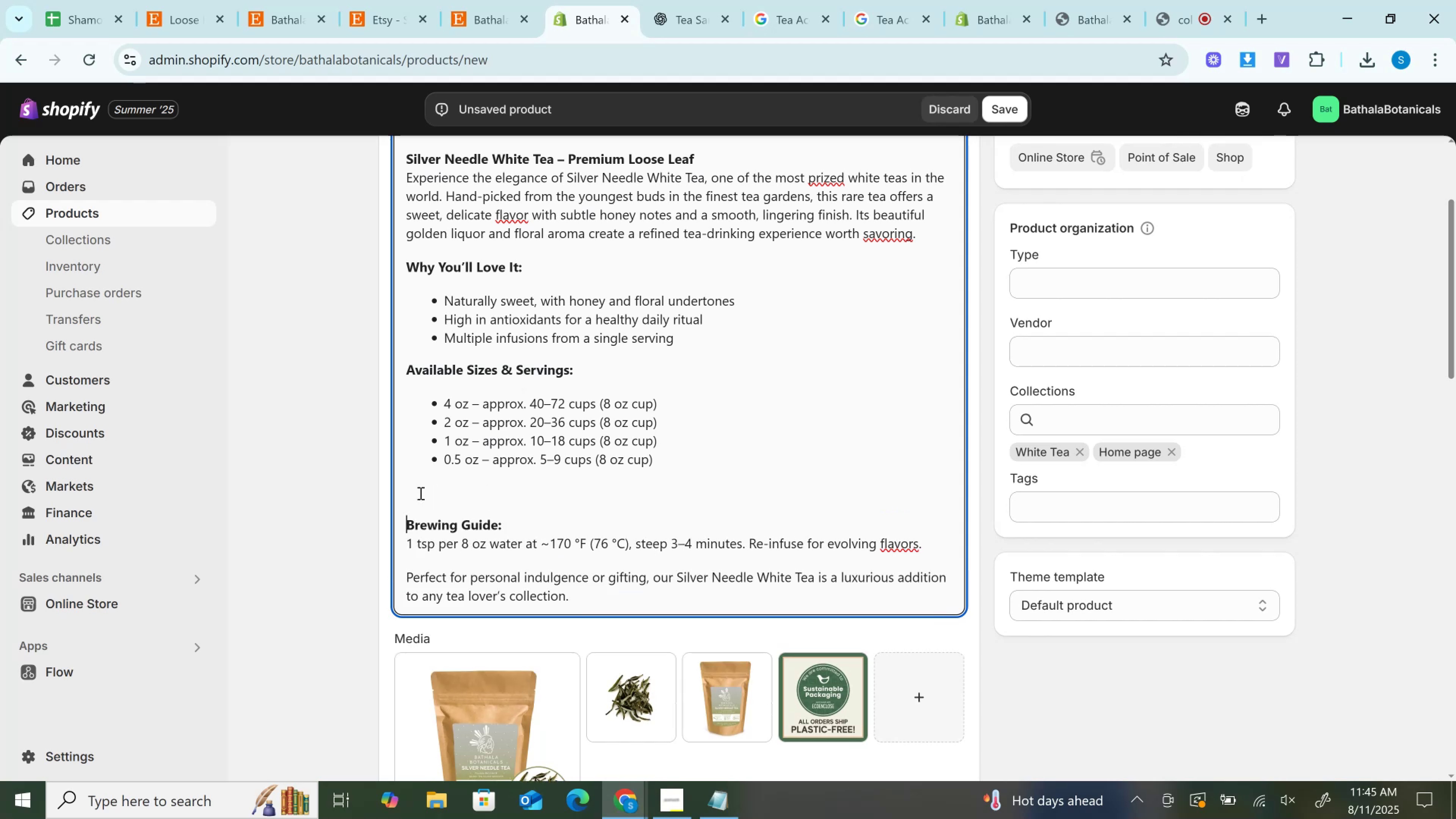 
key(ArrowUp)
 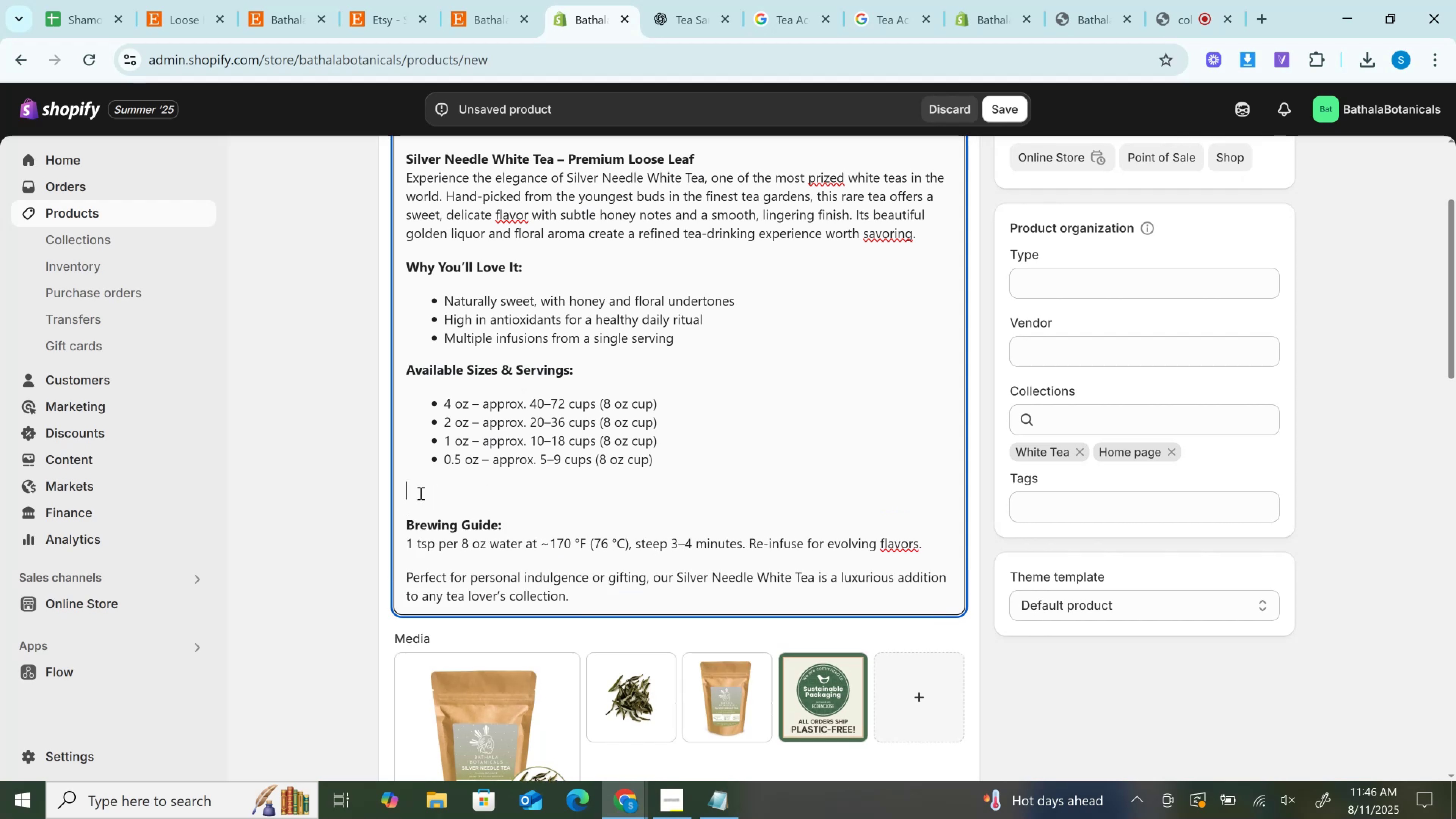 
key(Control+V)
 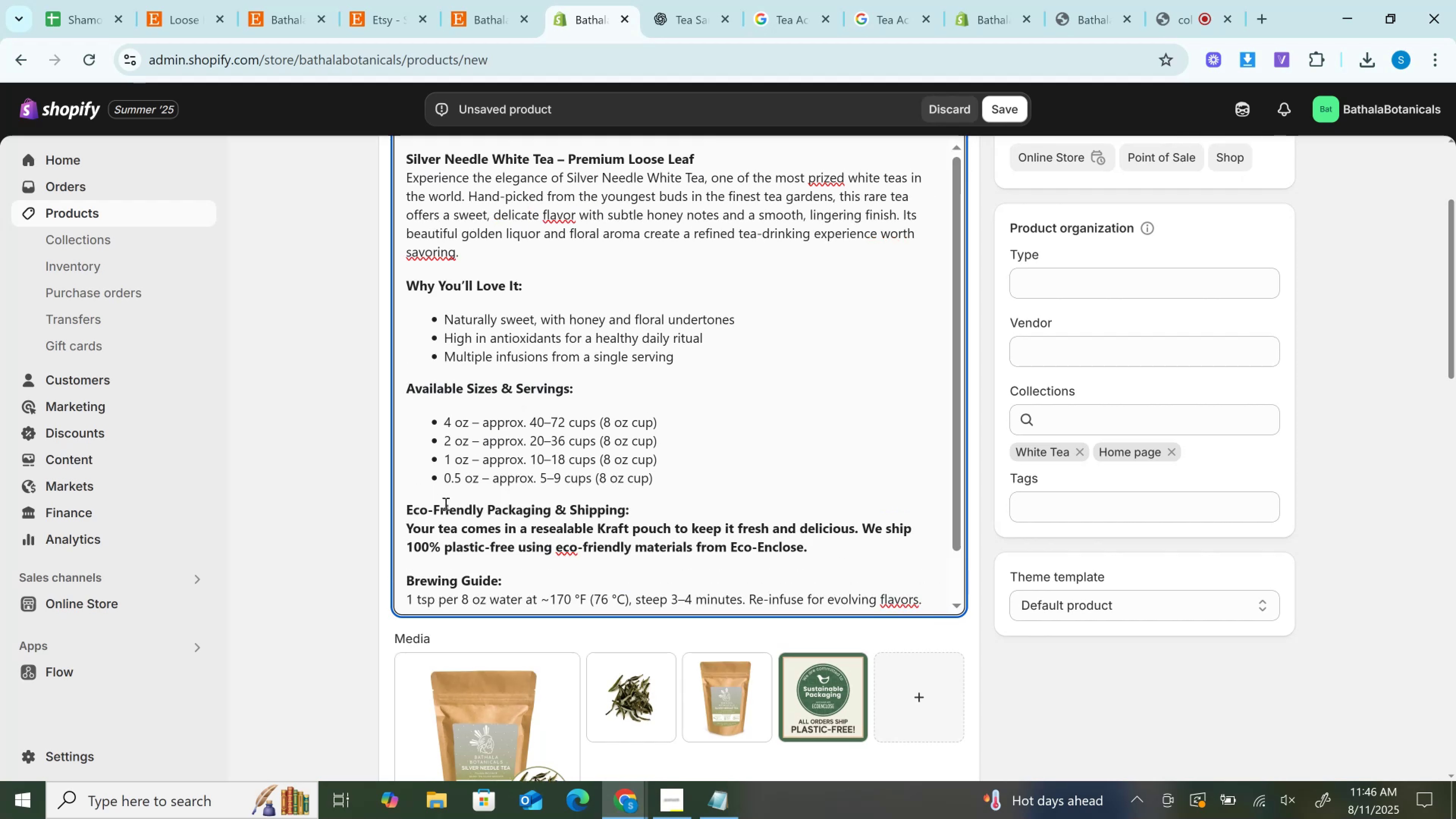 
hold_key(key=ControlLeft, duration=0.46)
 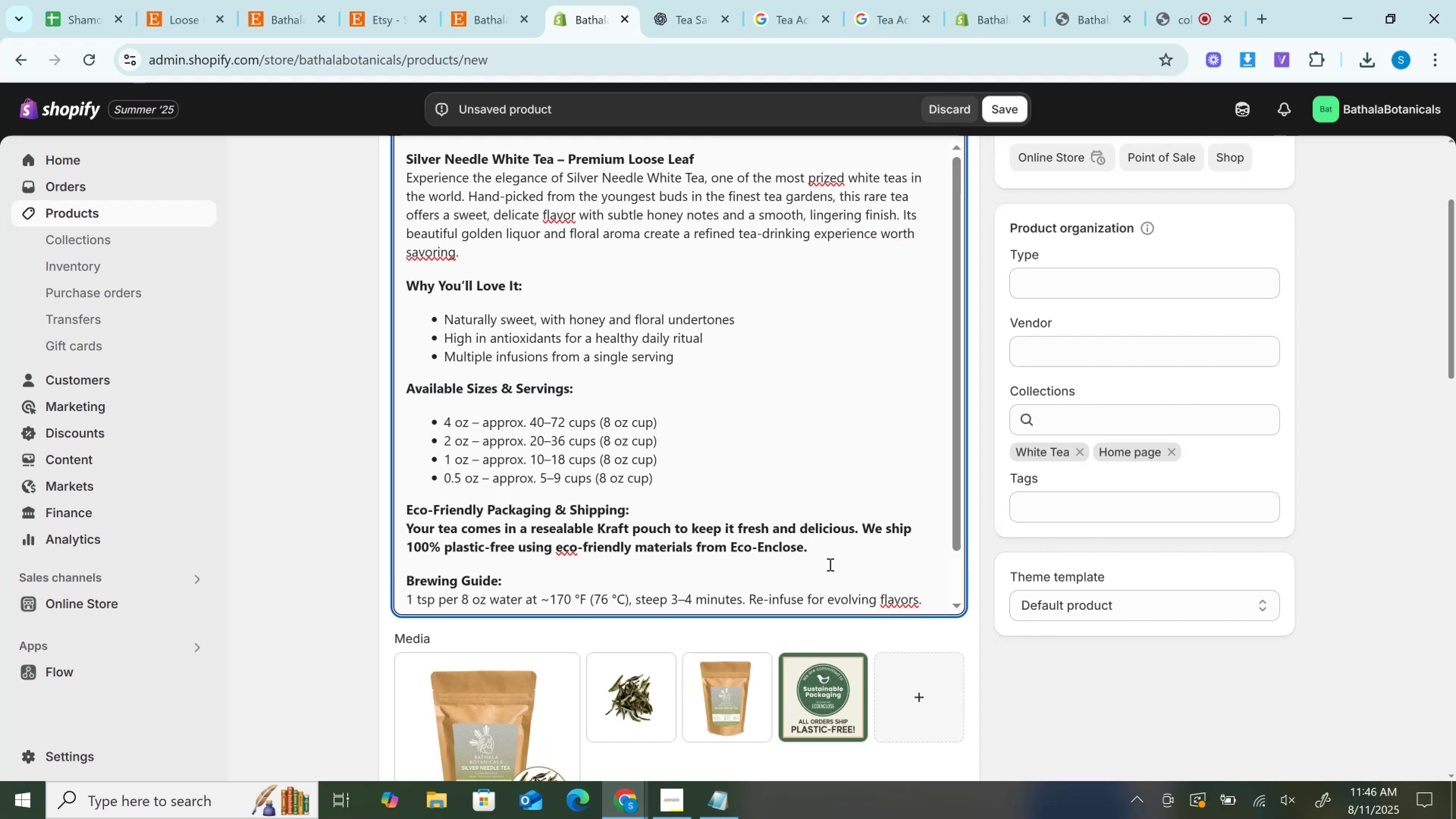 
left_click_drag(start_coordinate=[824, 559], to_coordinate=[335, 522])
 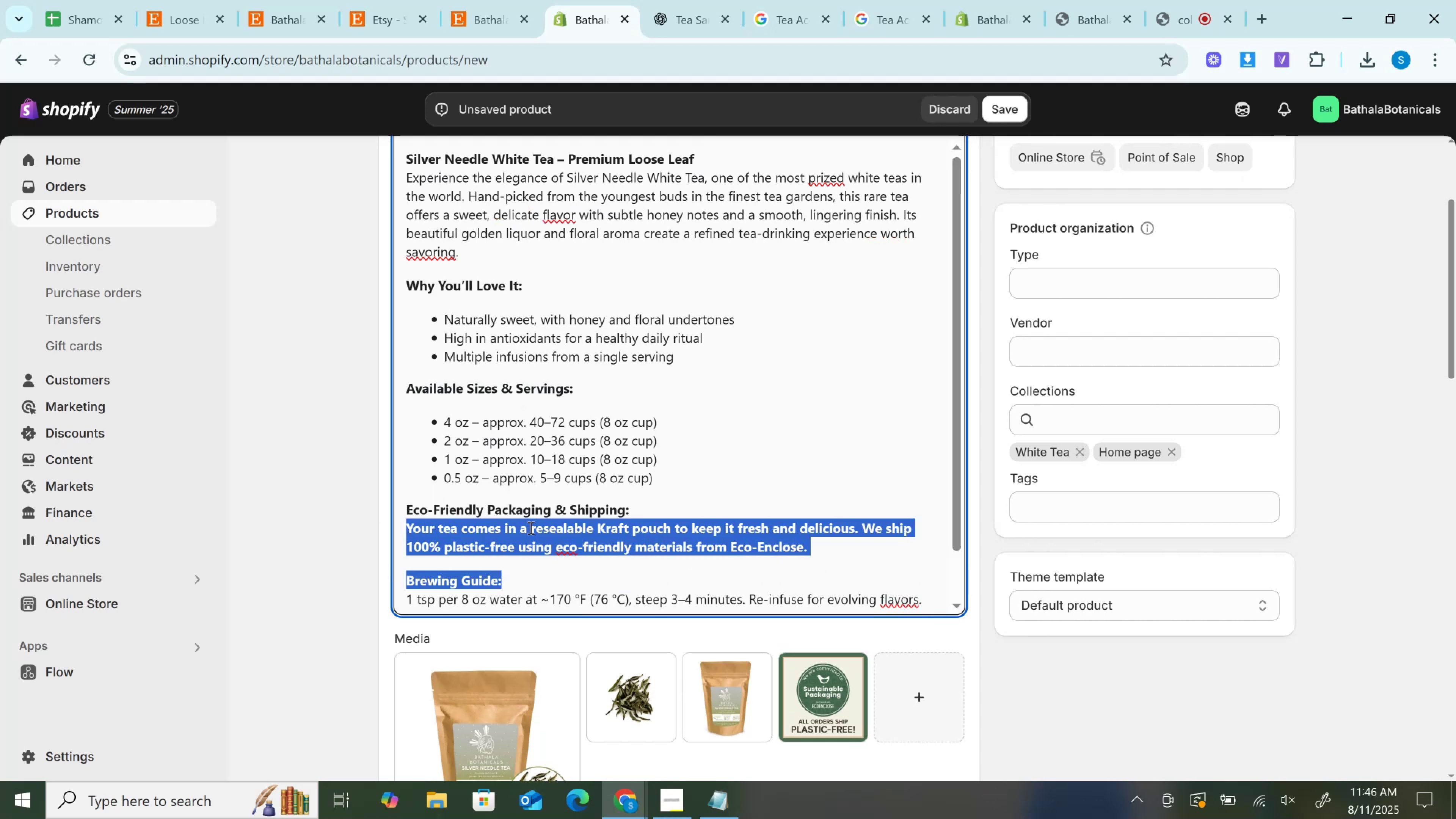 
left_click([530, 527])
 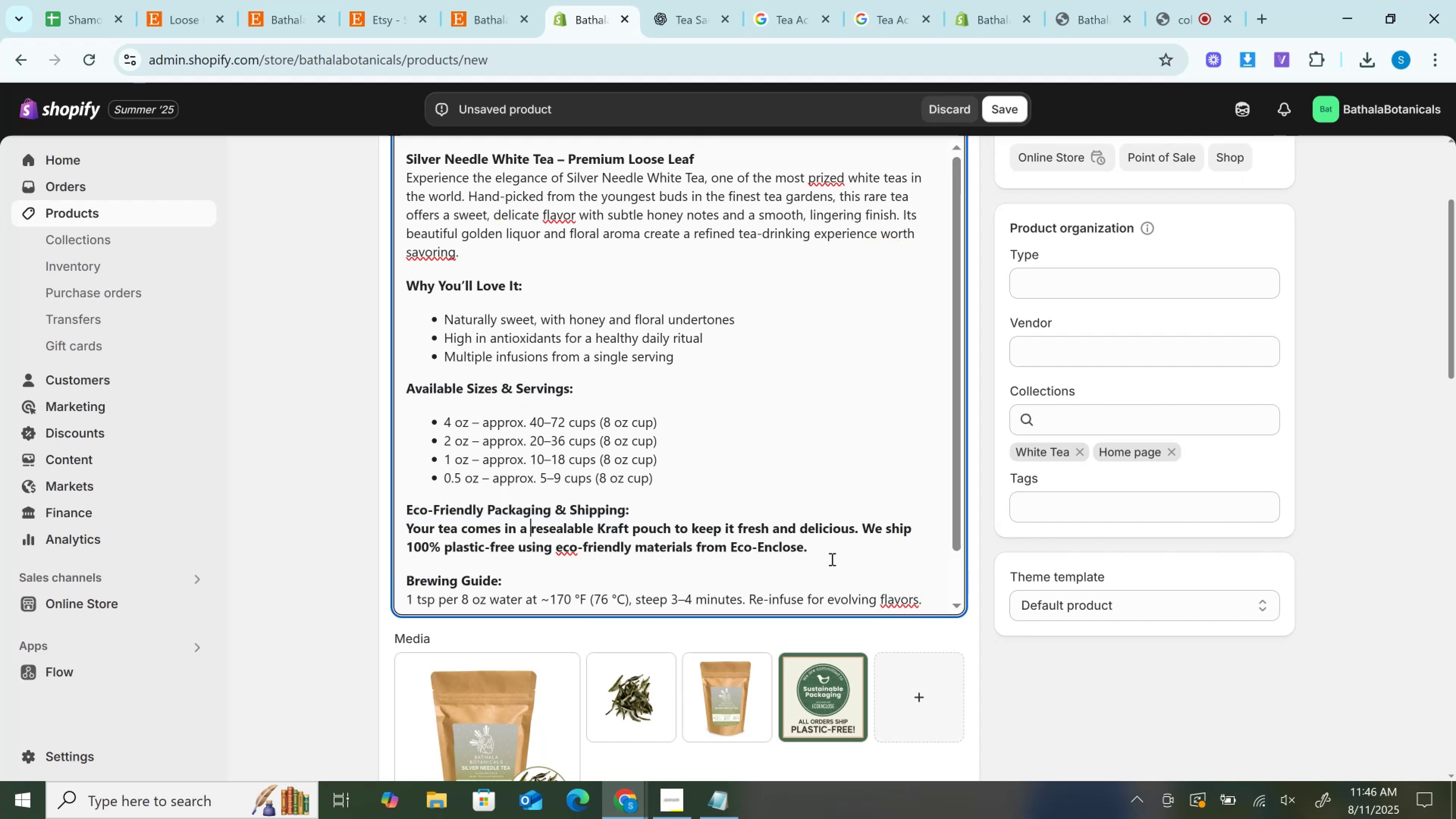 
left_click_drag(start_coordinate=[825, 551], to_coordinate=[377, 525])
 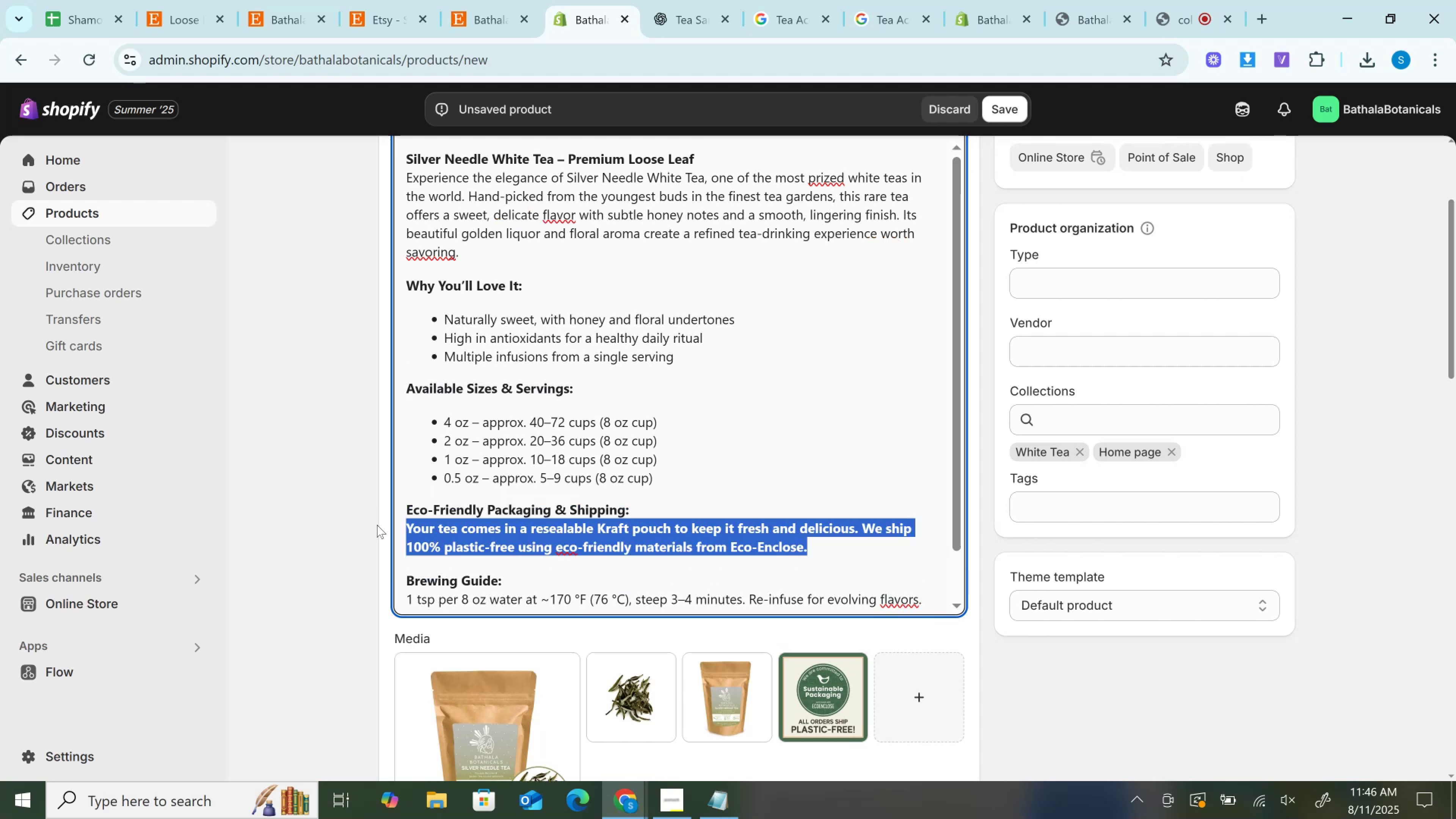 
key(Control+B)
 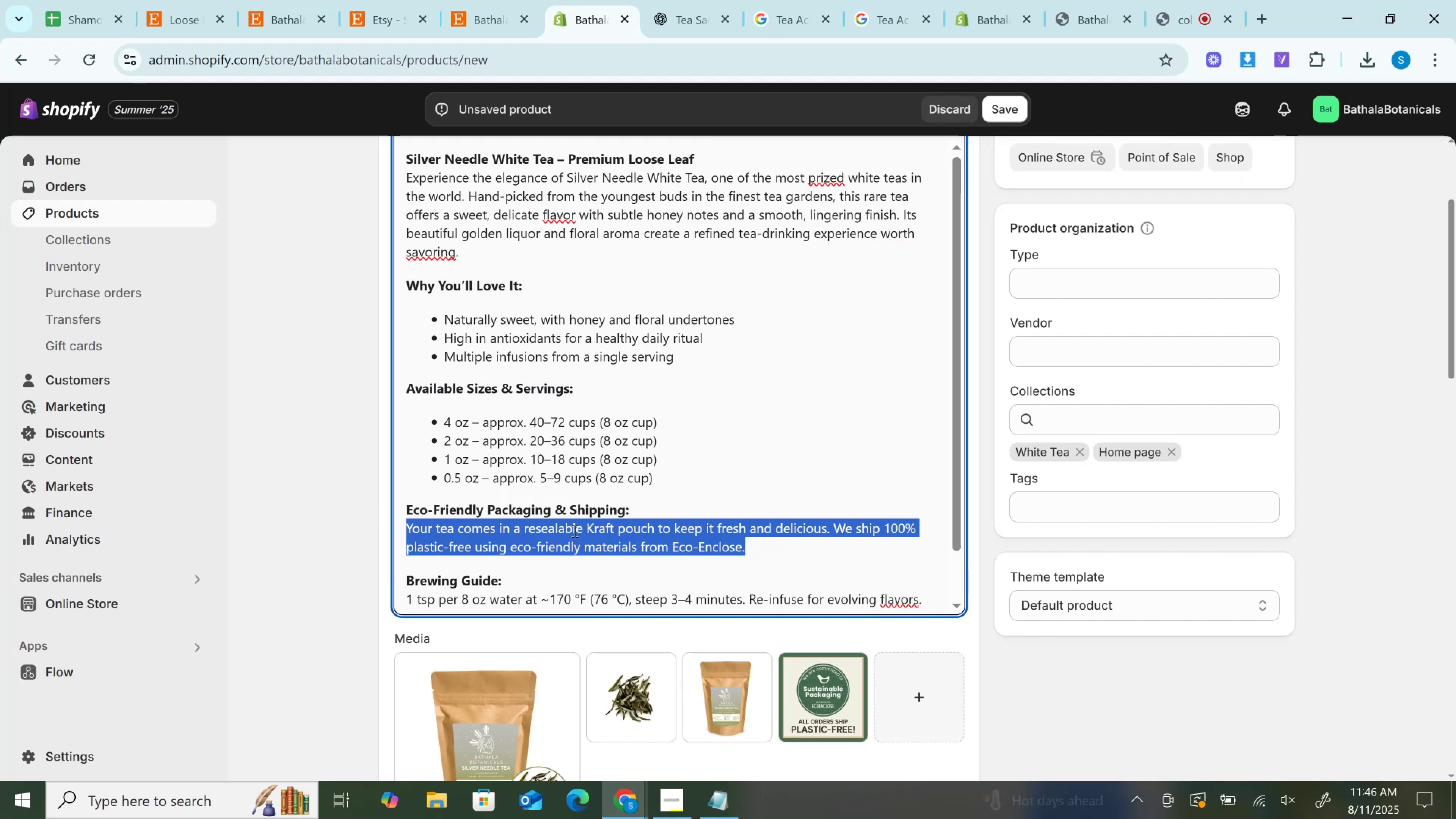 
left_click([574, 531])
 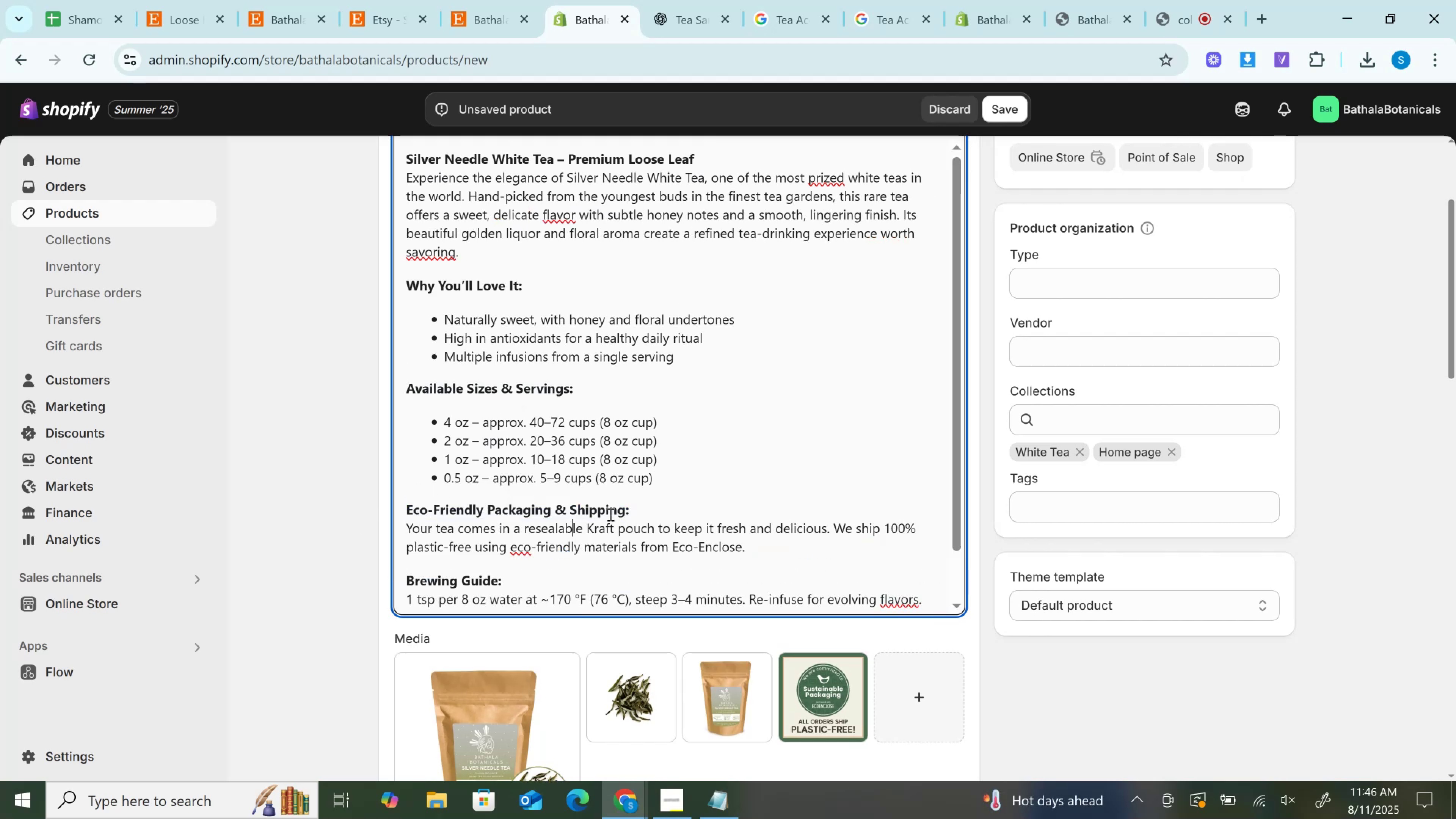 
scroll: coordinate [610, 514], scroll_direction: down, amount: 1.0
 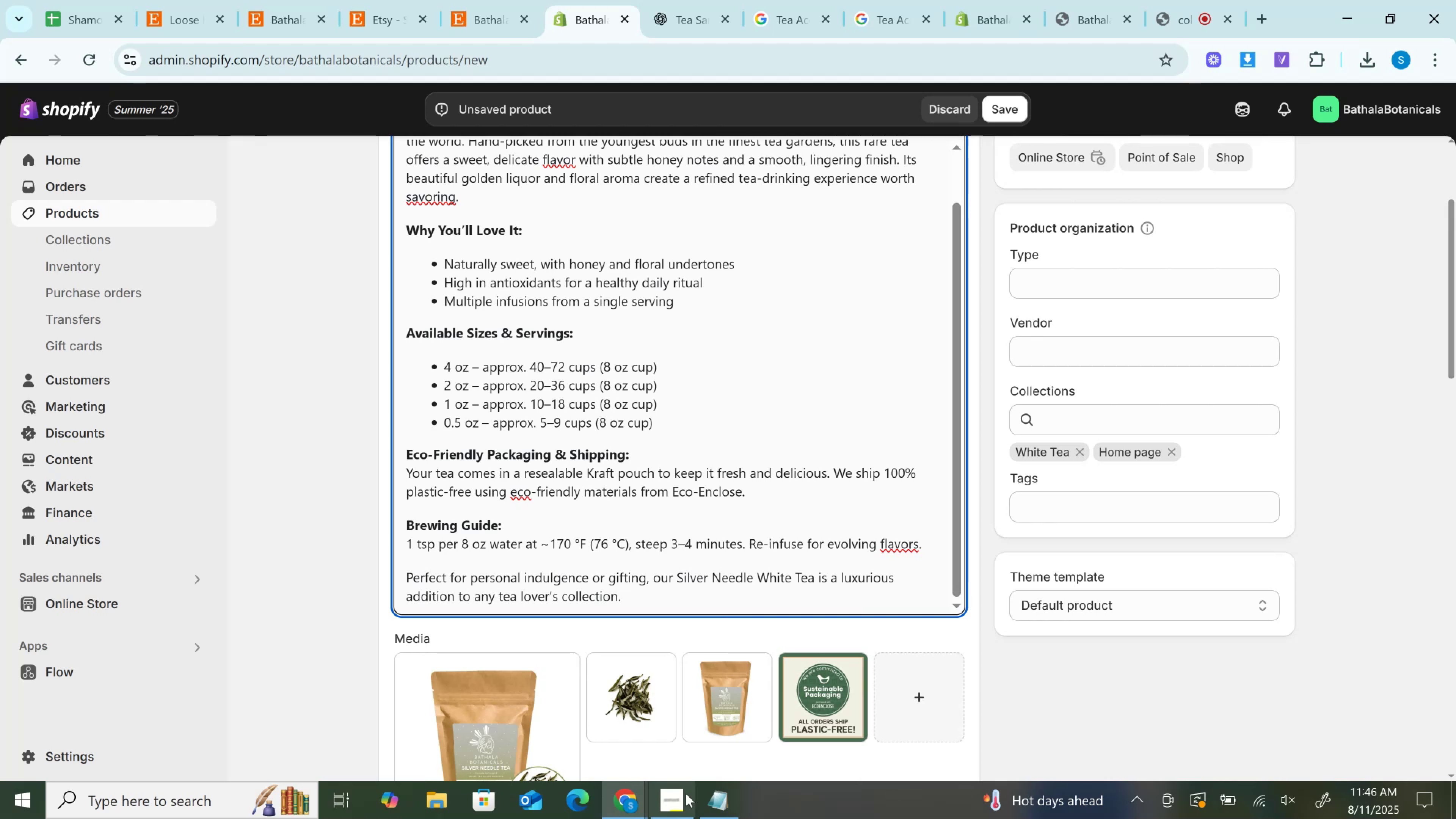 
left_click([720, 809])
 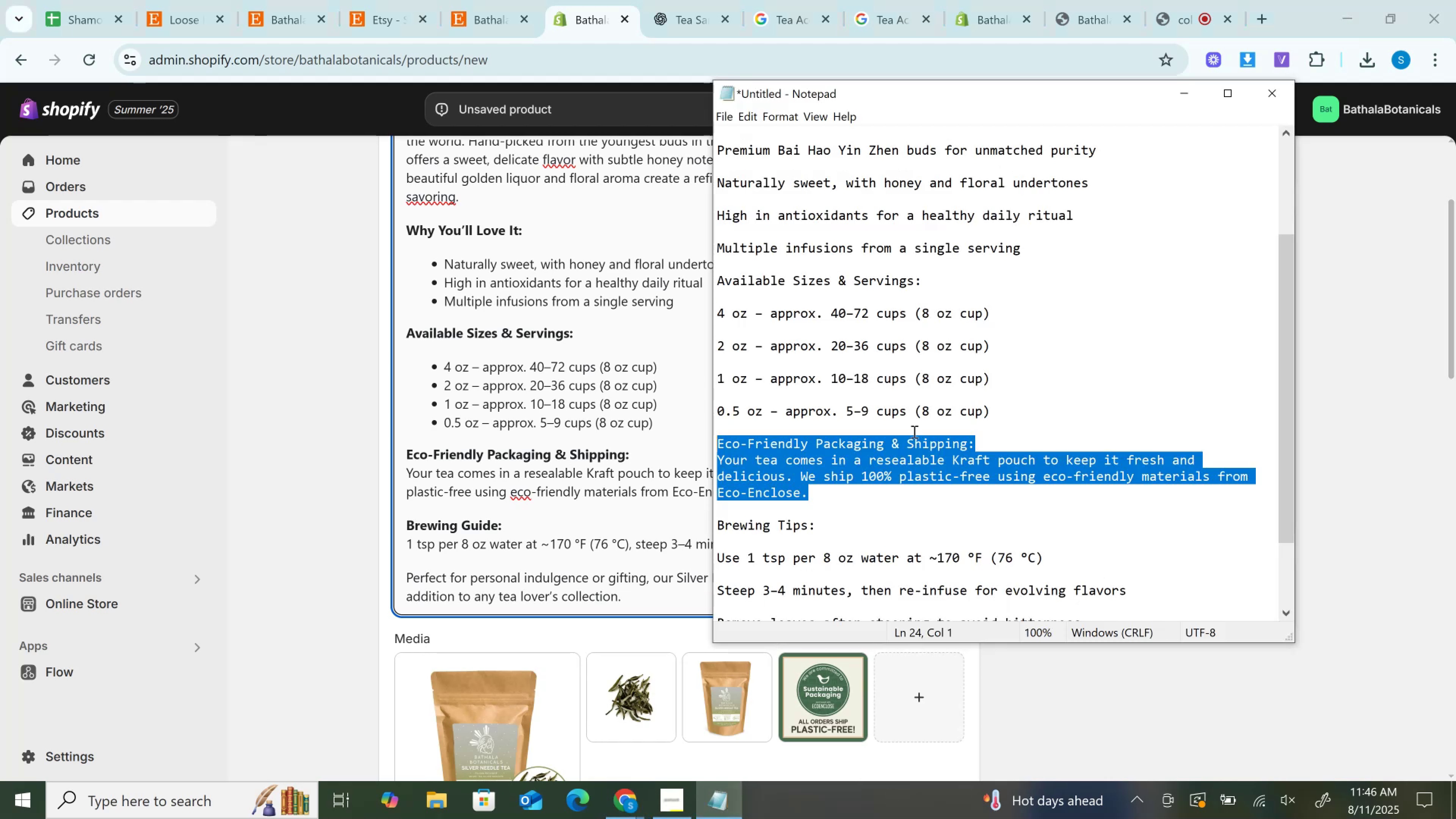 
scroll: coordinate [913, 436], scroll_direction: down, amount: 2.0
 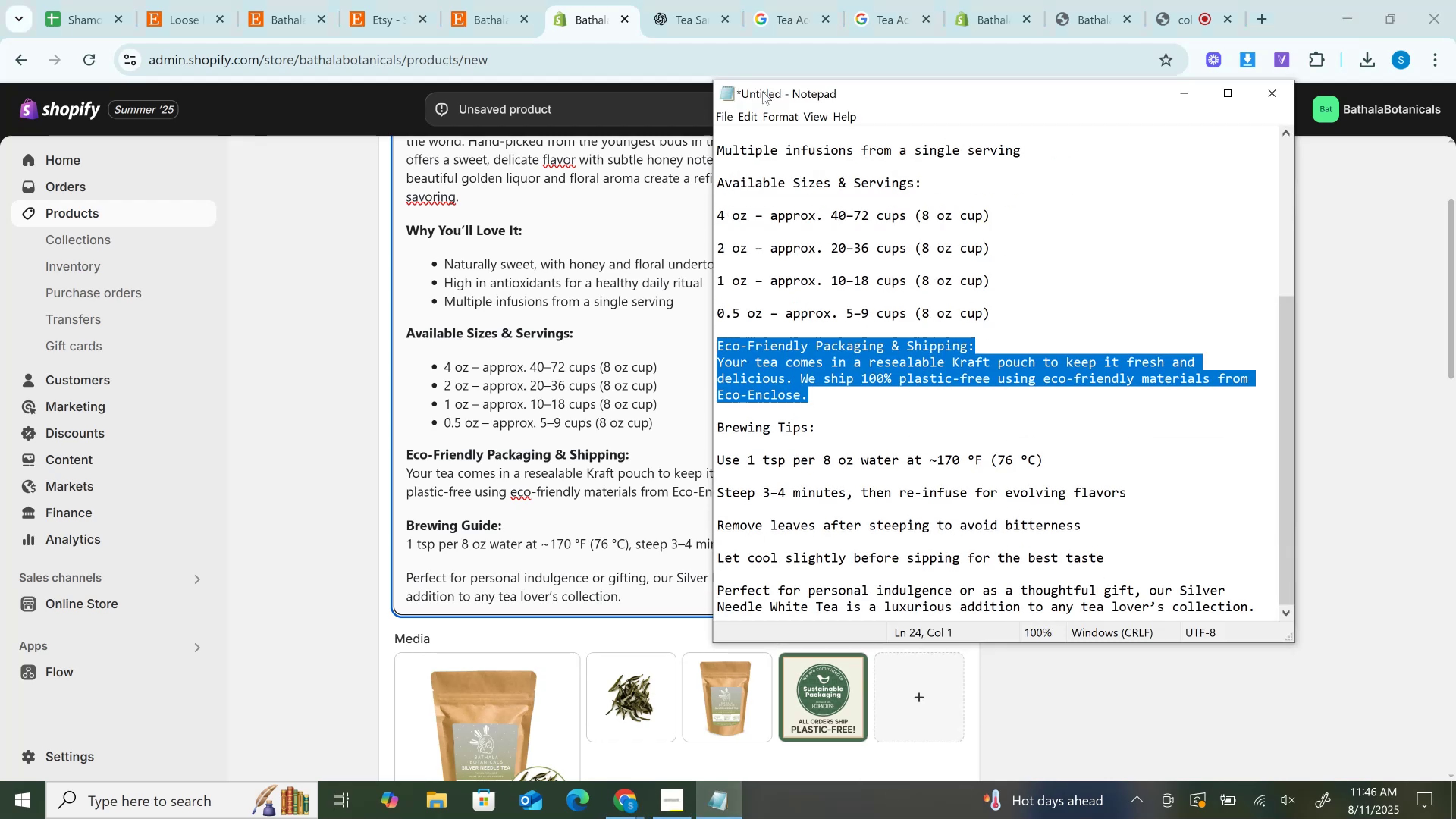 
left_click([687, 0])
 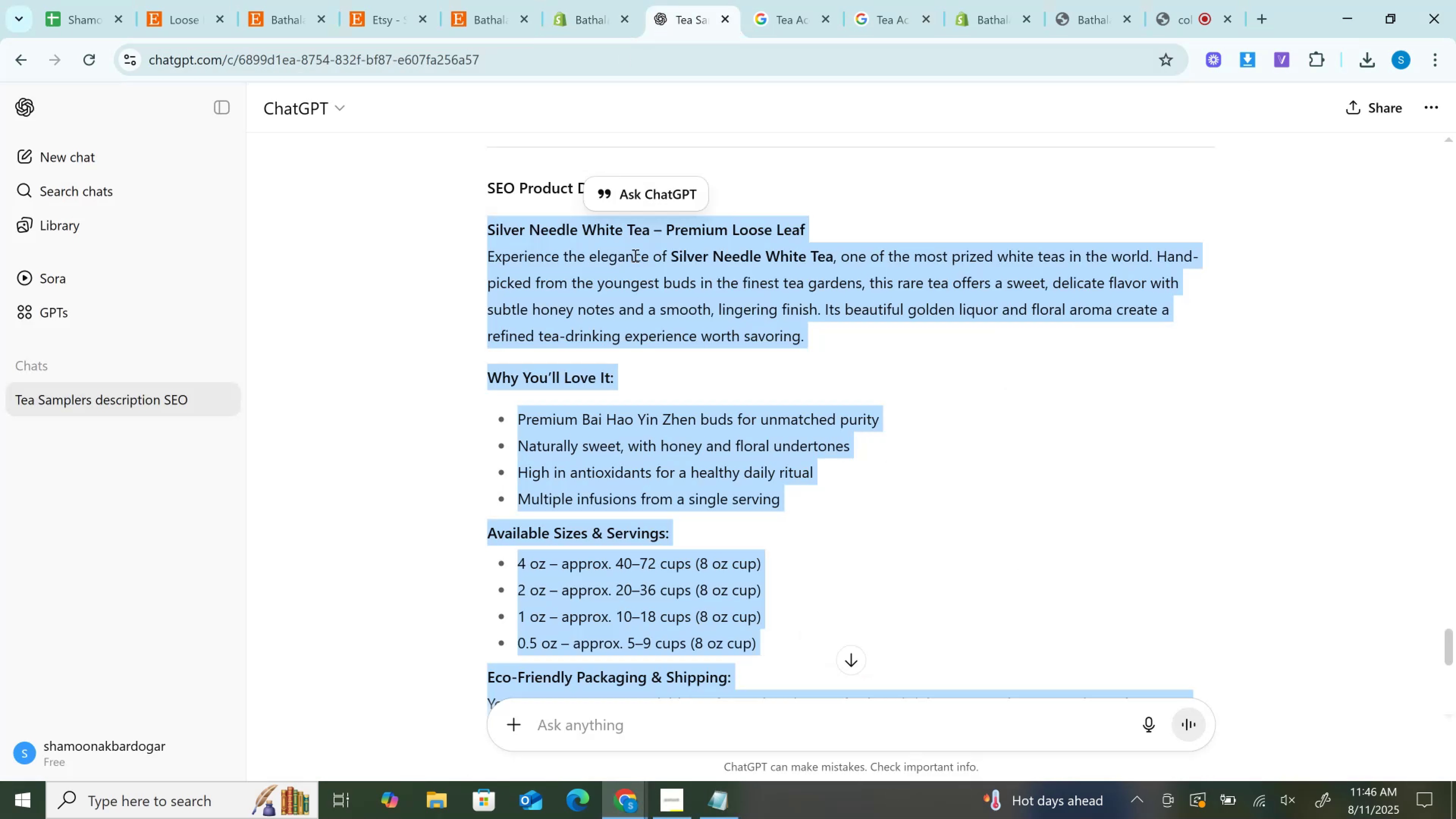 
scroll: coordinate [725, 397], scroll_direction: down, amount: 5.0
 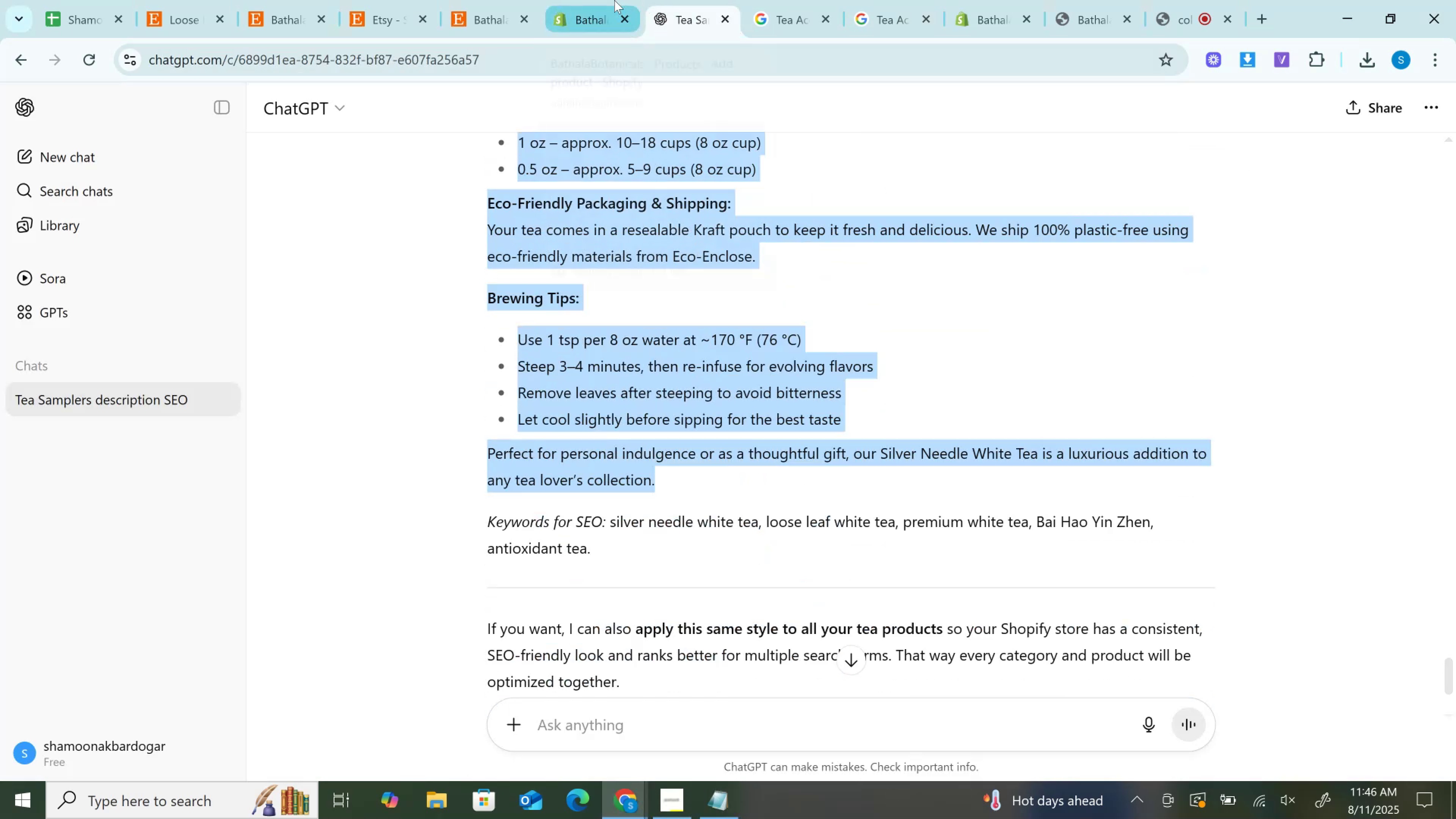 
left_click([614, 0])
 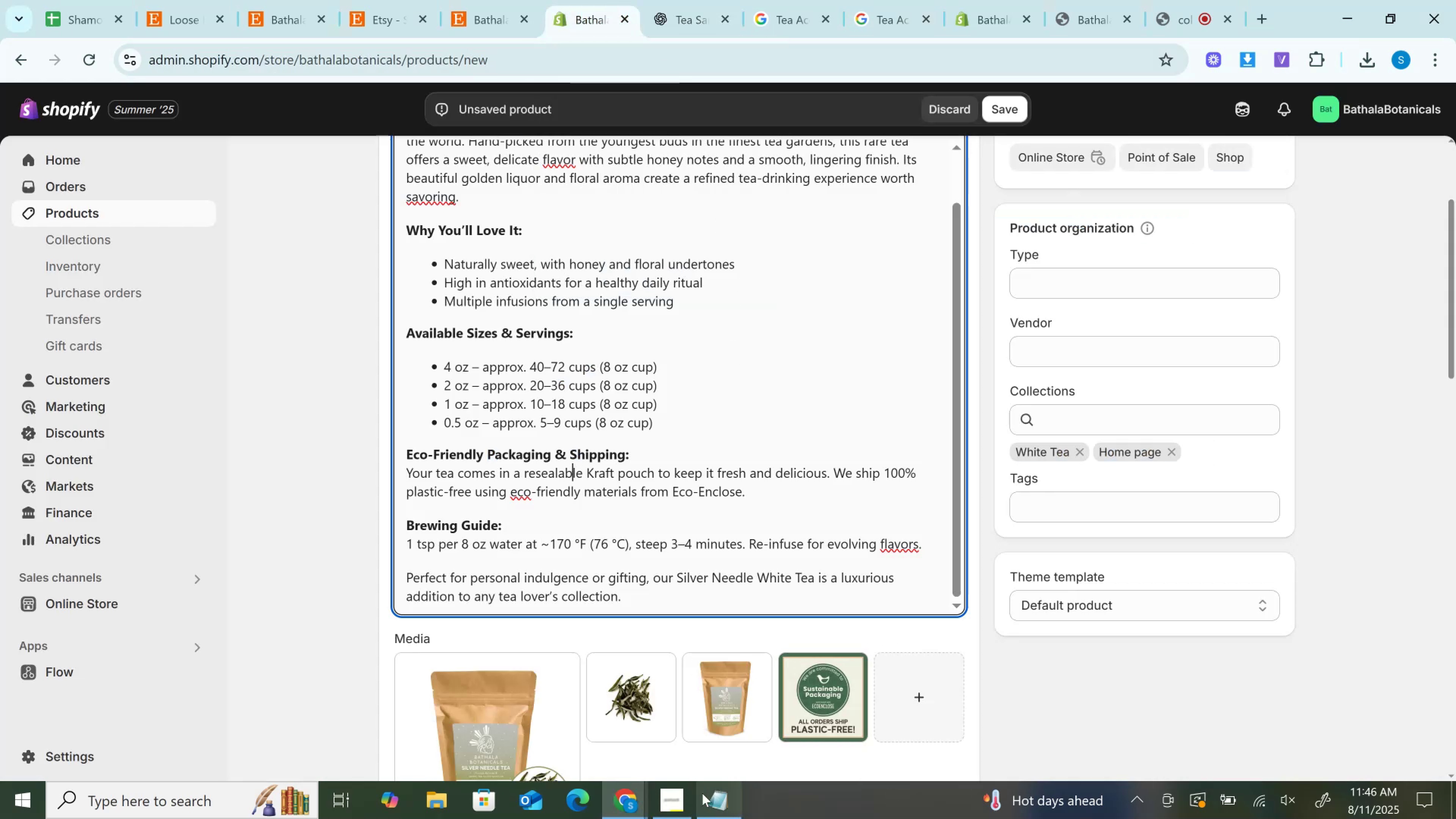 
left_click([708, 808])
 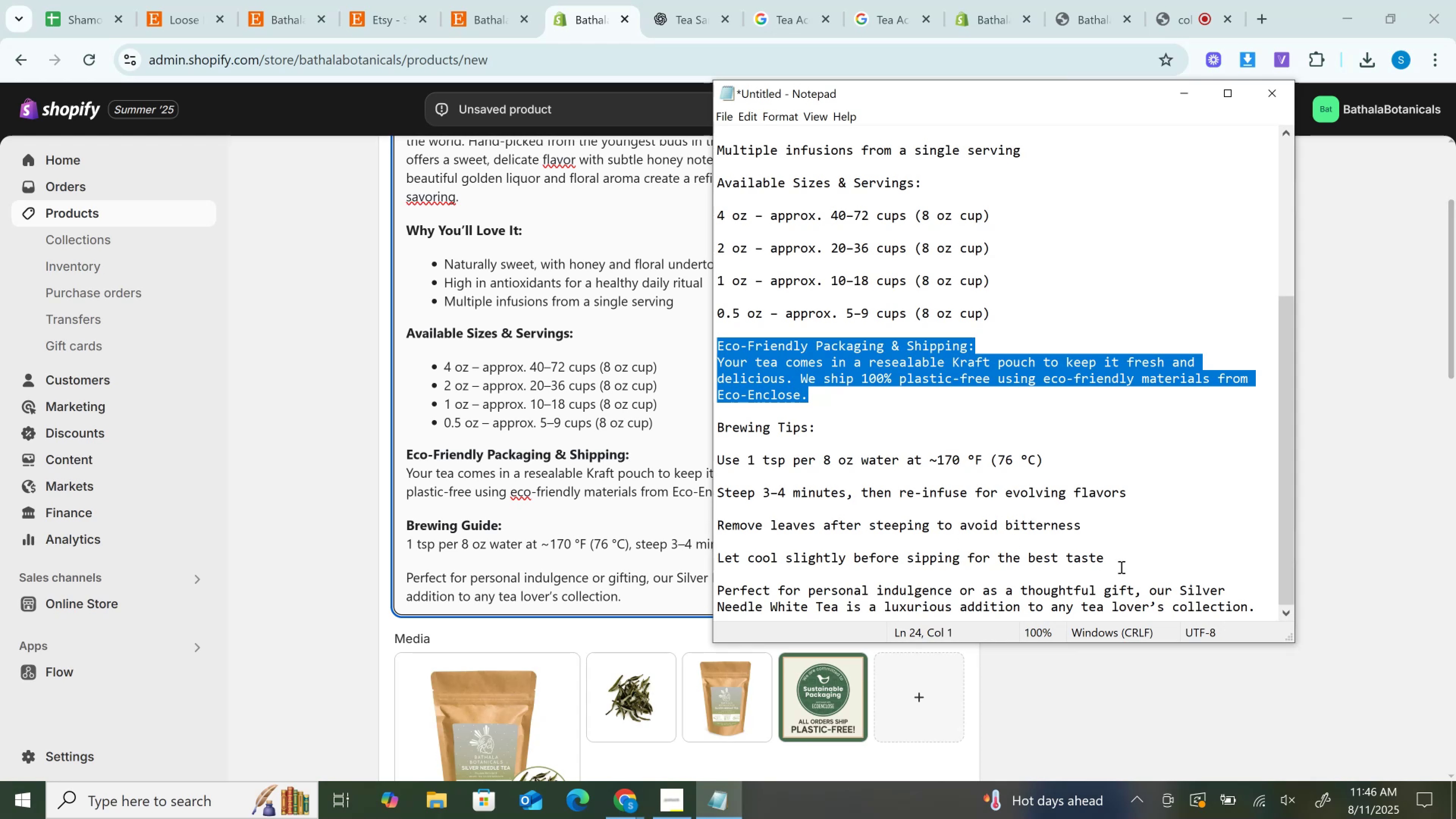 
left_click_drag(start_coordinate=[1129, 554], to_coordinate=[683, 428])
 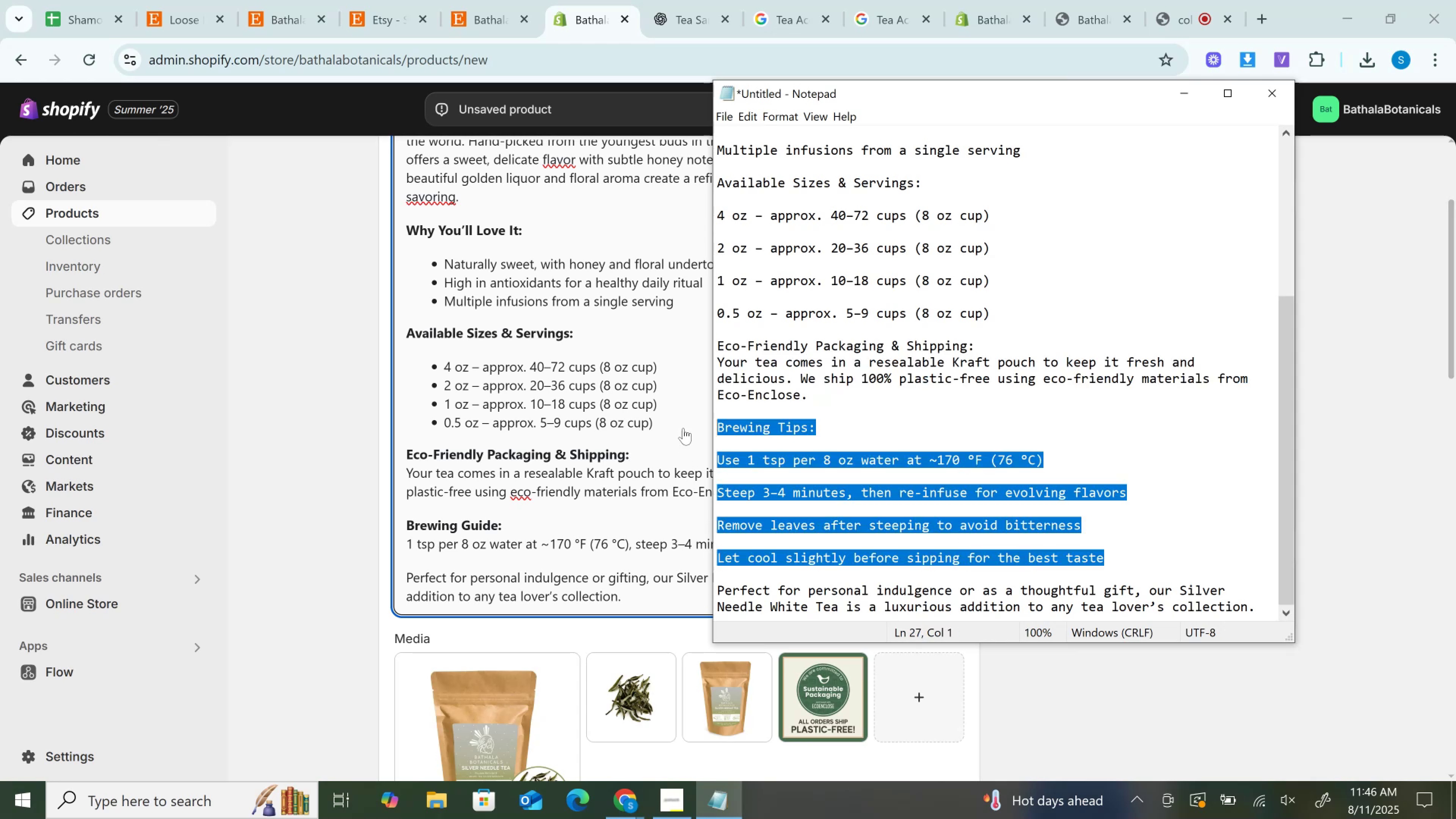 
key(Control+C)
 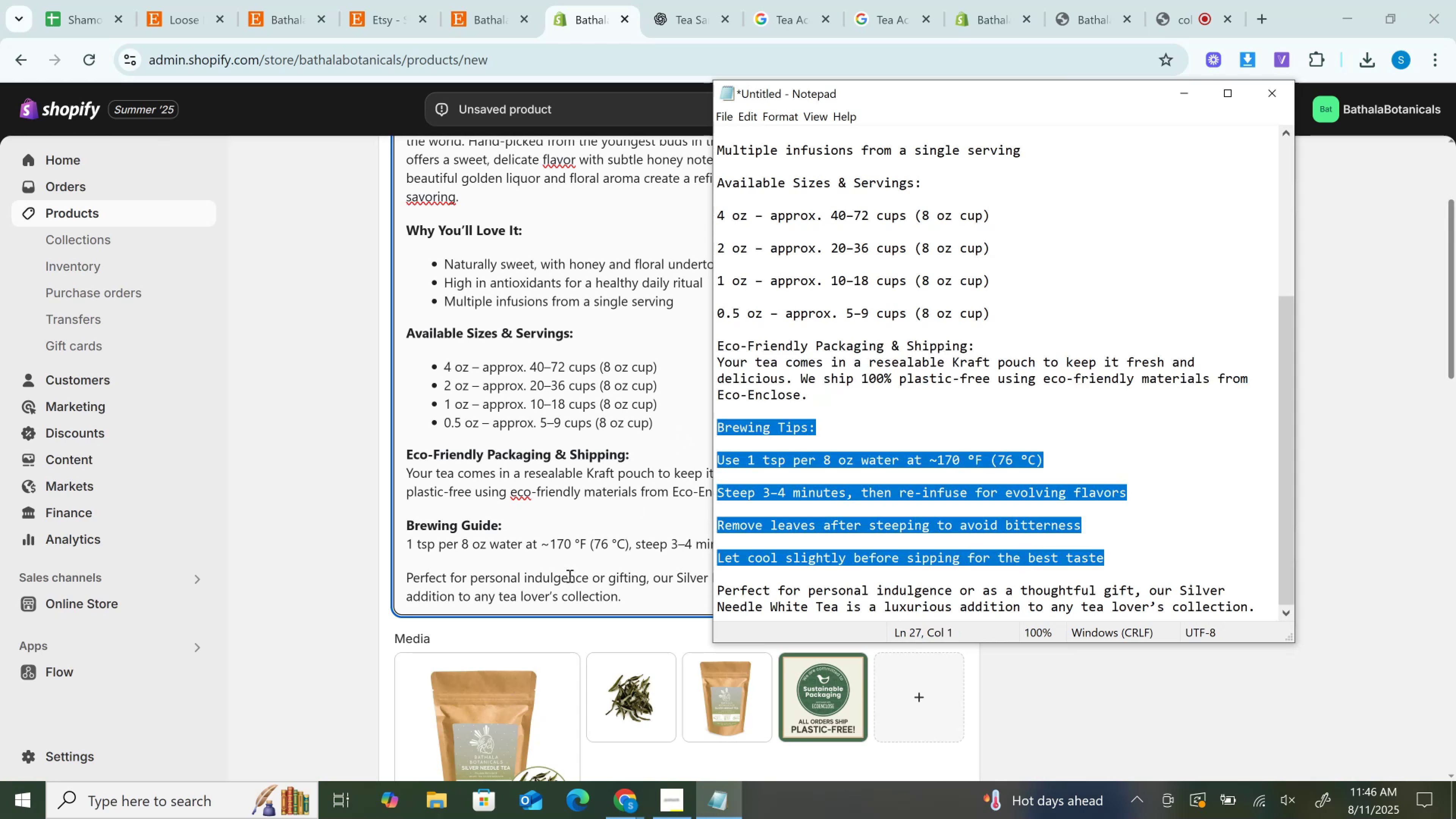 
left_click([569, 576])
 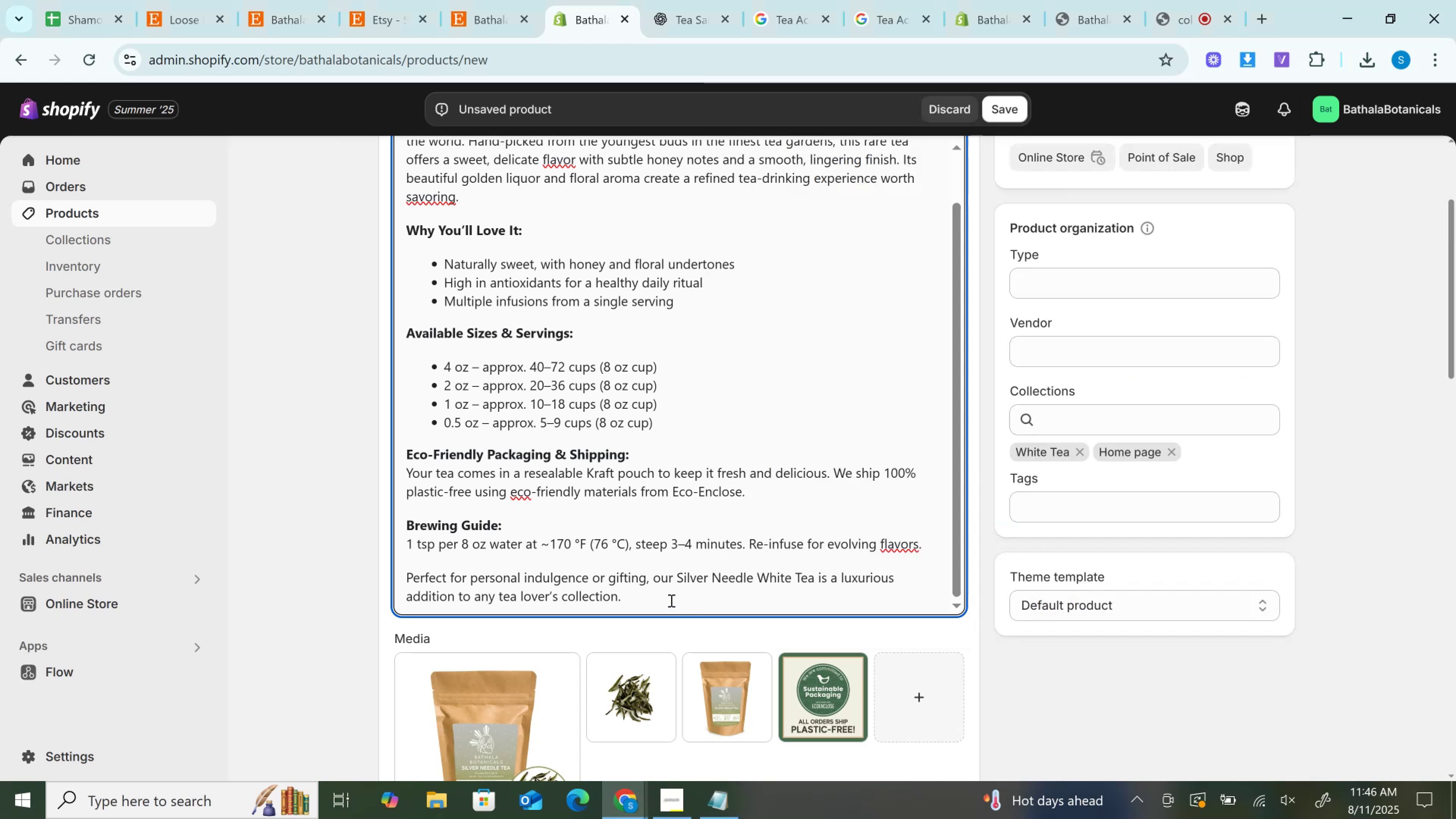 
left_click_drag(start_coordinate=[636, 599], to_coordinate=[337, 540])
 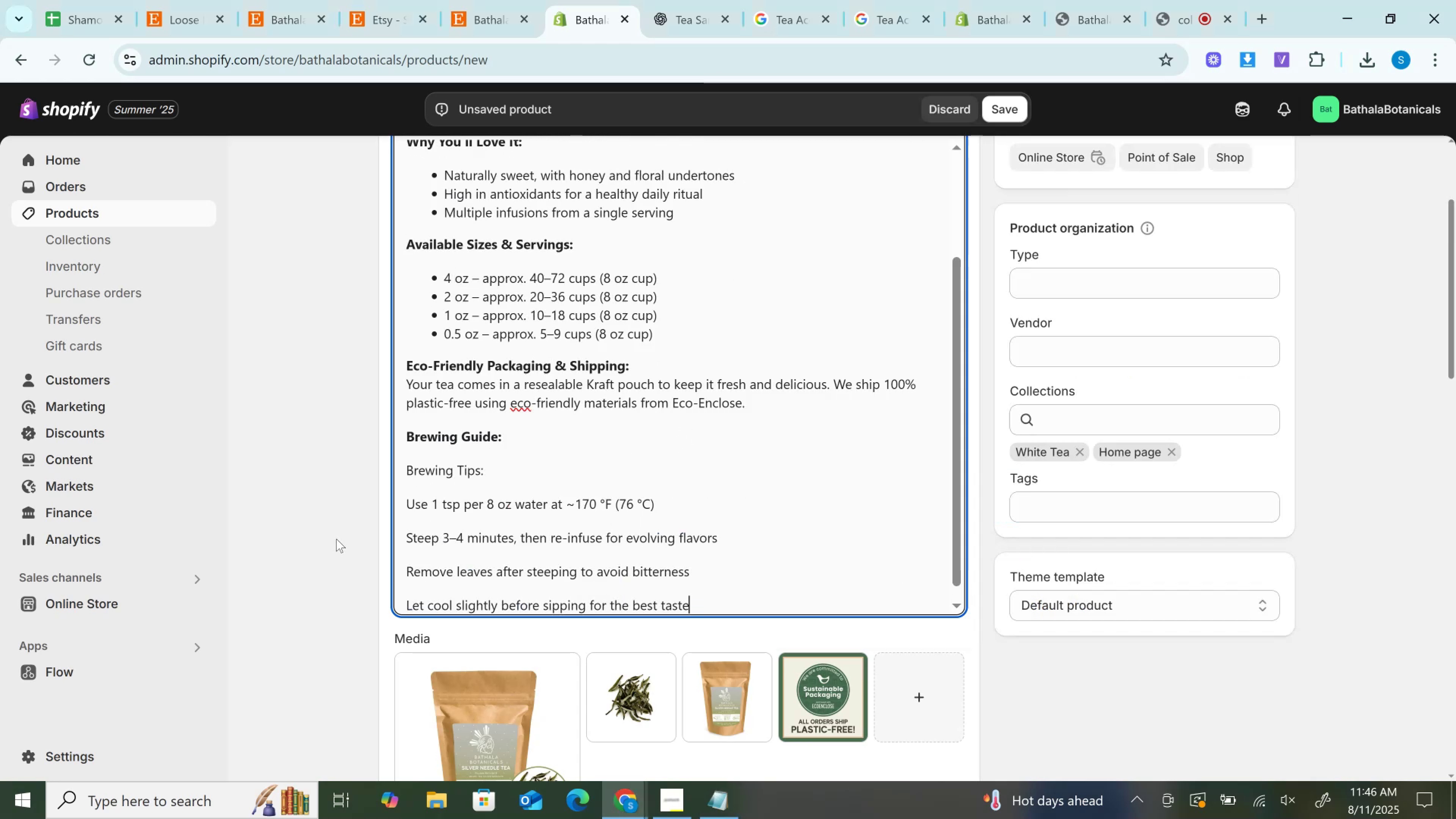 
key(Control+V)
 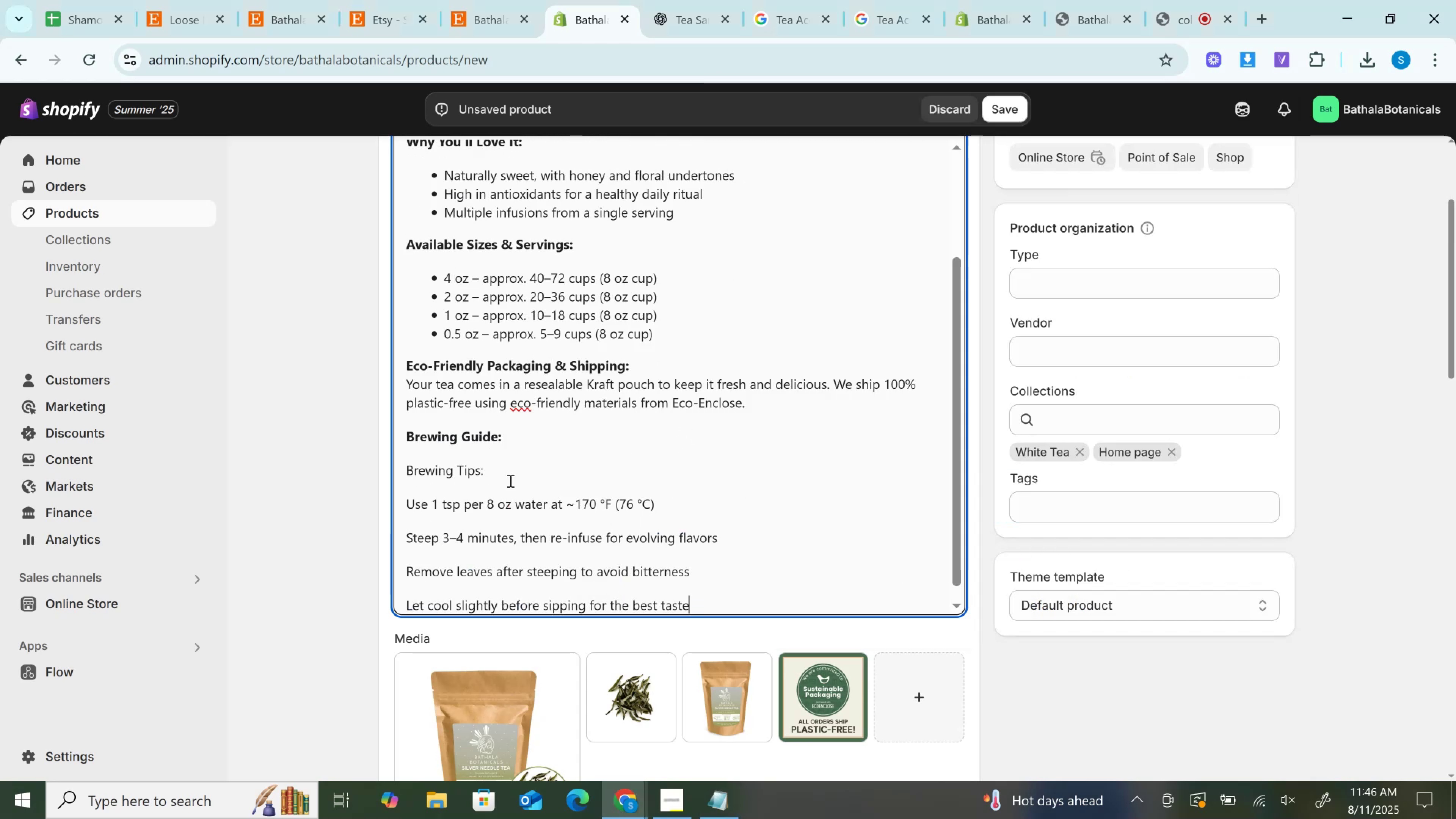 
left_click_drag(start_coordinate=[505, 477], to_coordinate=[377, 473])
 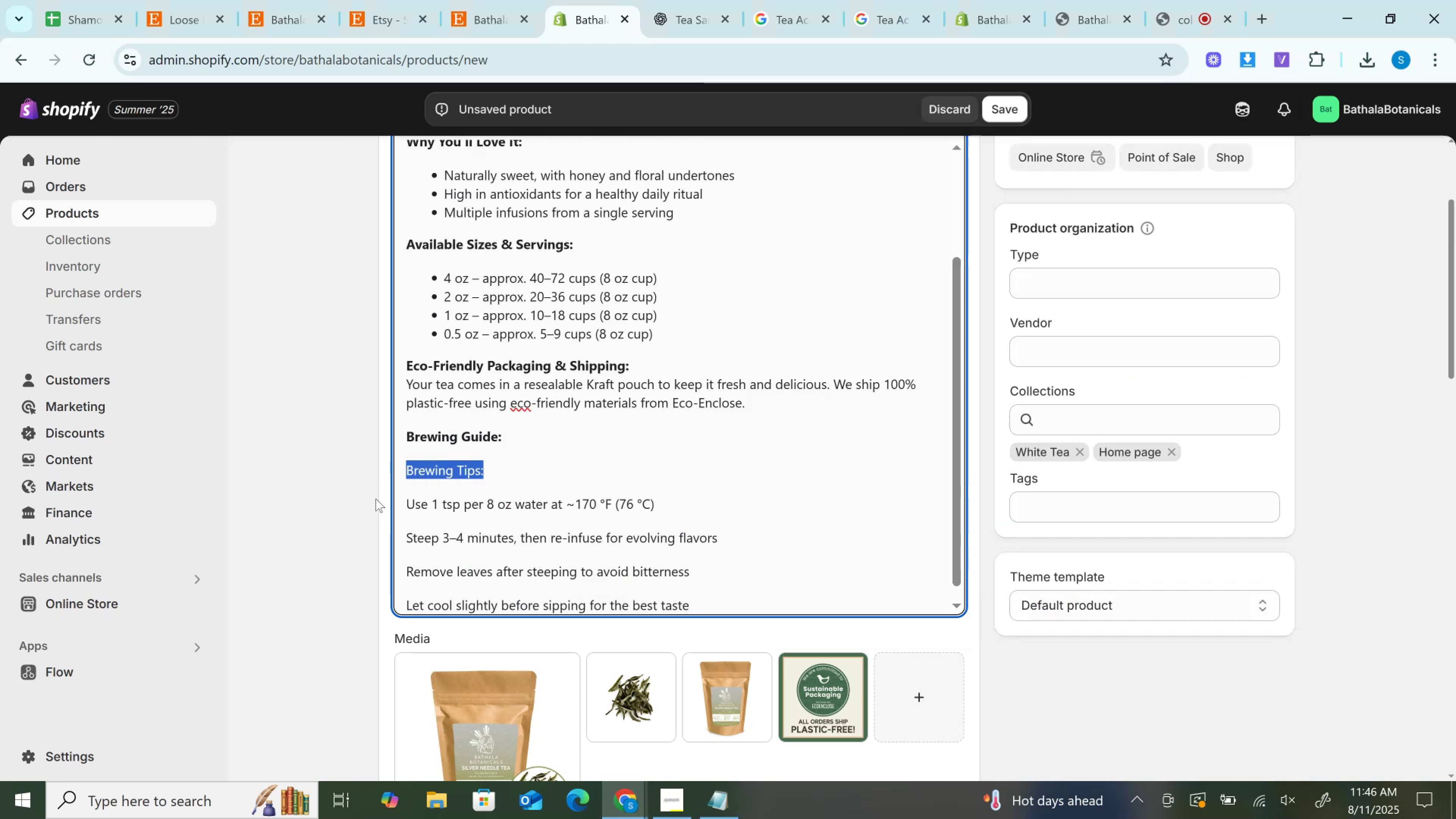 
key(Backspace)
 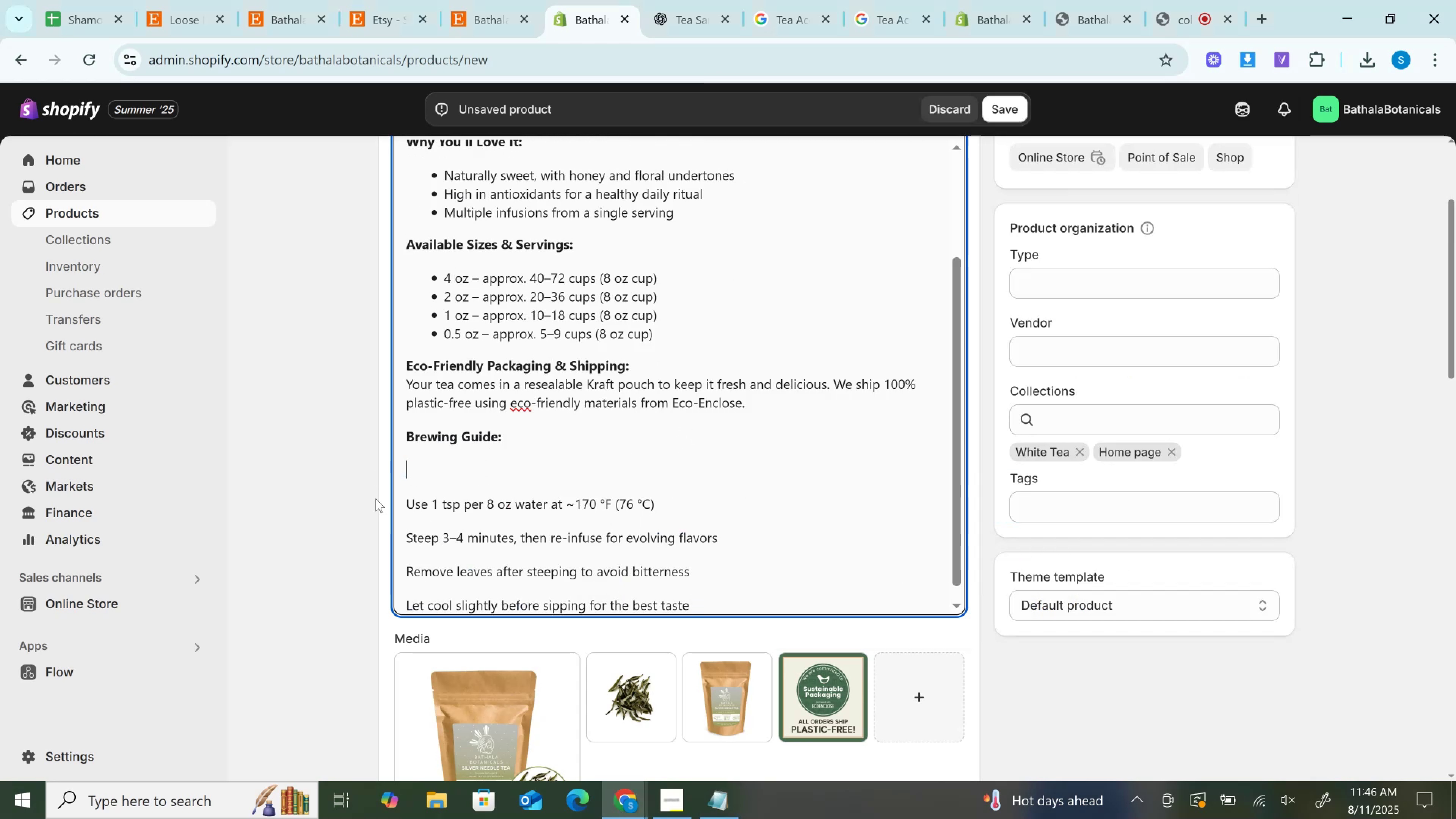 
key(Backspace)
 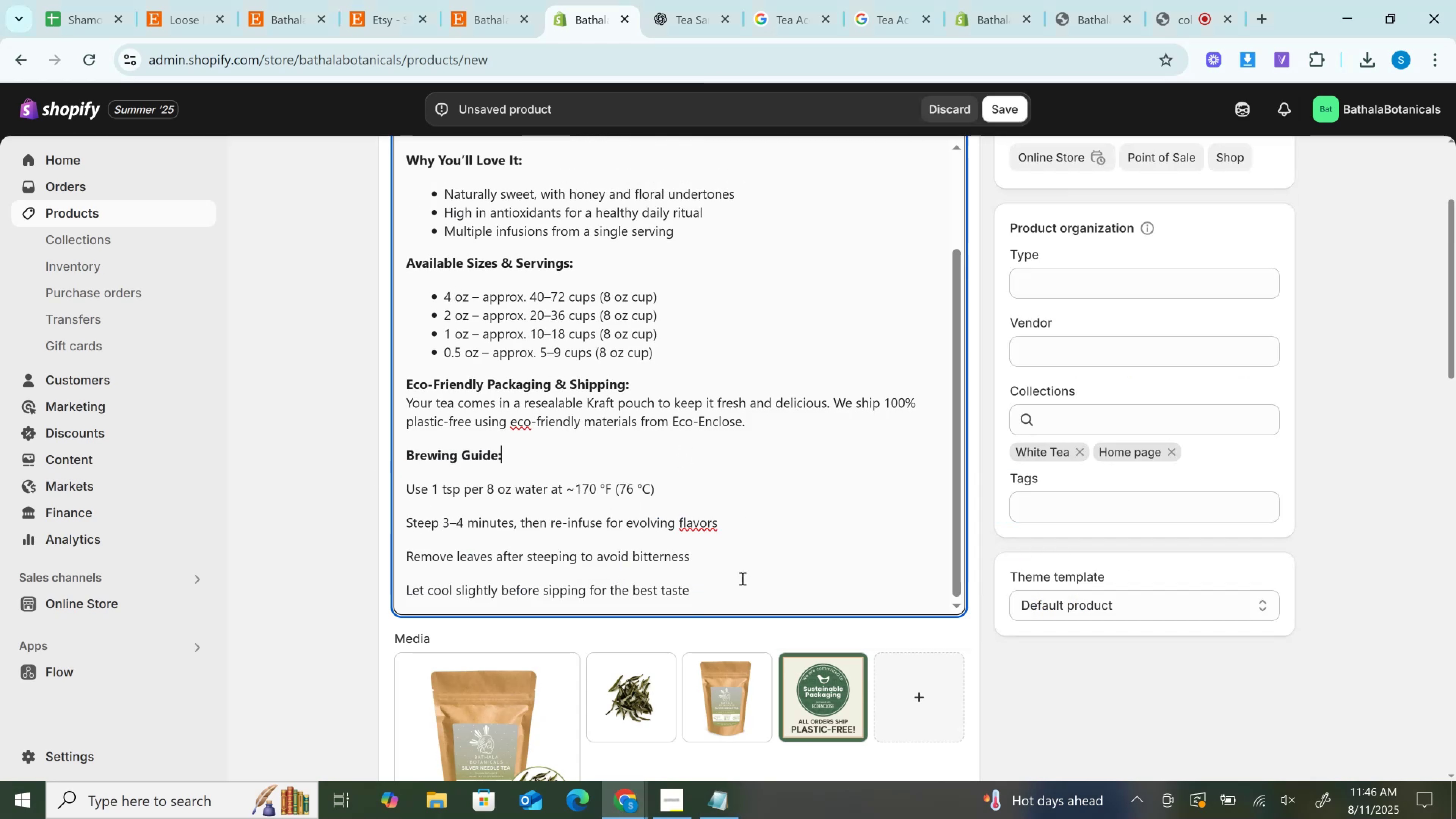 
left_click_drag(start_coordinate=[717, 590], to_coordinate=[328, 482])
 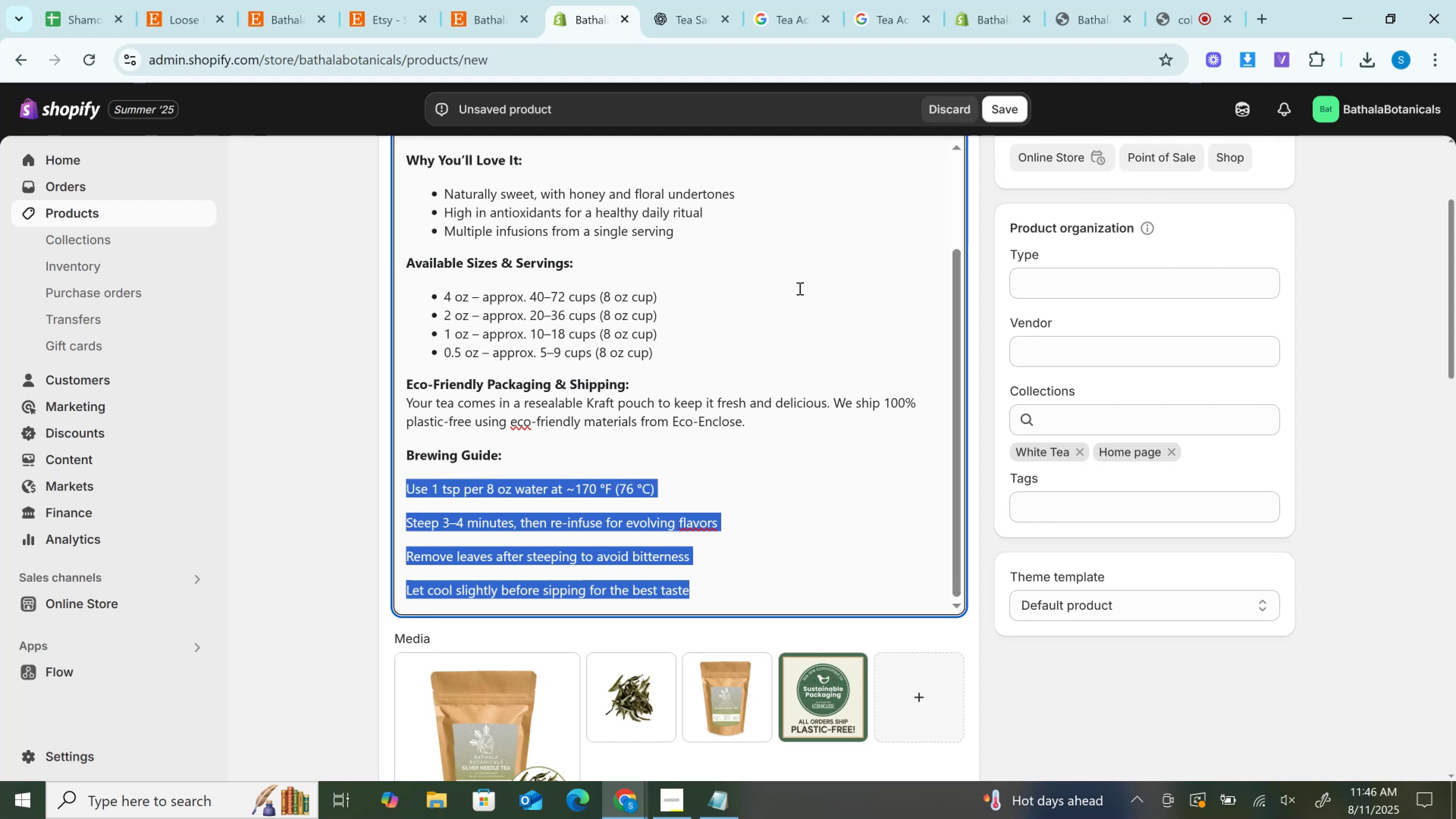 
scroll: coordinate [1290, 316], scroll_direction: up, amount: 5.0
 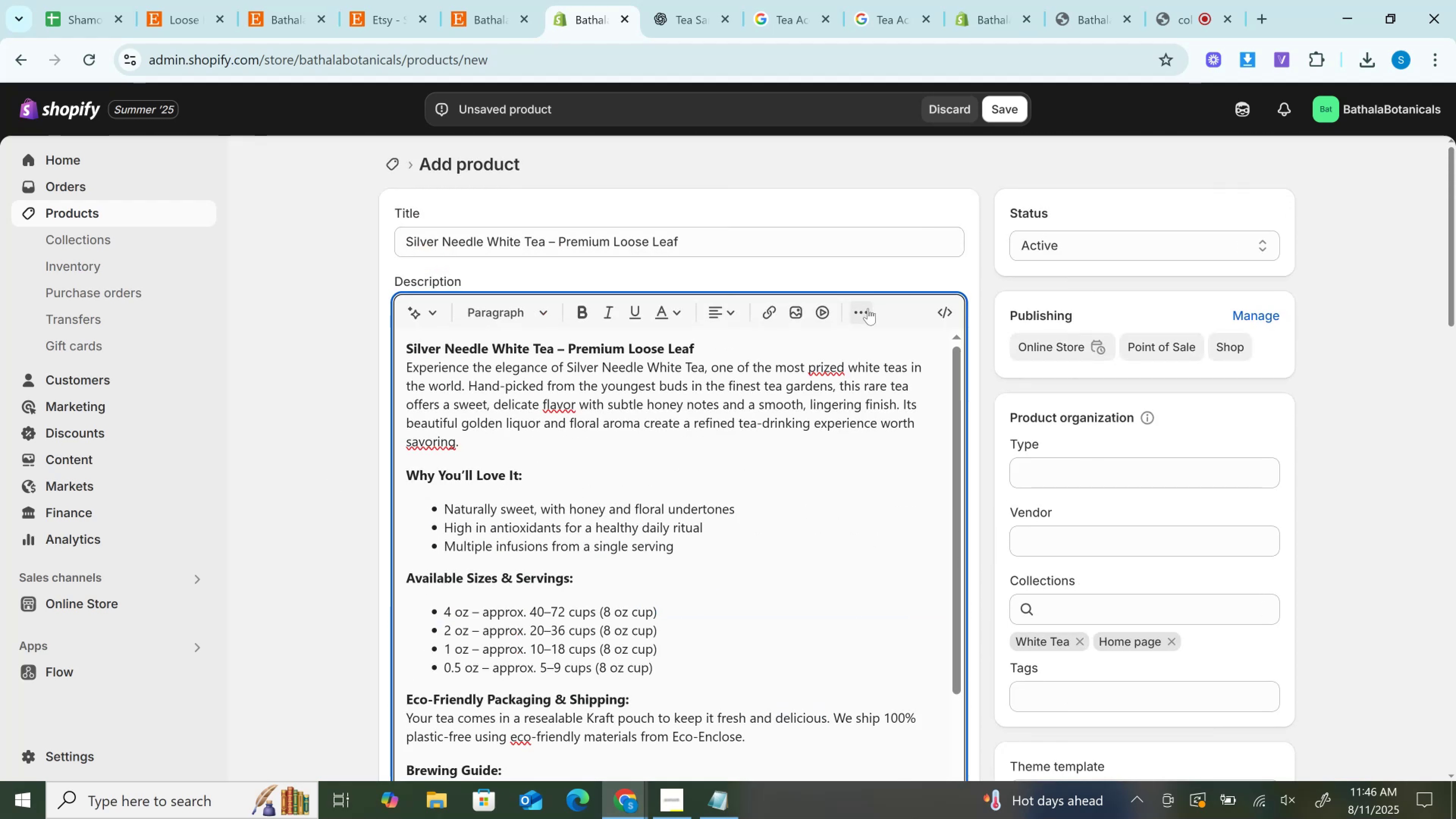 
left_click([867, 311])
 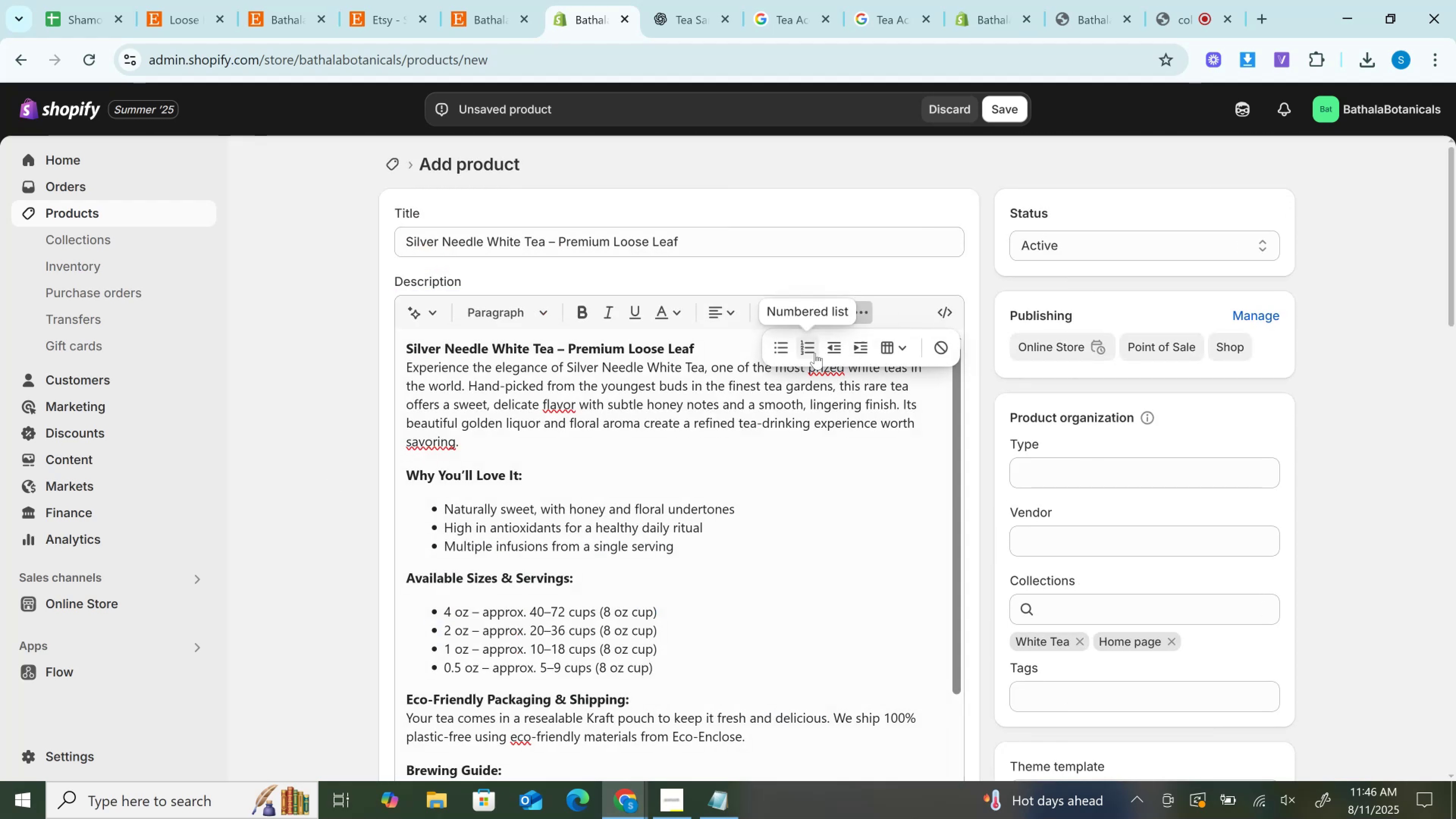 
left_click([813, 352])
 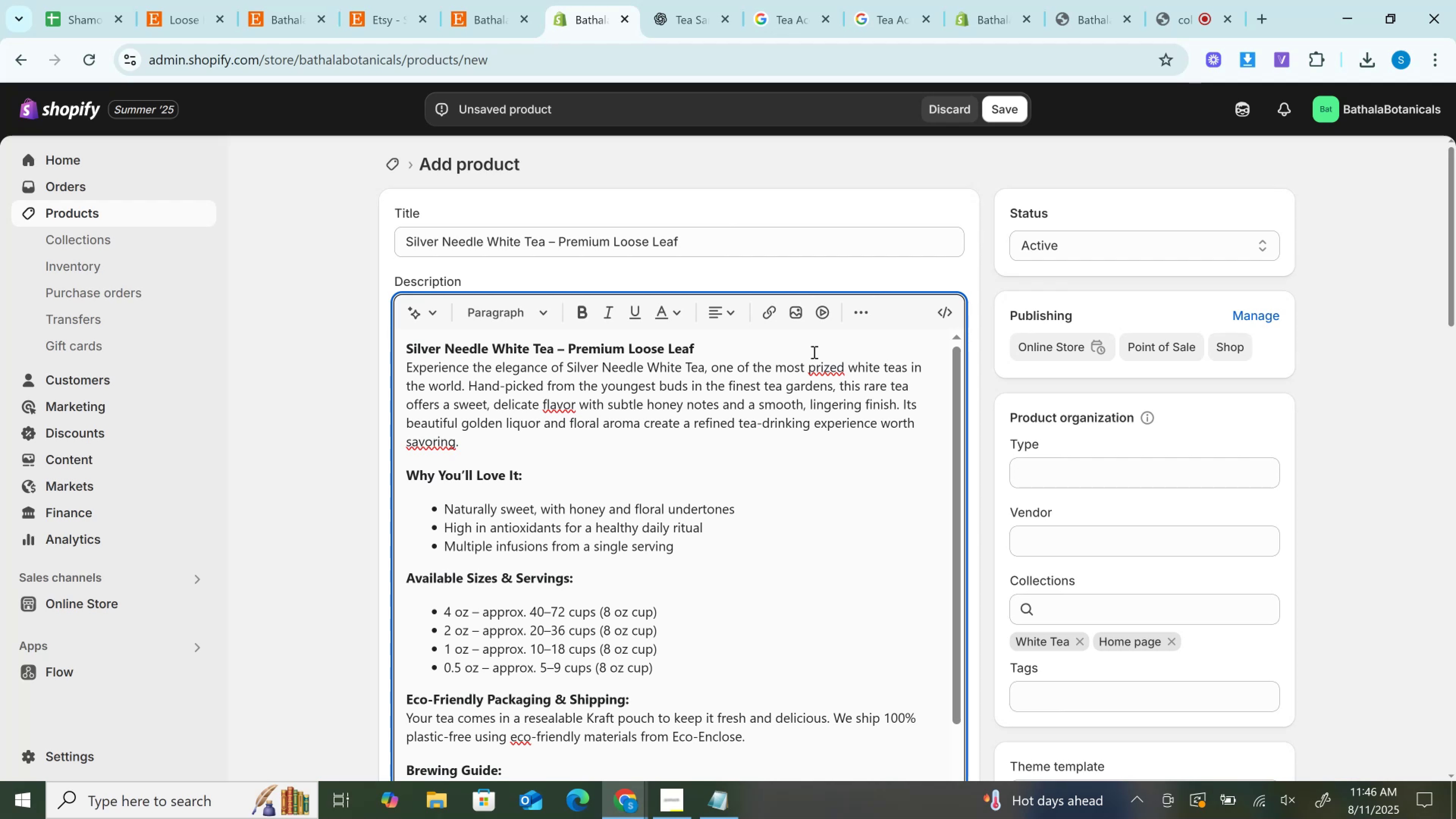 
wait(22.47)
 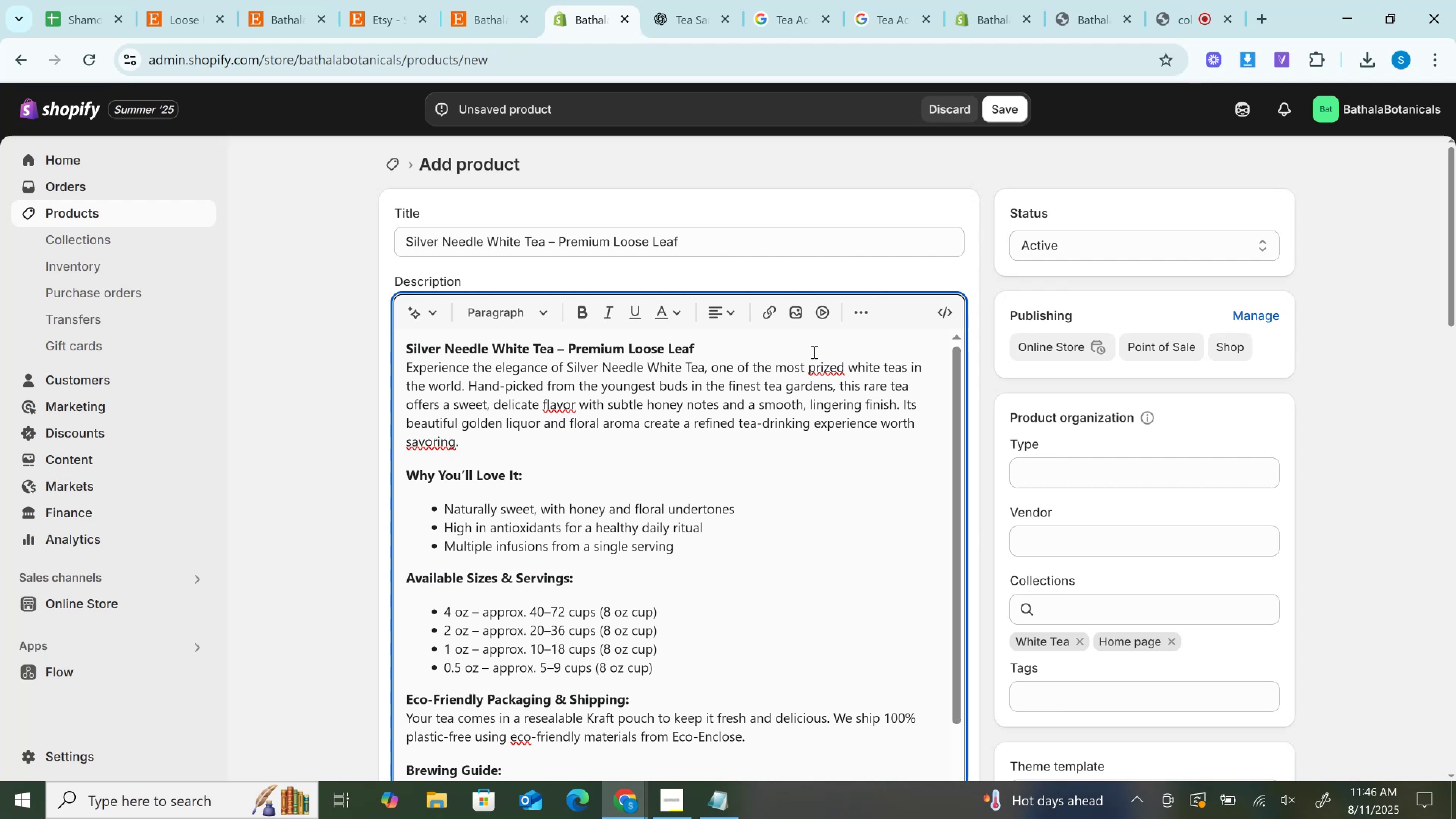 
scroll: coordinate [1089, 312], scroll_direction: down, amount: 4.0
 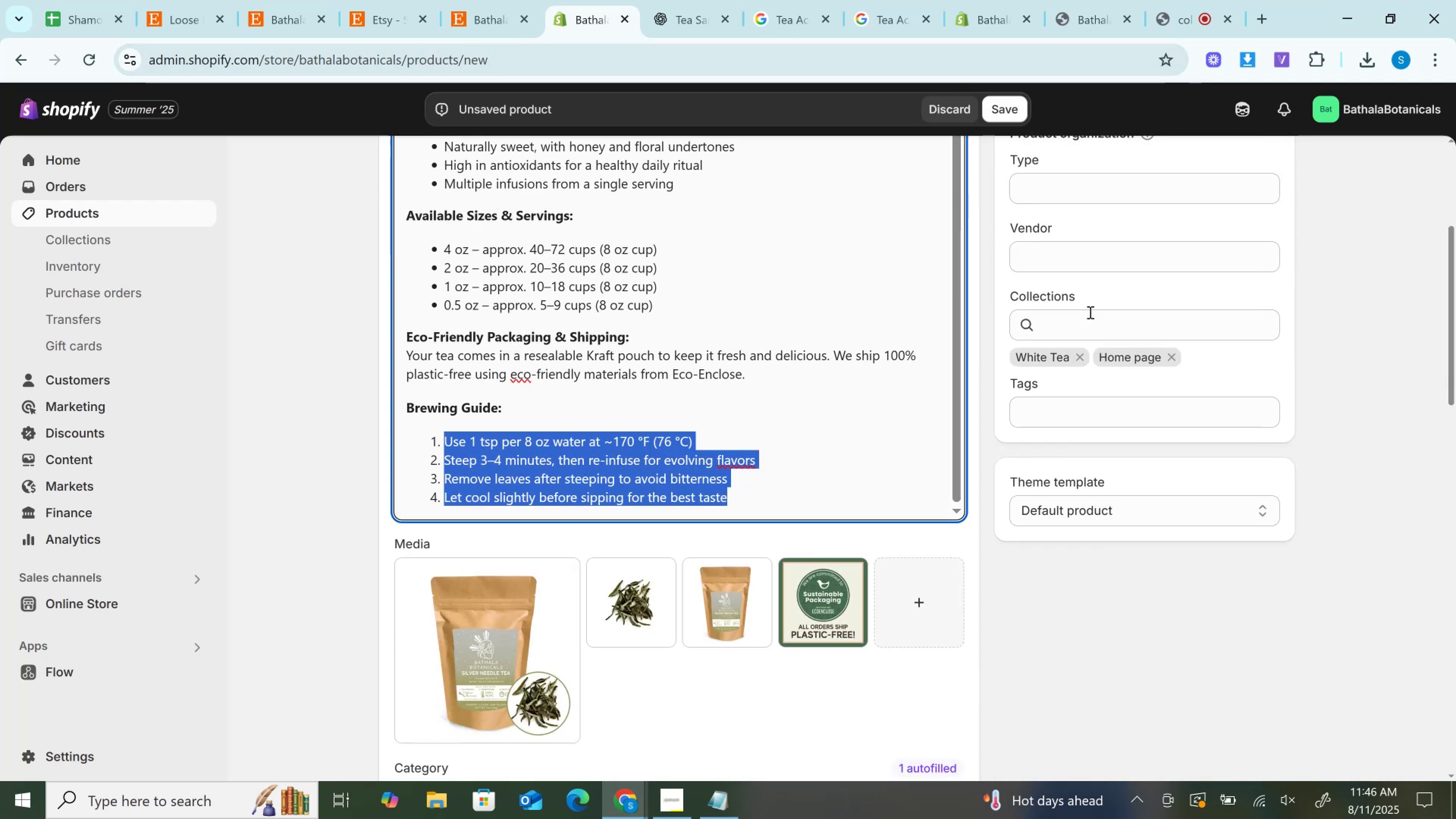 
scroll: coordinate [1089, 312], scroll_direction: up, amount: 1.0
 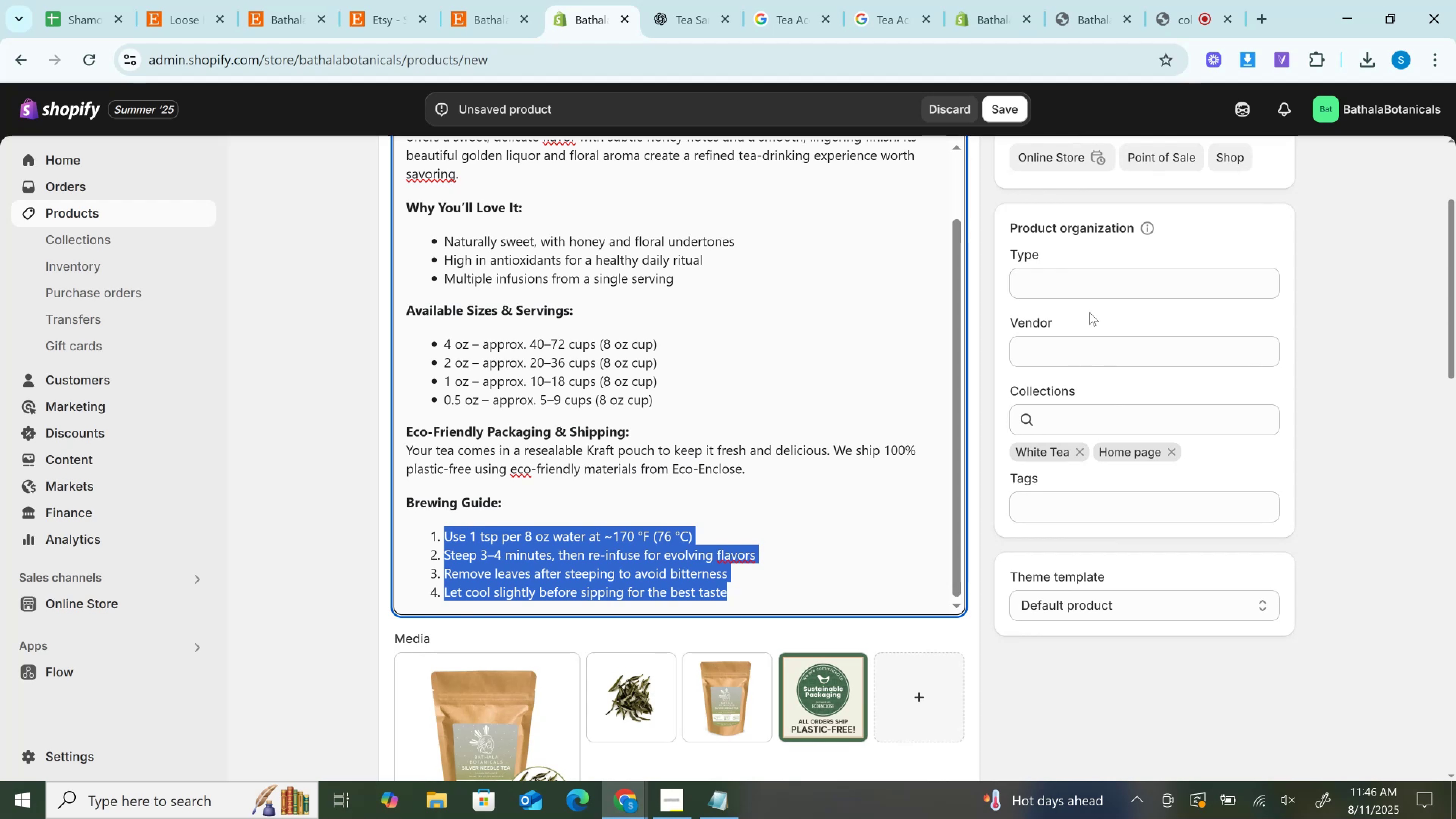 
left_click([1083, 271])
 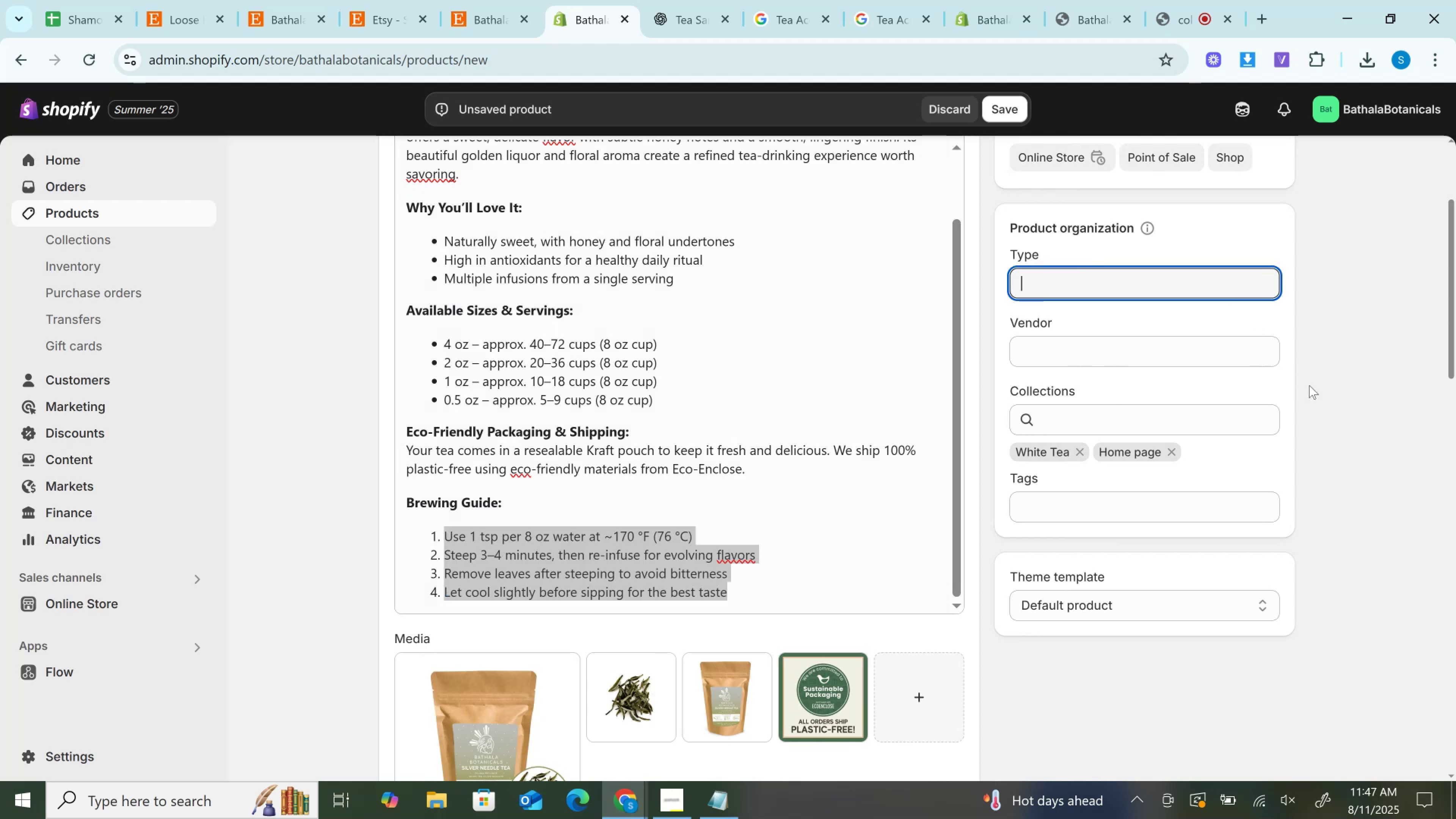 
left_click([1309, 385])
 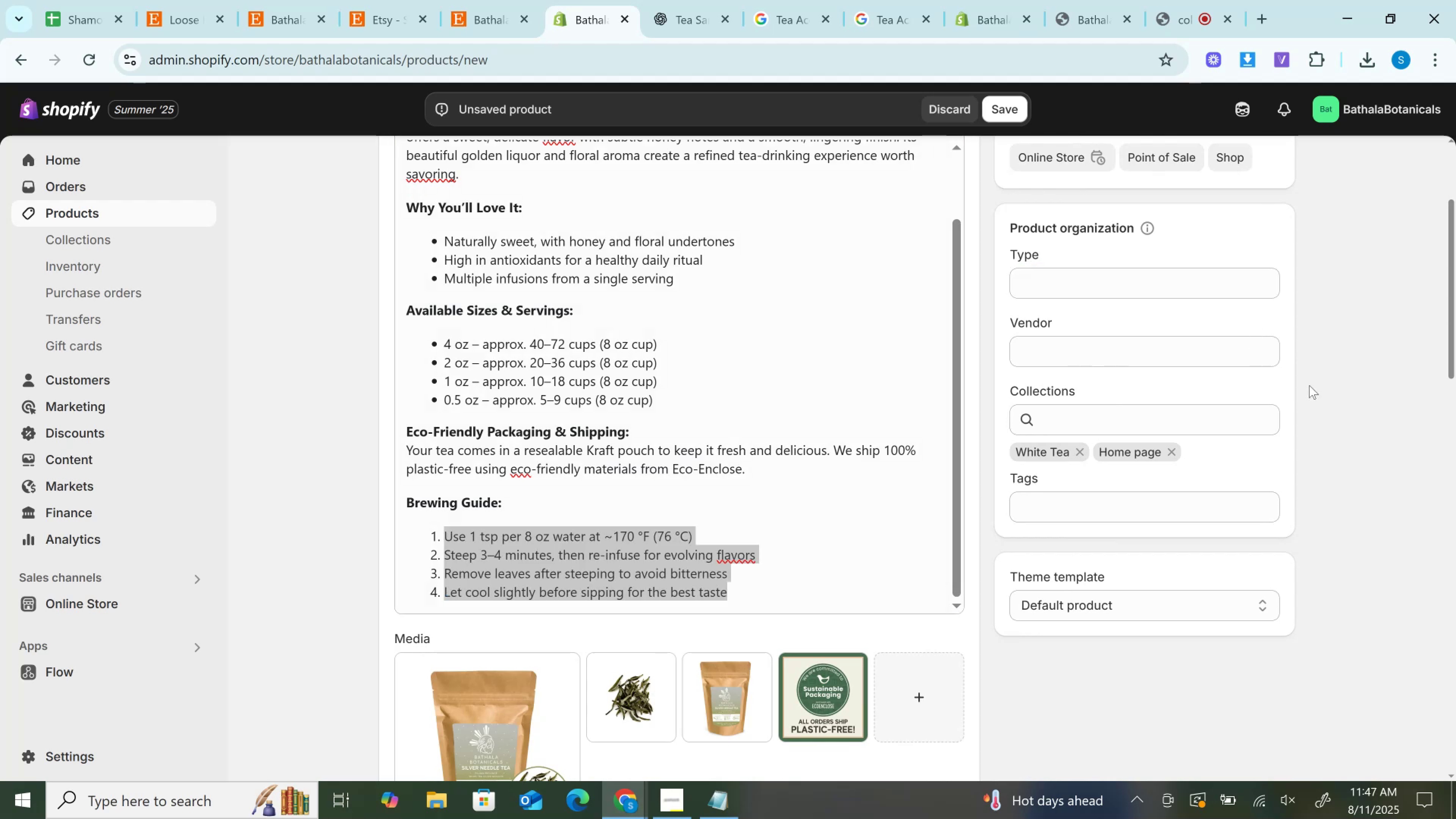 
scroll: coordinate [1309, 385], scroll_direction: down, amount: 1.0
 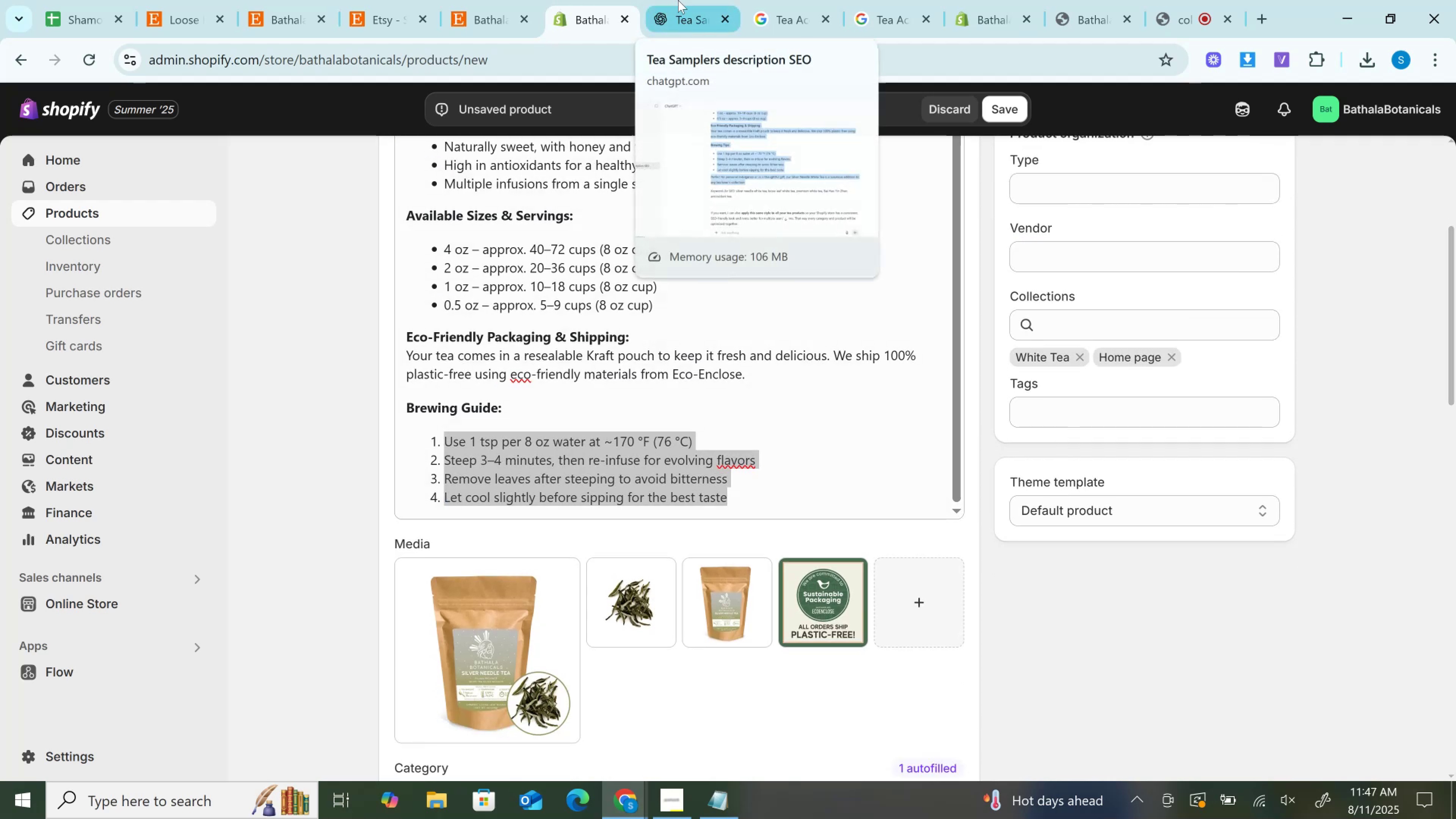 
left_click([678, 0])
 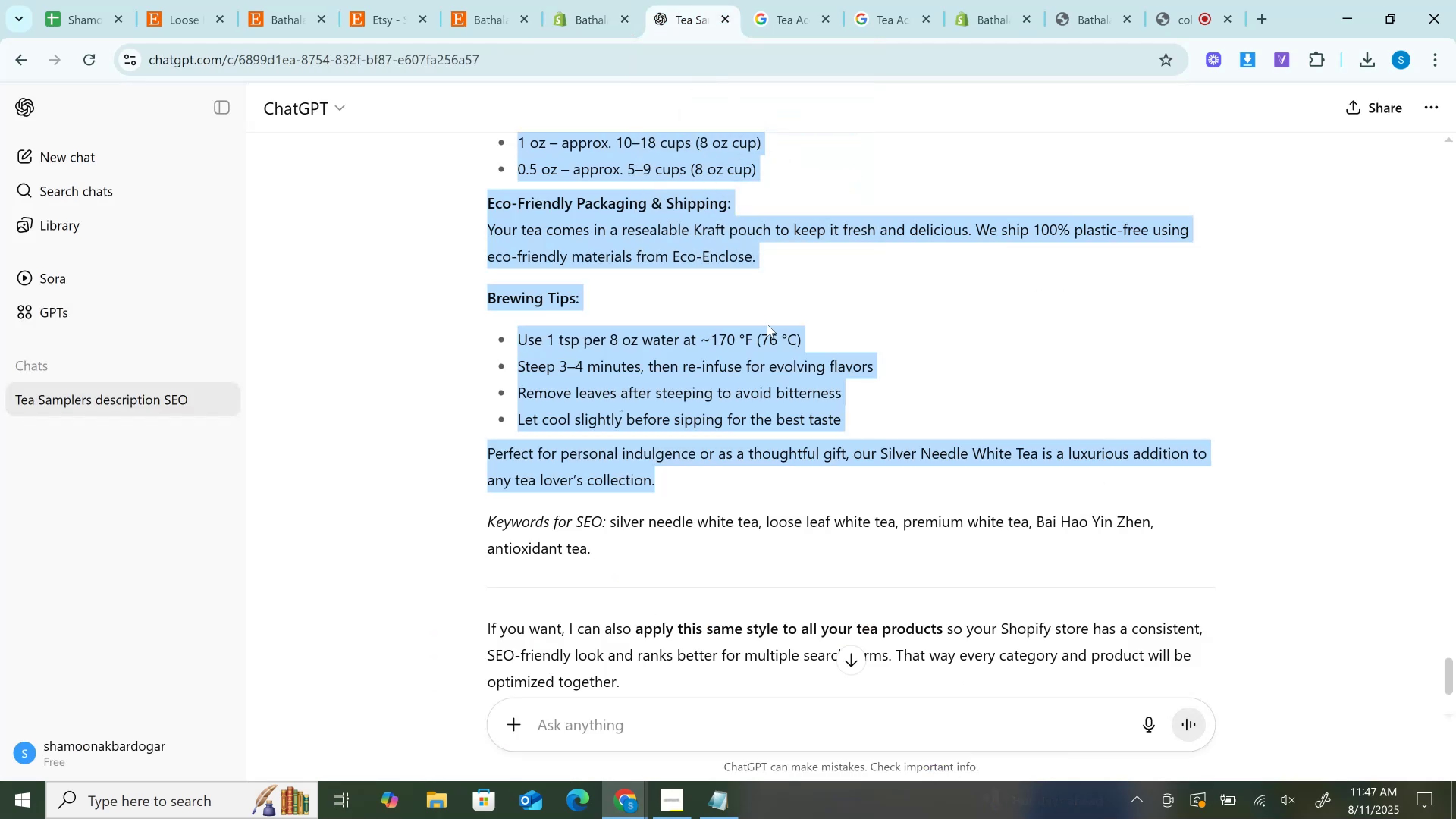 
scroll: coordinate [714, 395], scroll_direction: down, amount: 2.0
 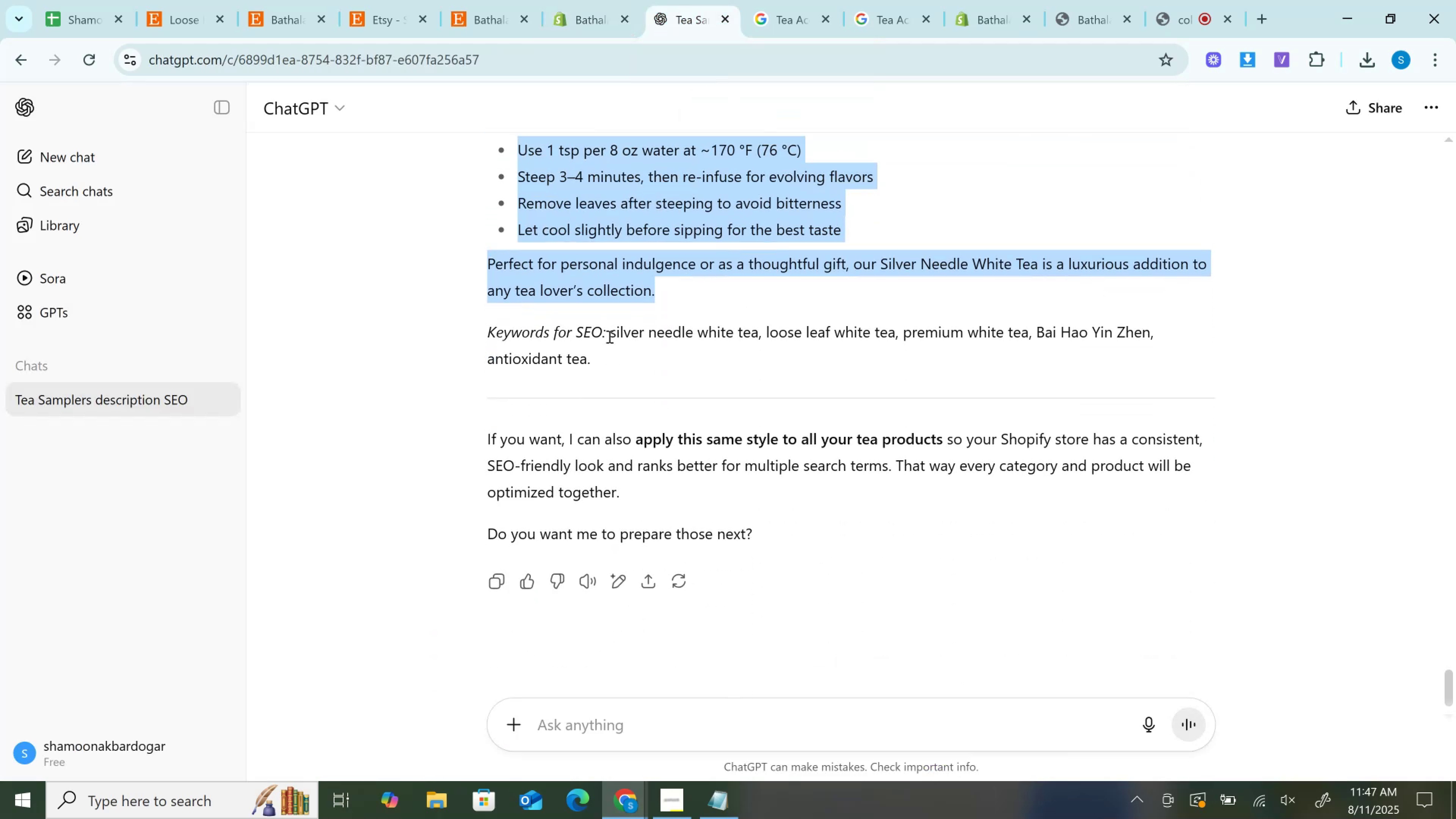 
left_click_drag(start_coordinate=[609, 329], to_coordinate=[1034, 337])
 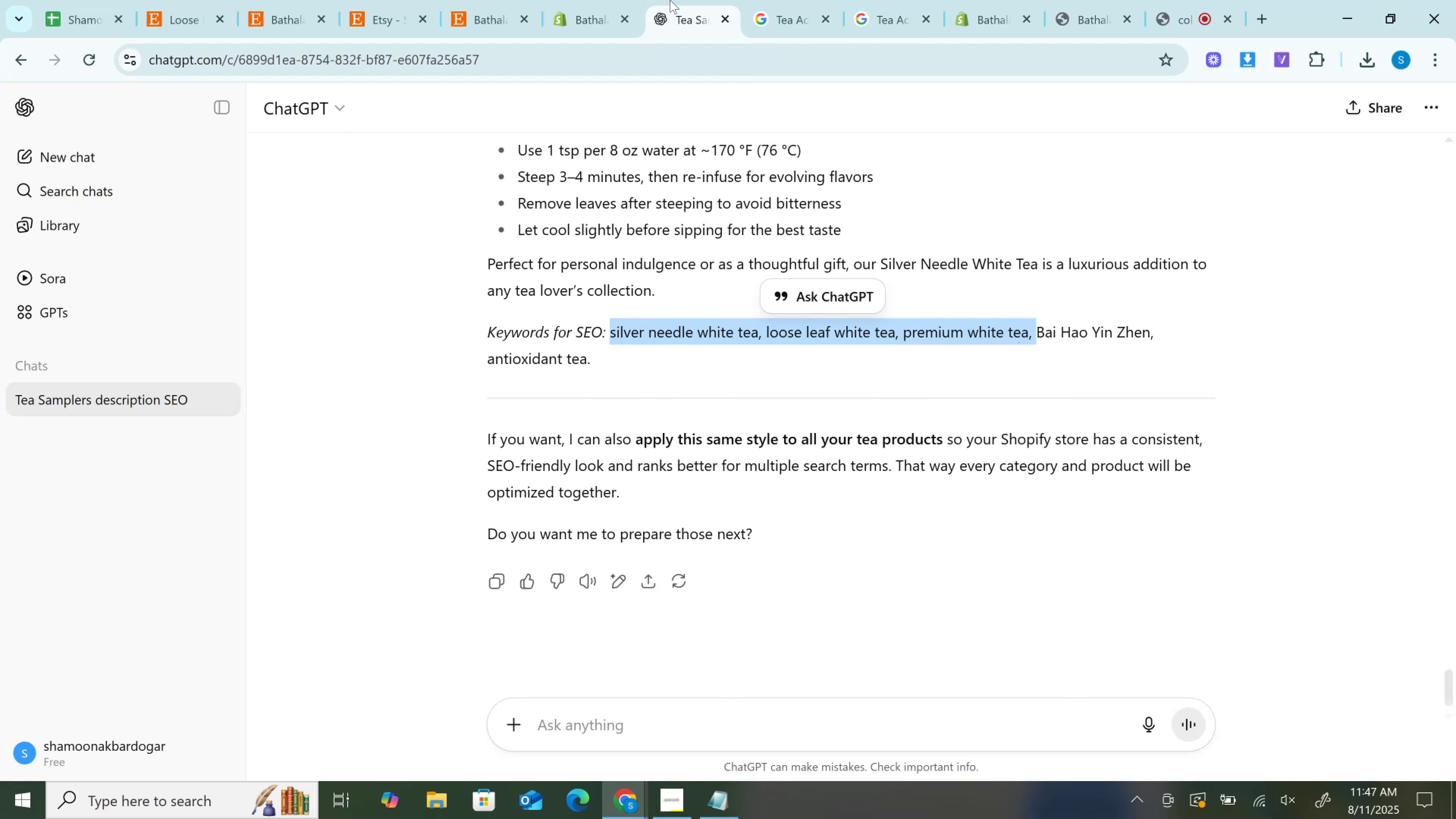 
key(Control+C)
 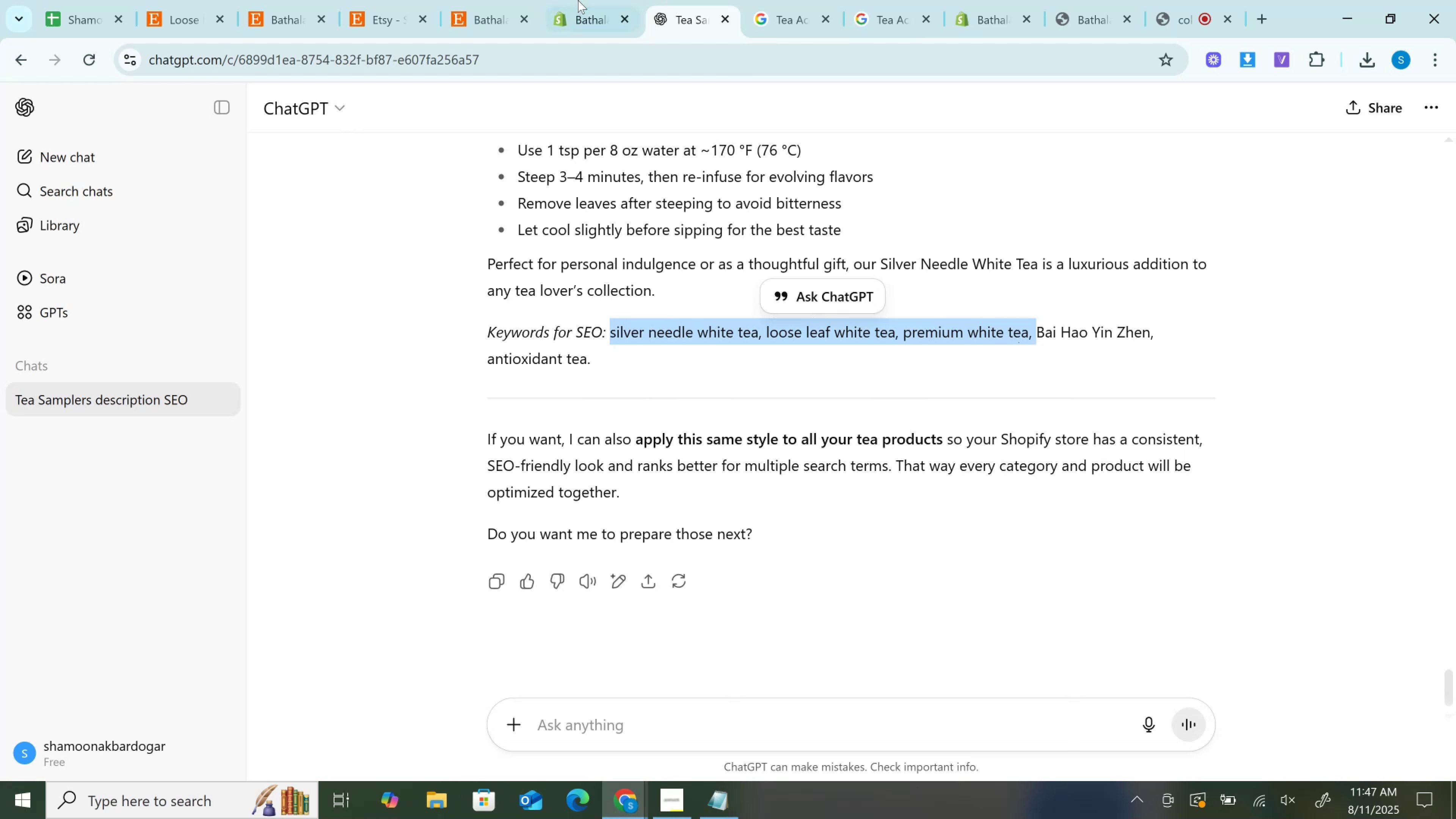 
left_click([577, 0])
 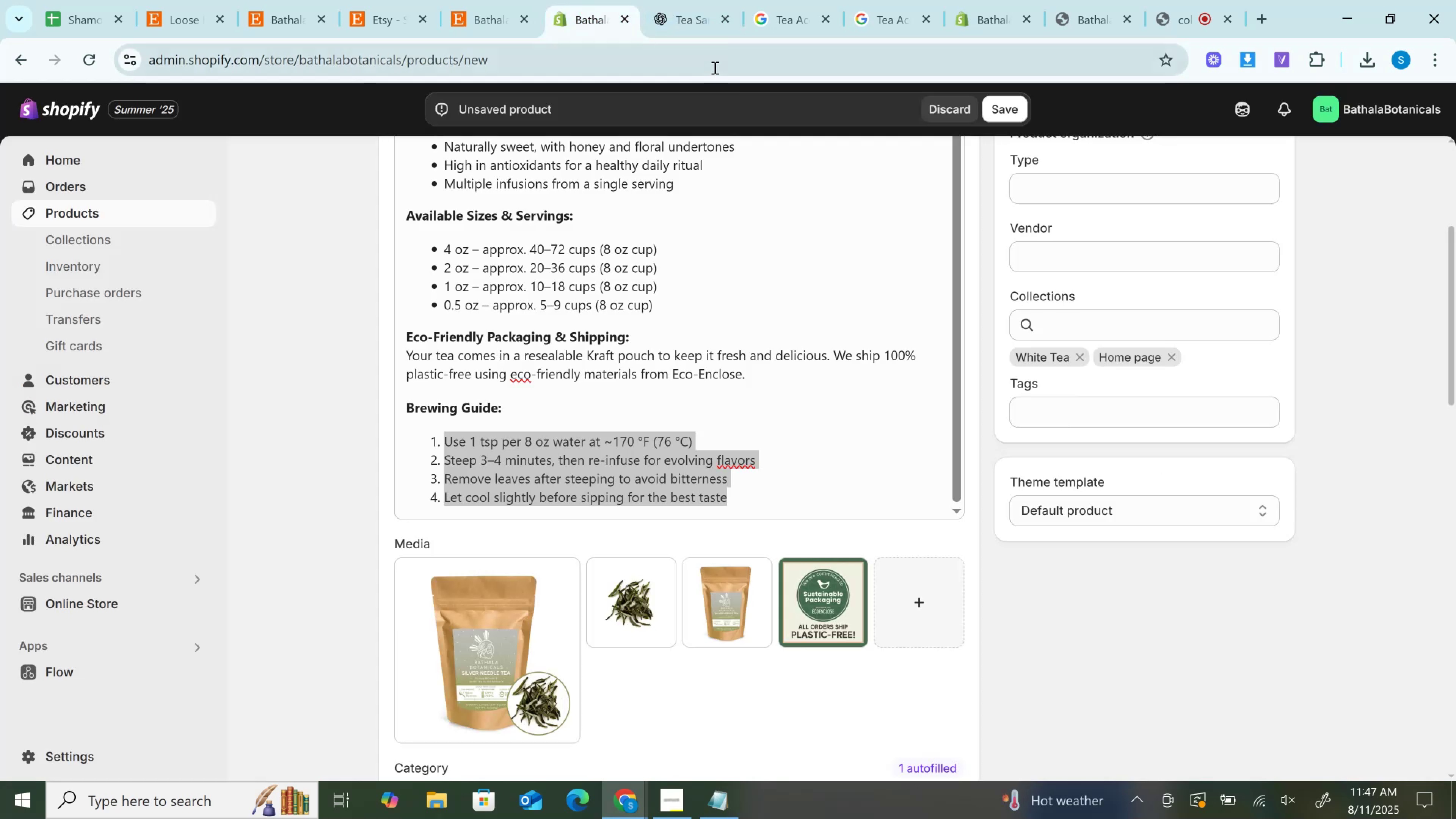 
left_click([707, 58])
 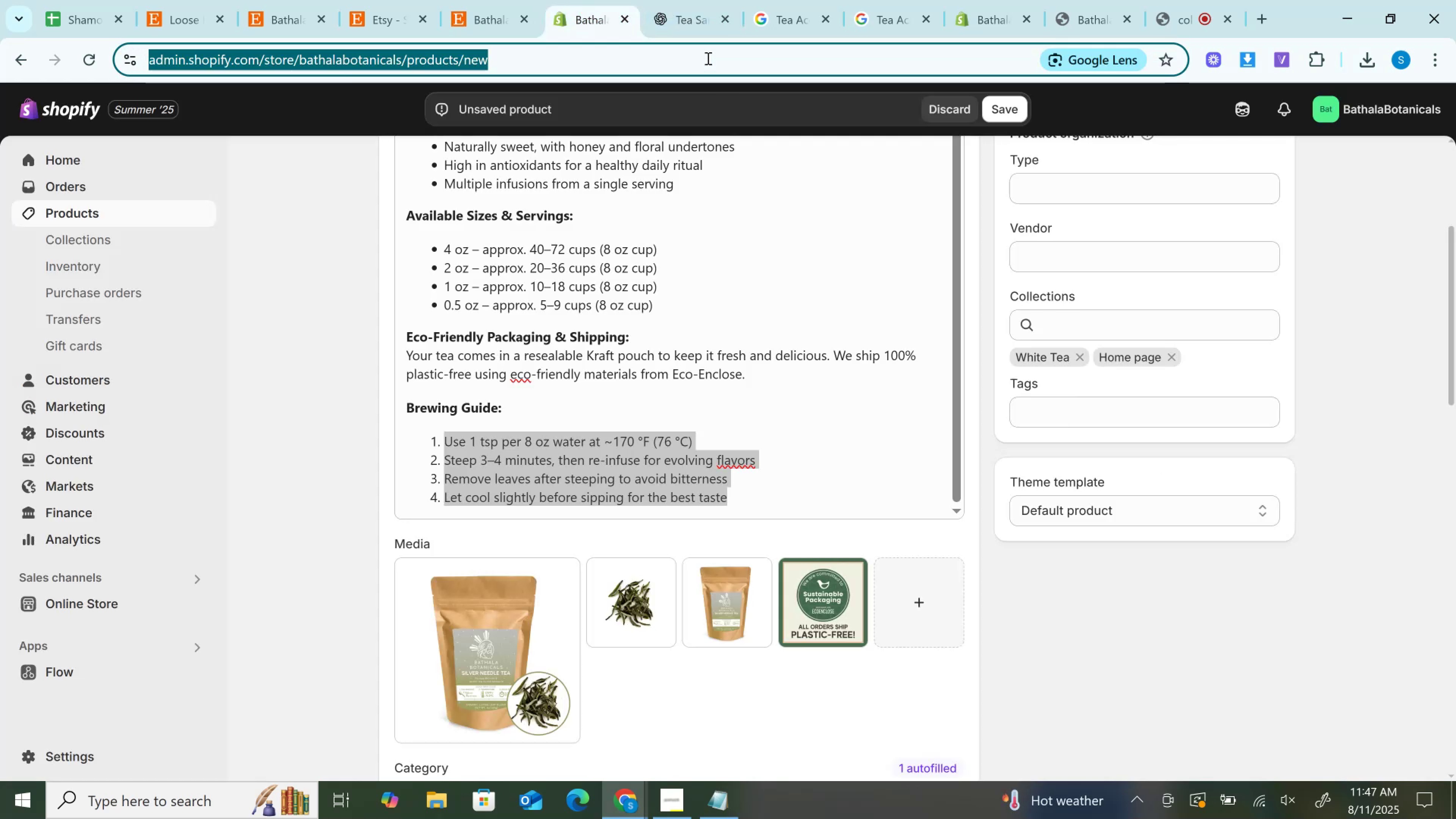 
key(Control+V)
 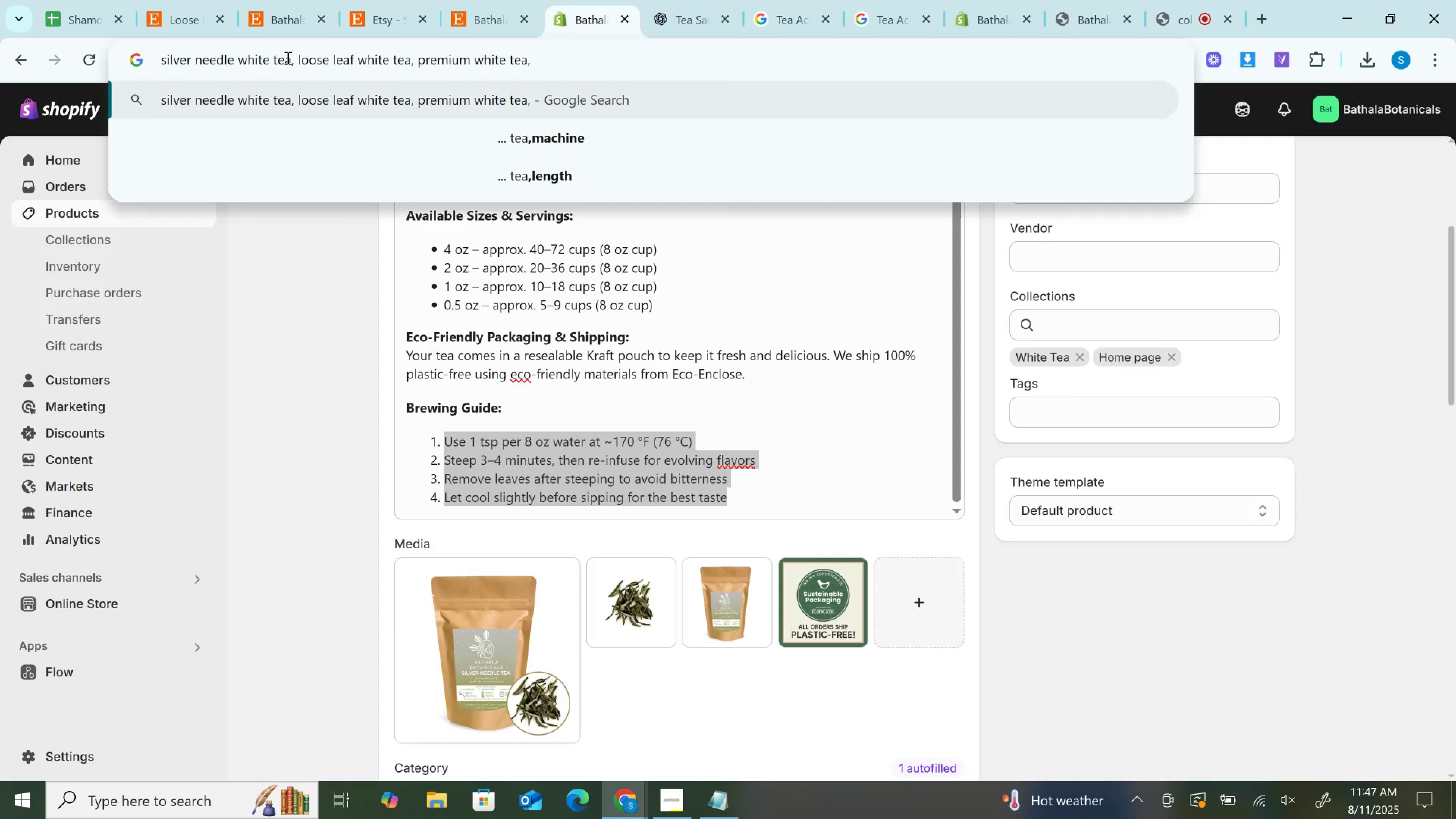 
left_click_drag(start_coordinate=[290, 61], to_coordinate=[140, 60])
 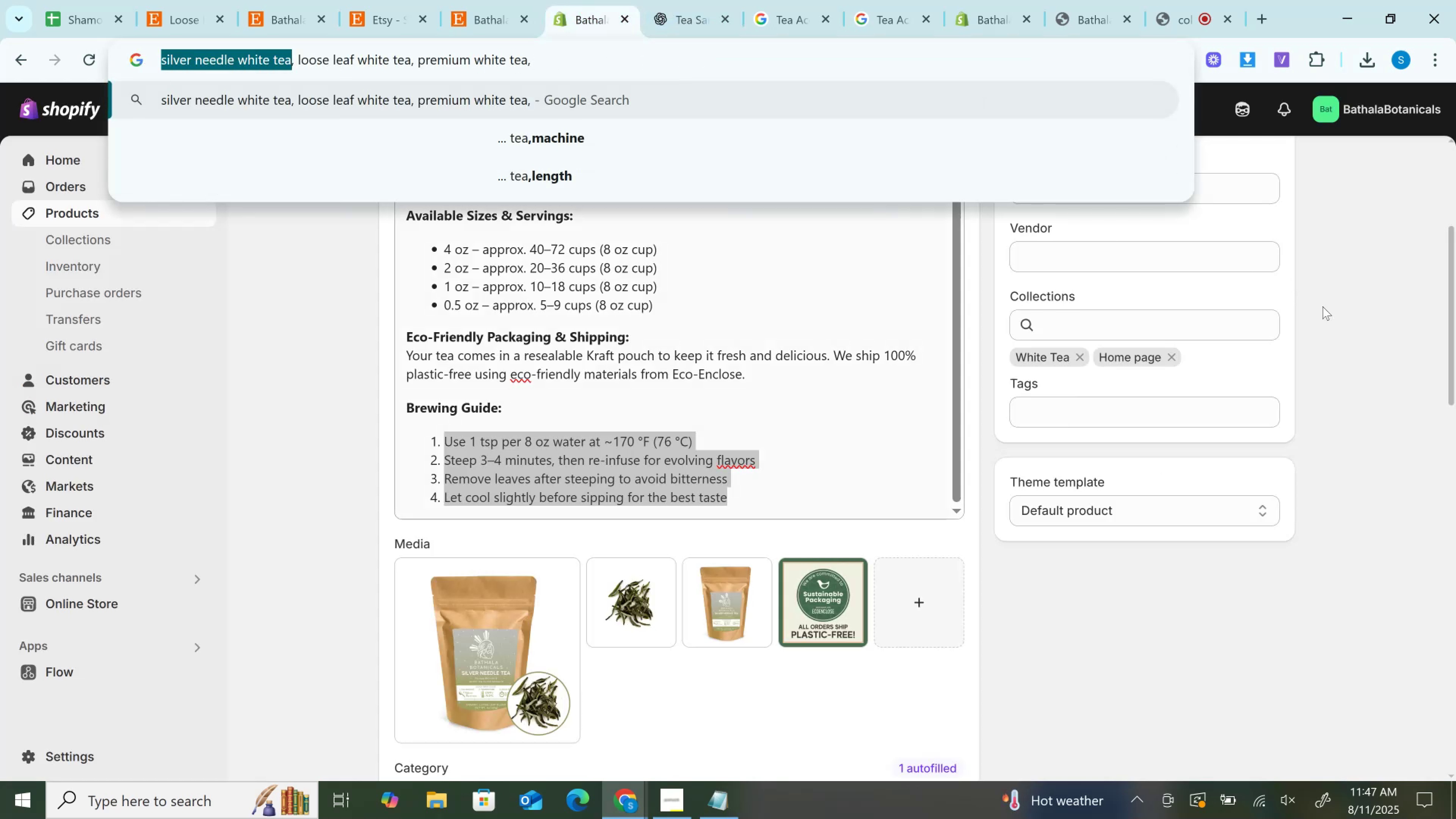 
key(Control+C)
 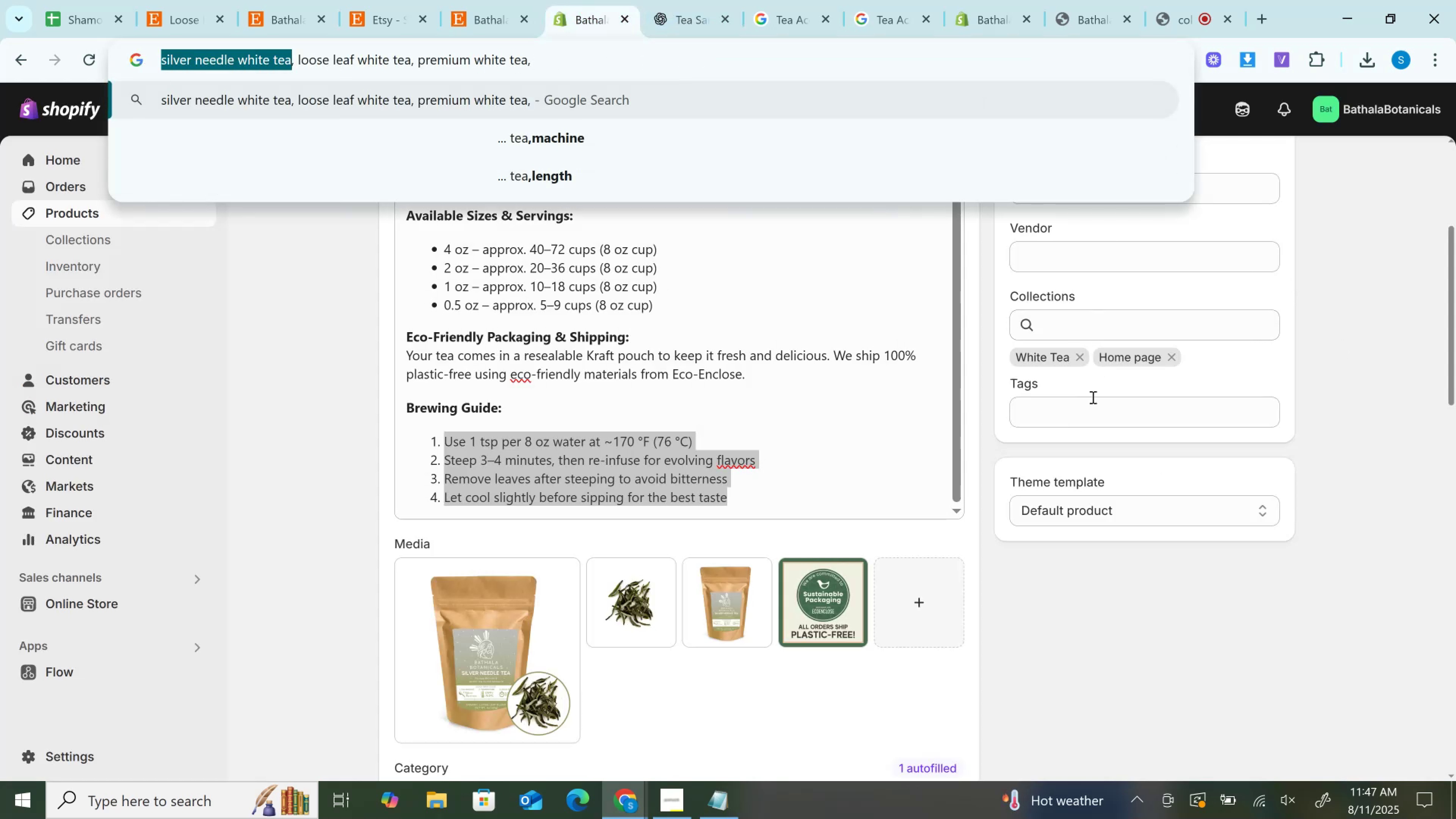 
left_click([1087, 414])
 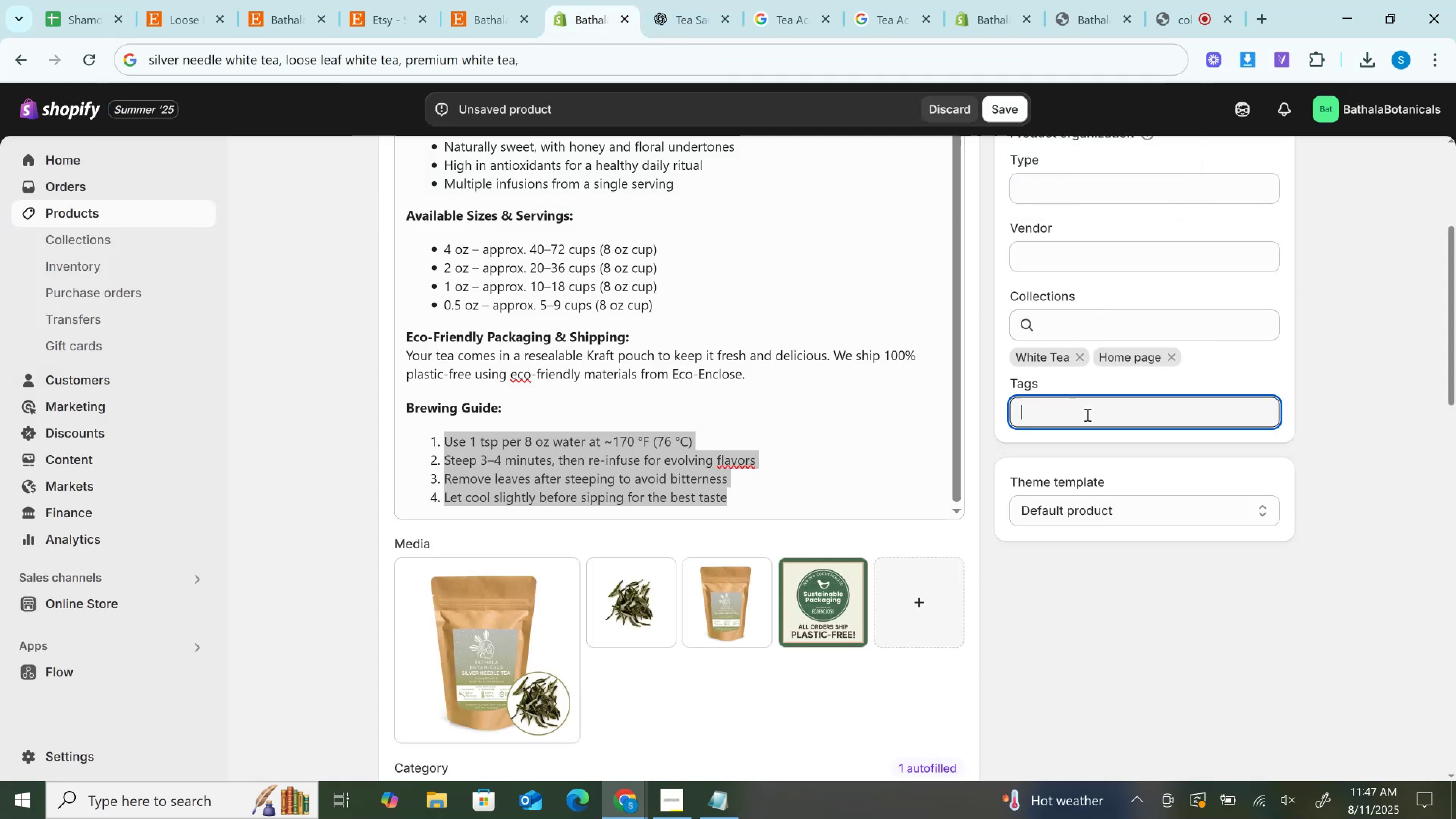 
key(Control+V)
 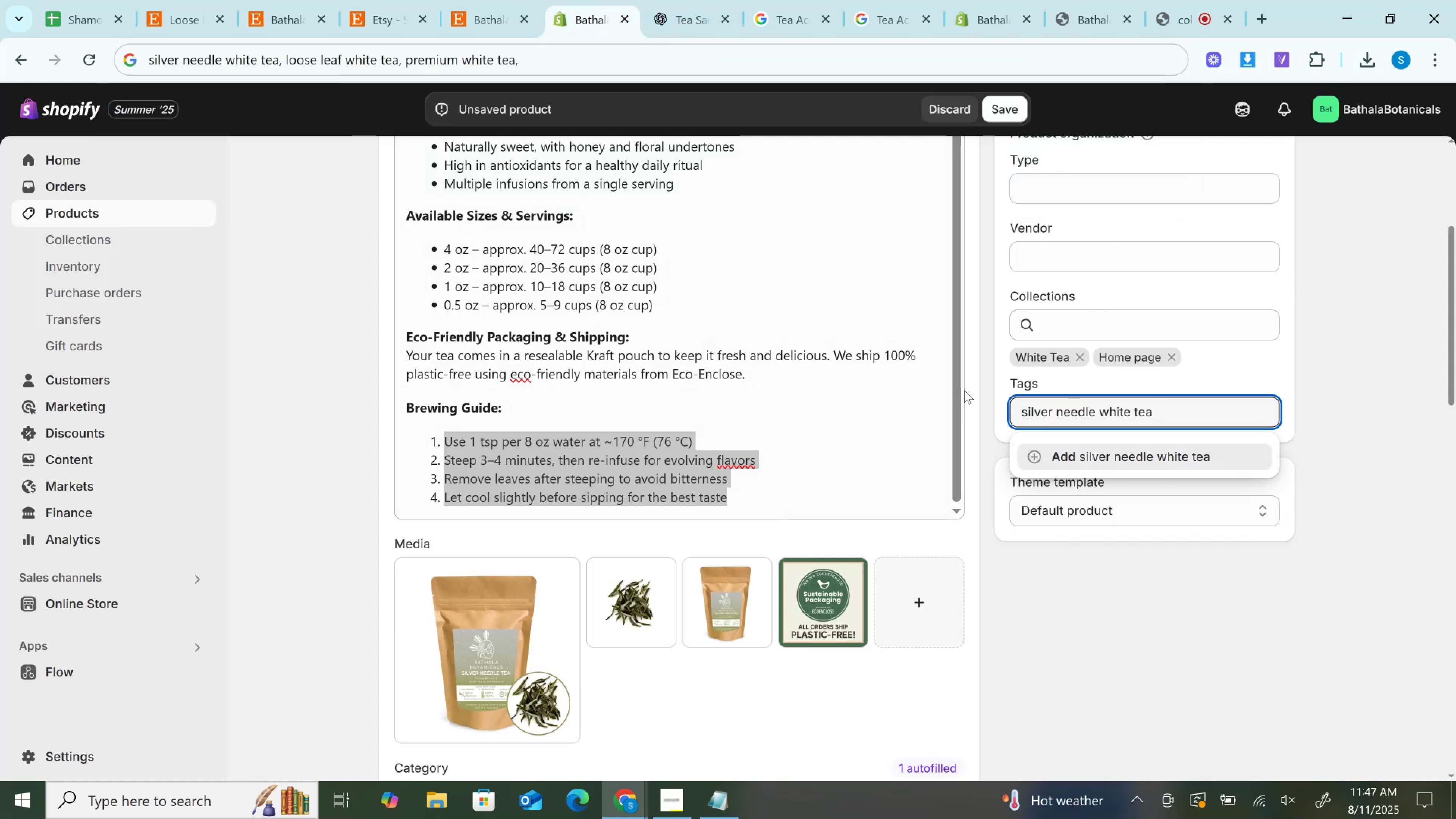 
key(Enter)
 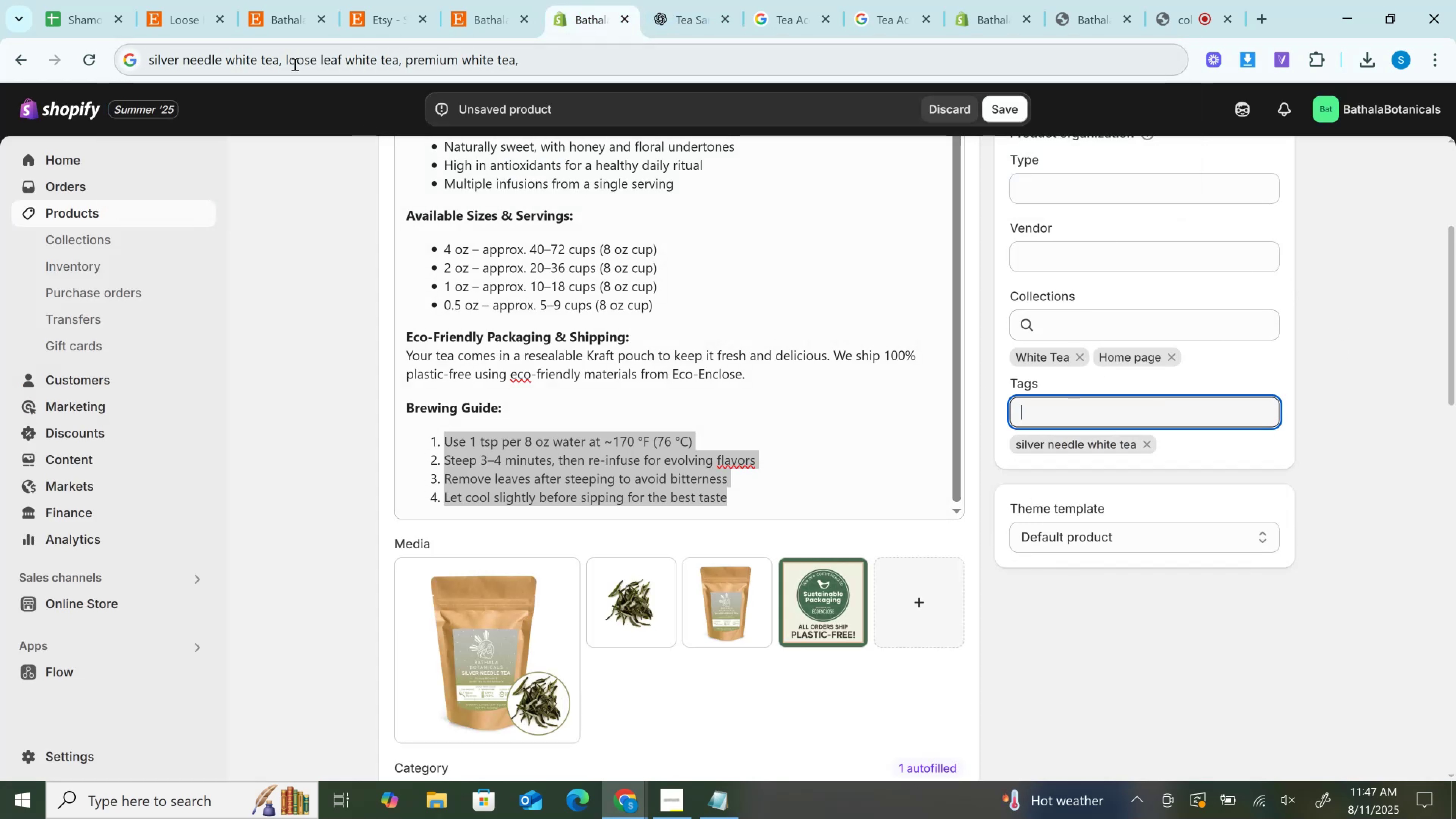 
left_click_drag(start_coordinate=[289, 61], to_coordinate=[398, 73])
 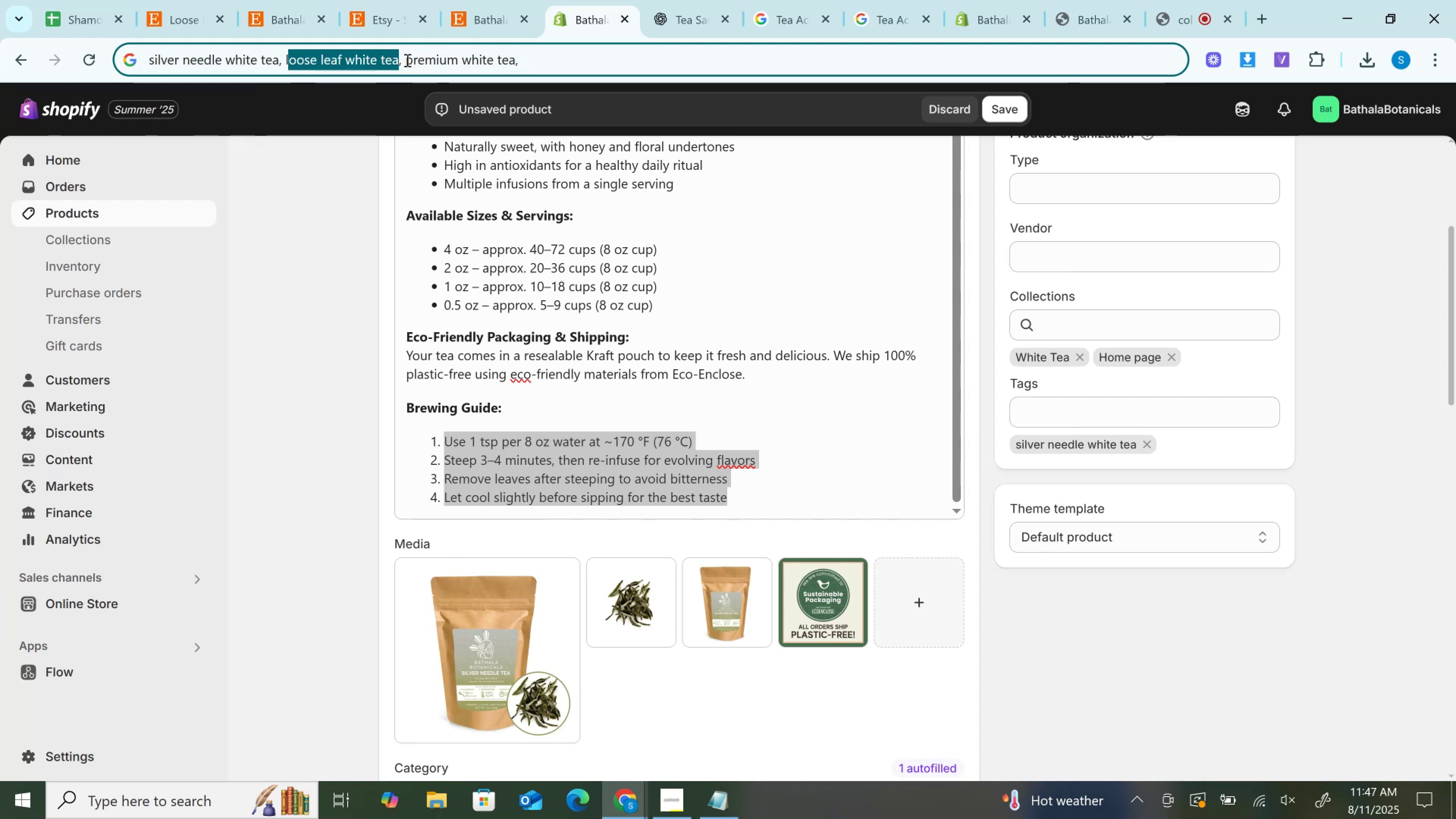 
scroll: coordinate [1227, 354], scroll_direction: up, amount: 7.0
 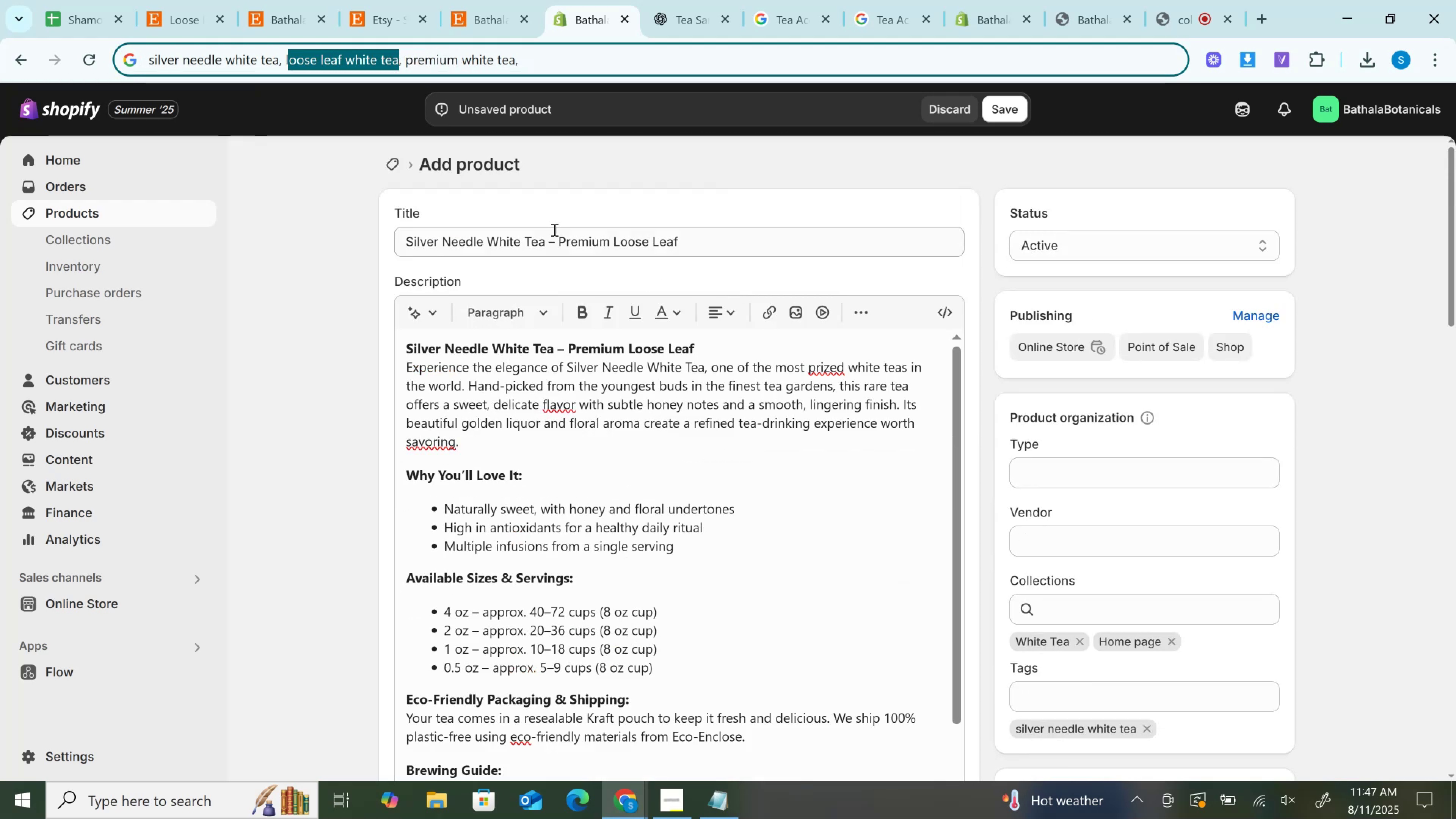 
left_click([502, 8])
 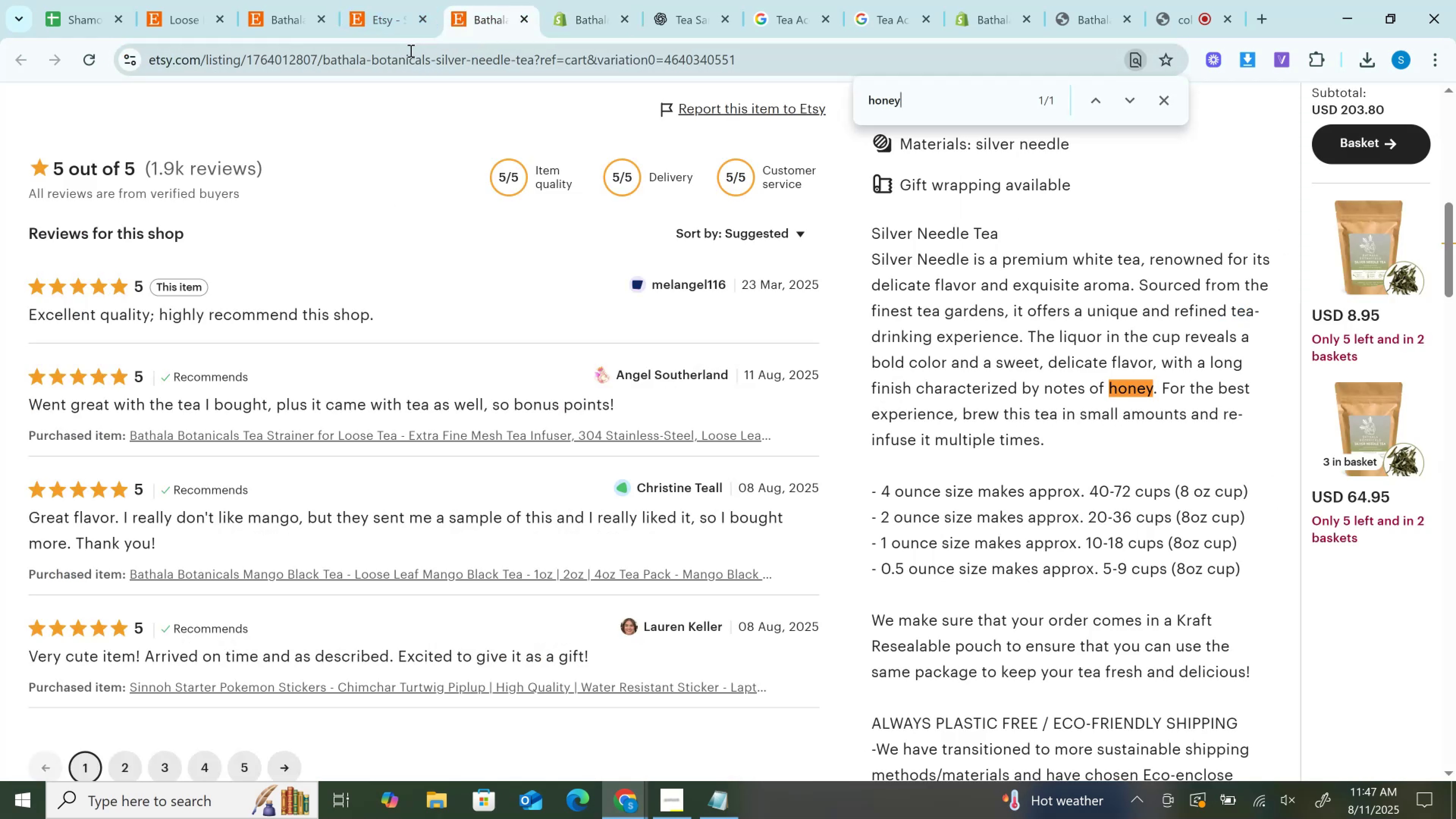 
left_click([377, 13])
 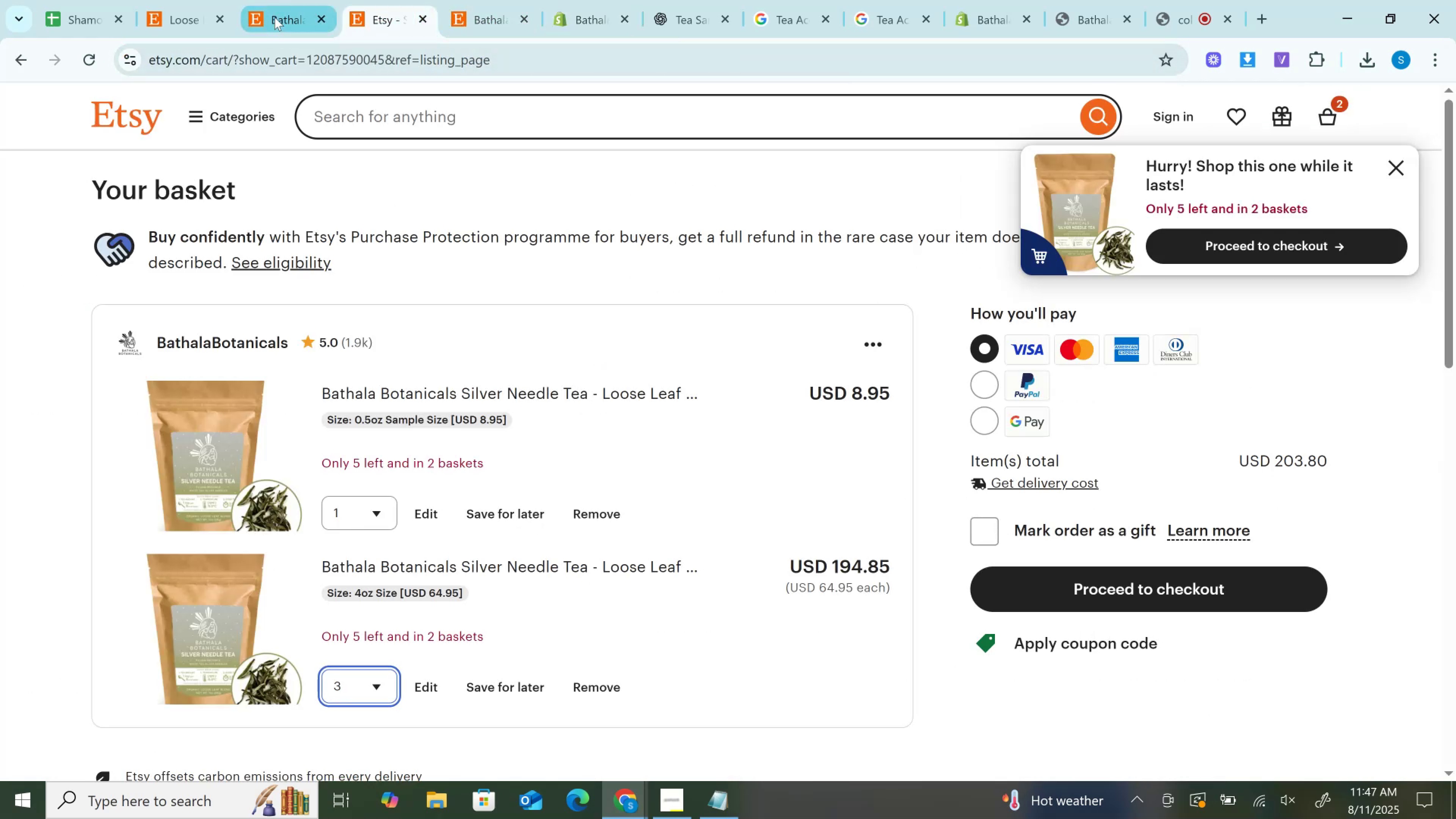 
left_click([275, 17])
 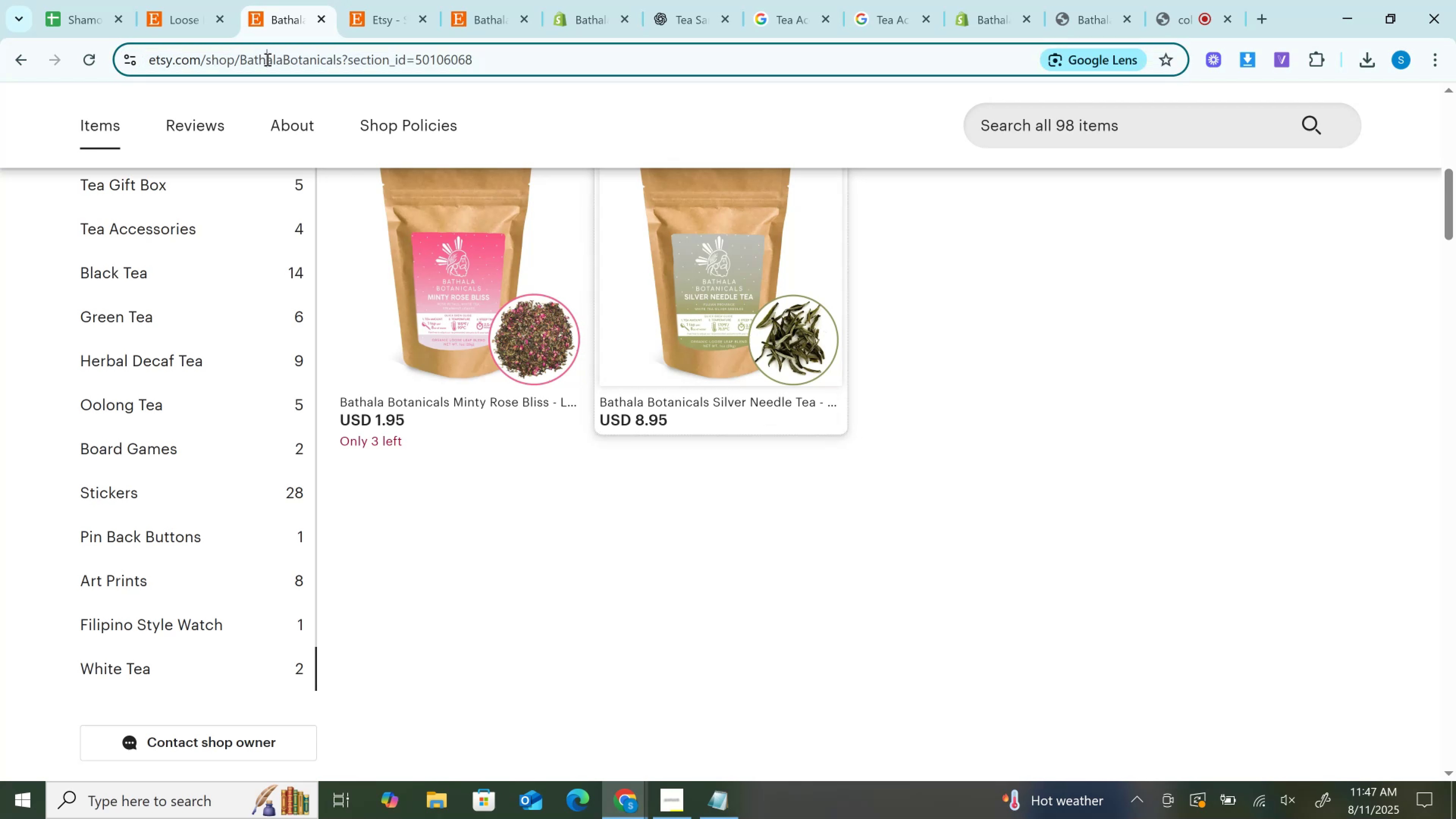 
double_click([267, 59])
 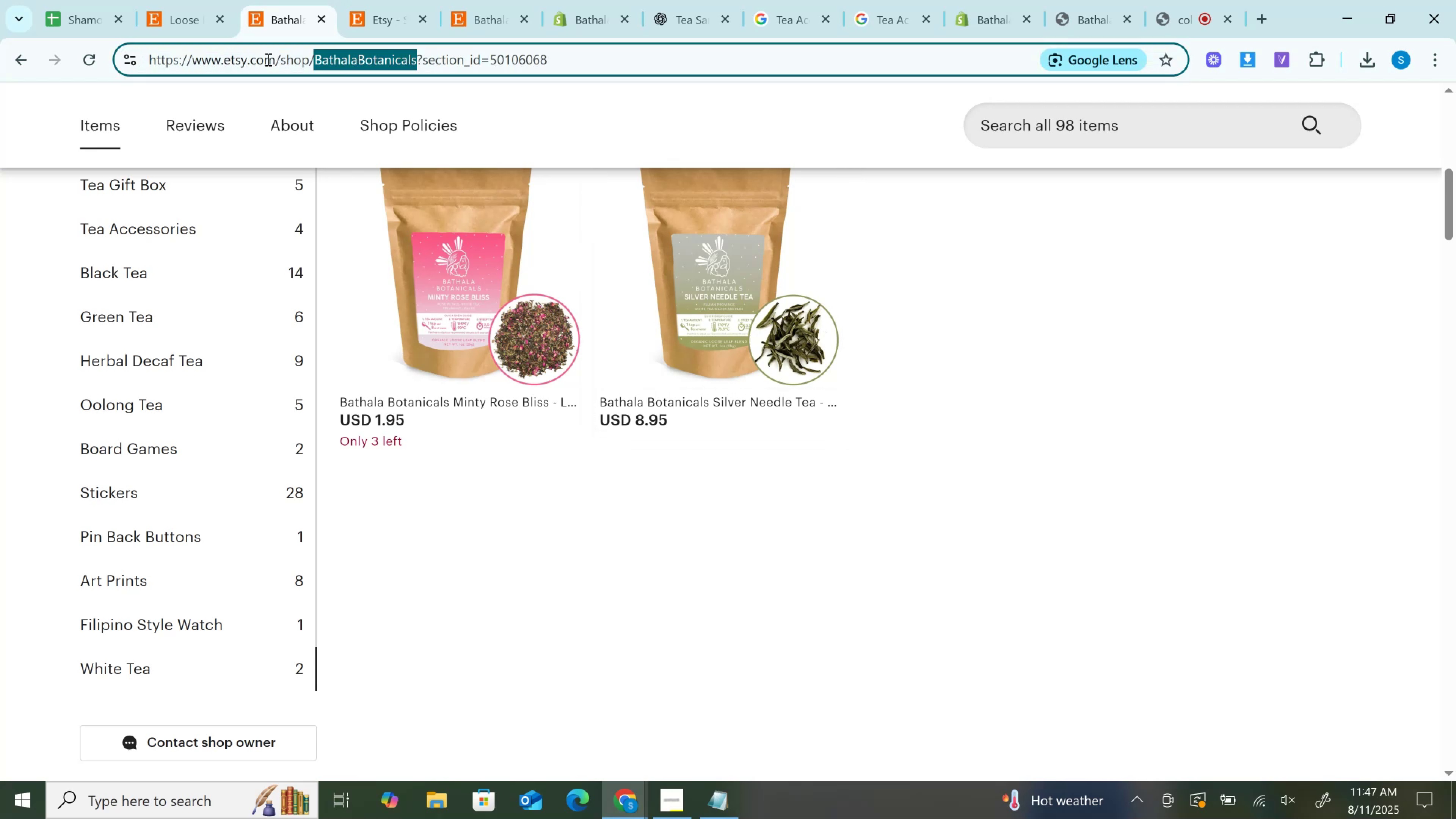 
key(Control+C)
 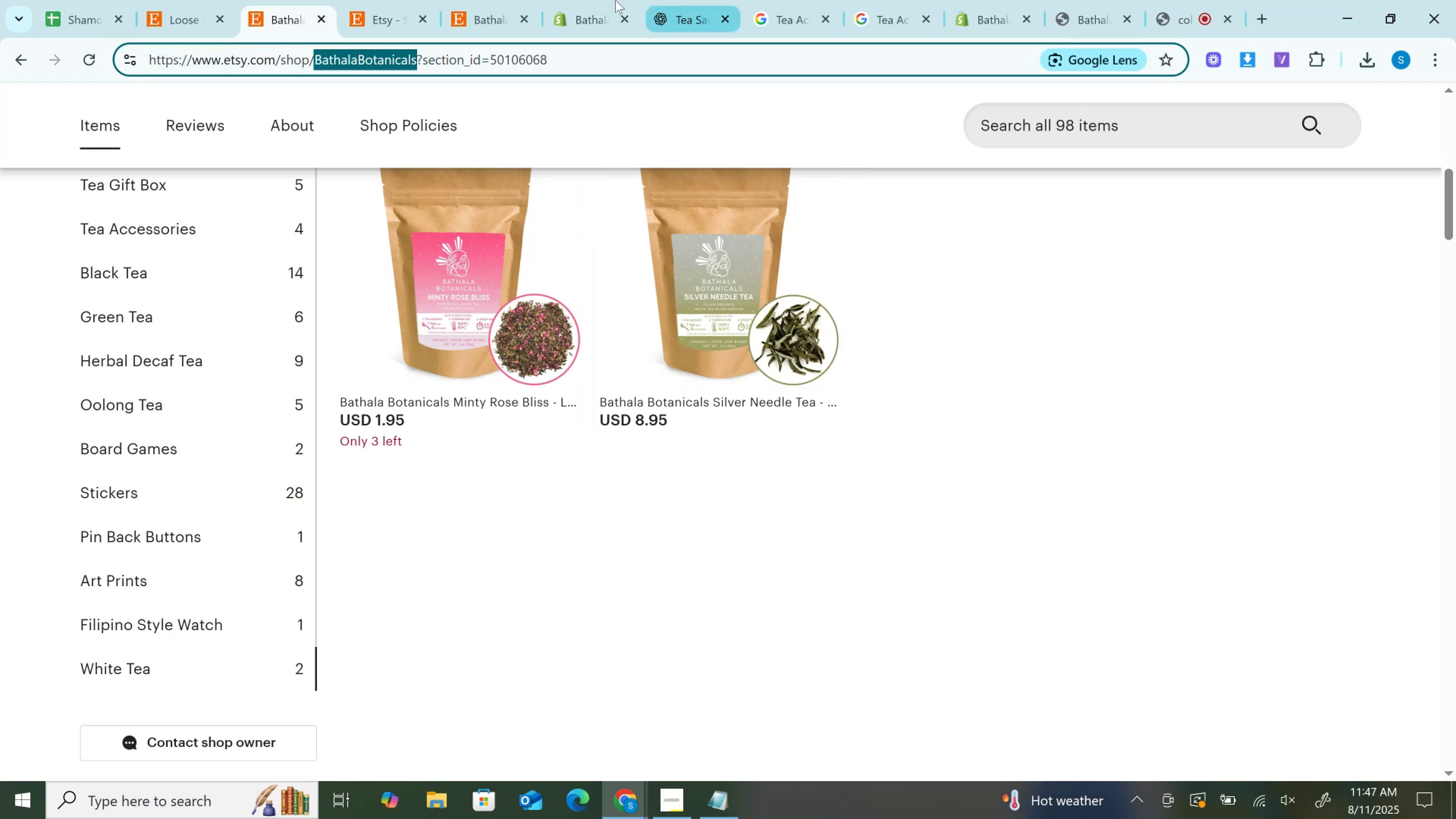 
left_click([605, 0])
 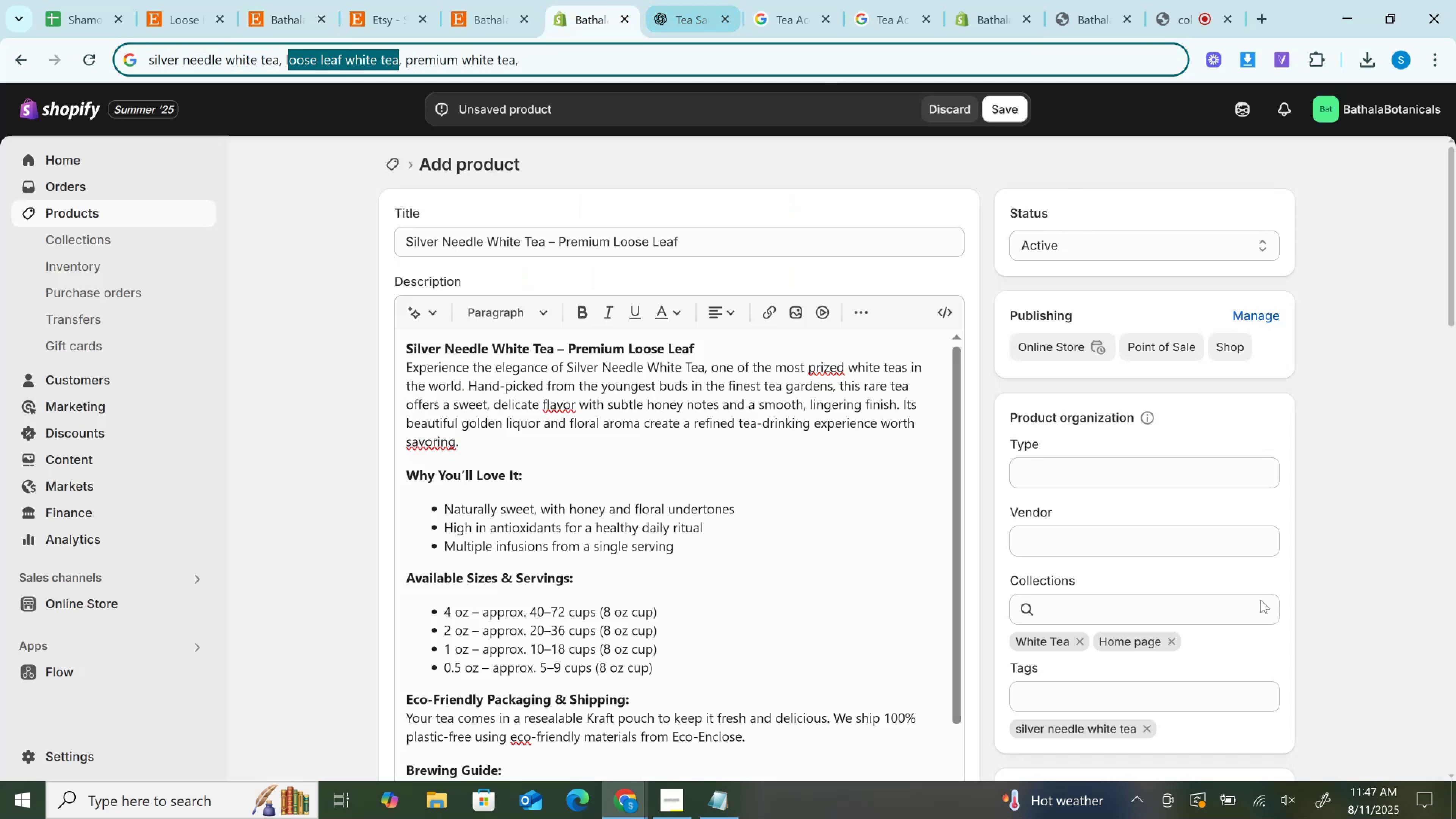 
scroll: coordinate [1255, 595], scroll_direction: down, amount: 1.0
 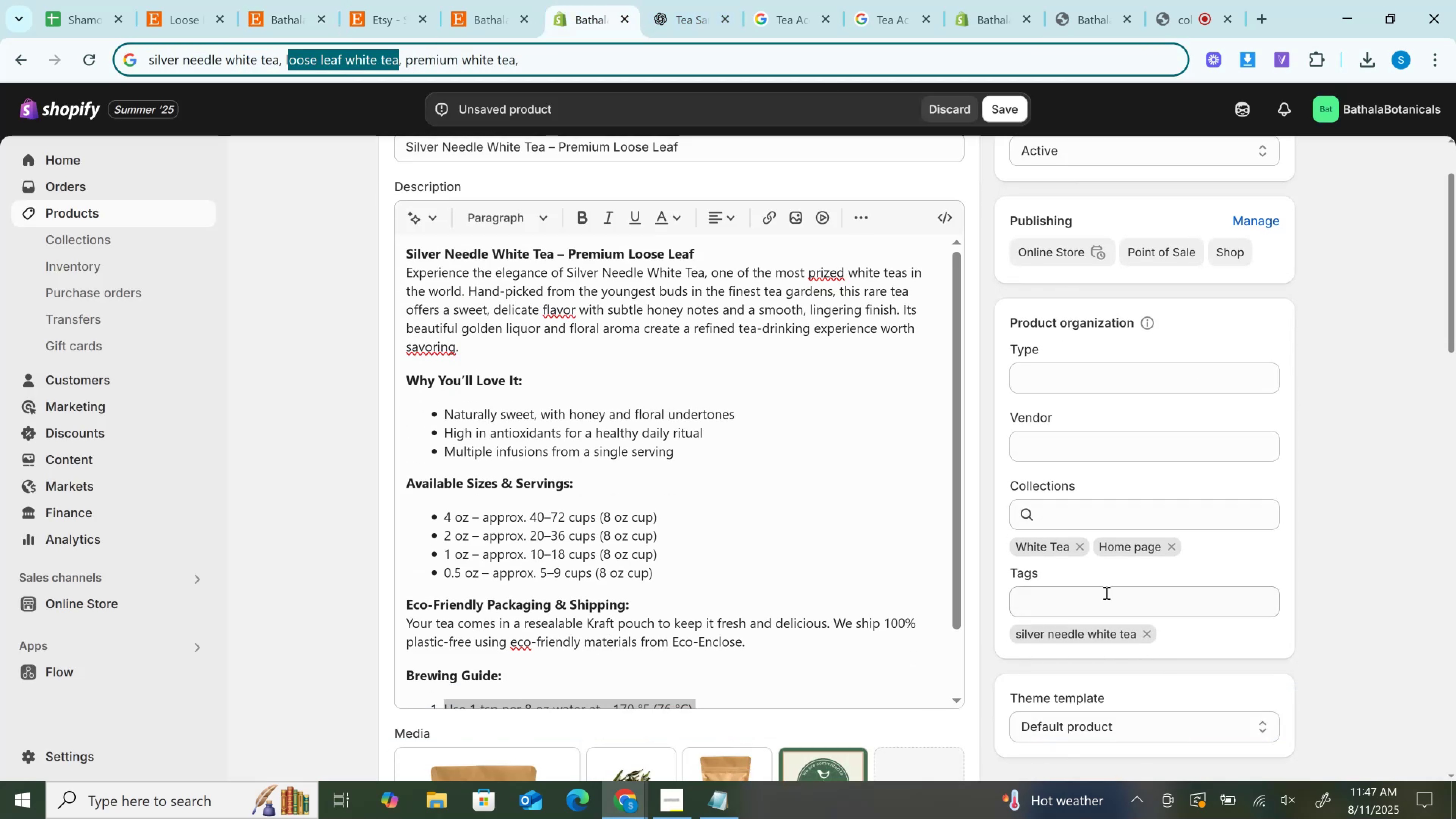 
left_click([1106, 601])
 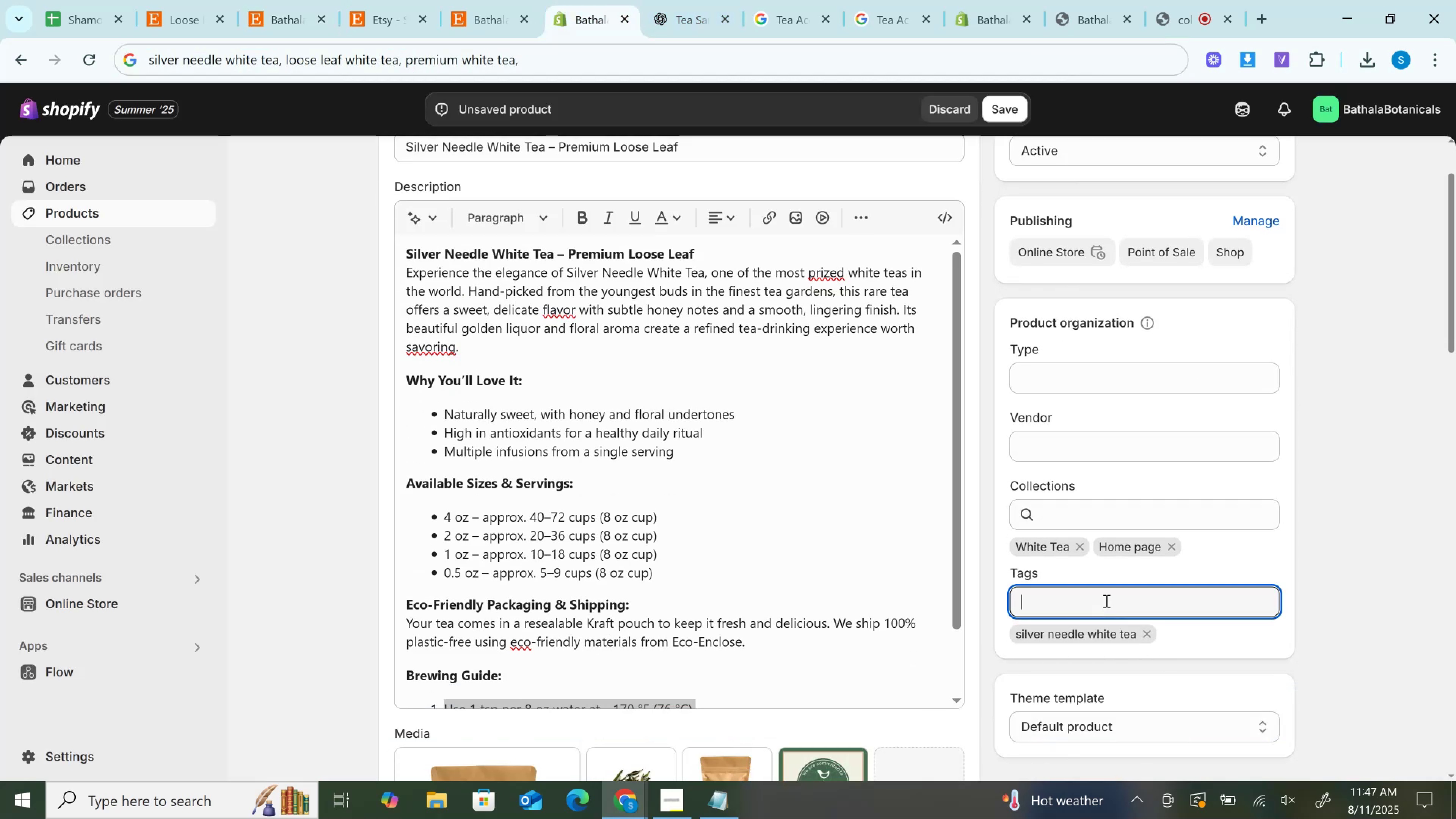 
key(Control+V)
 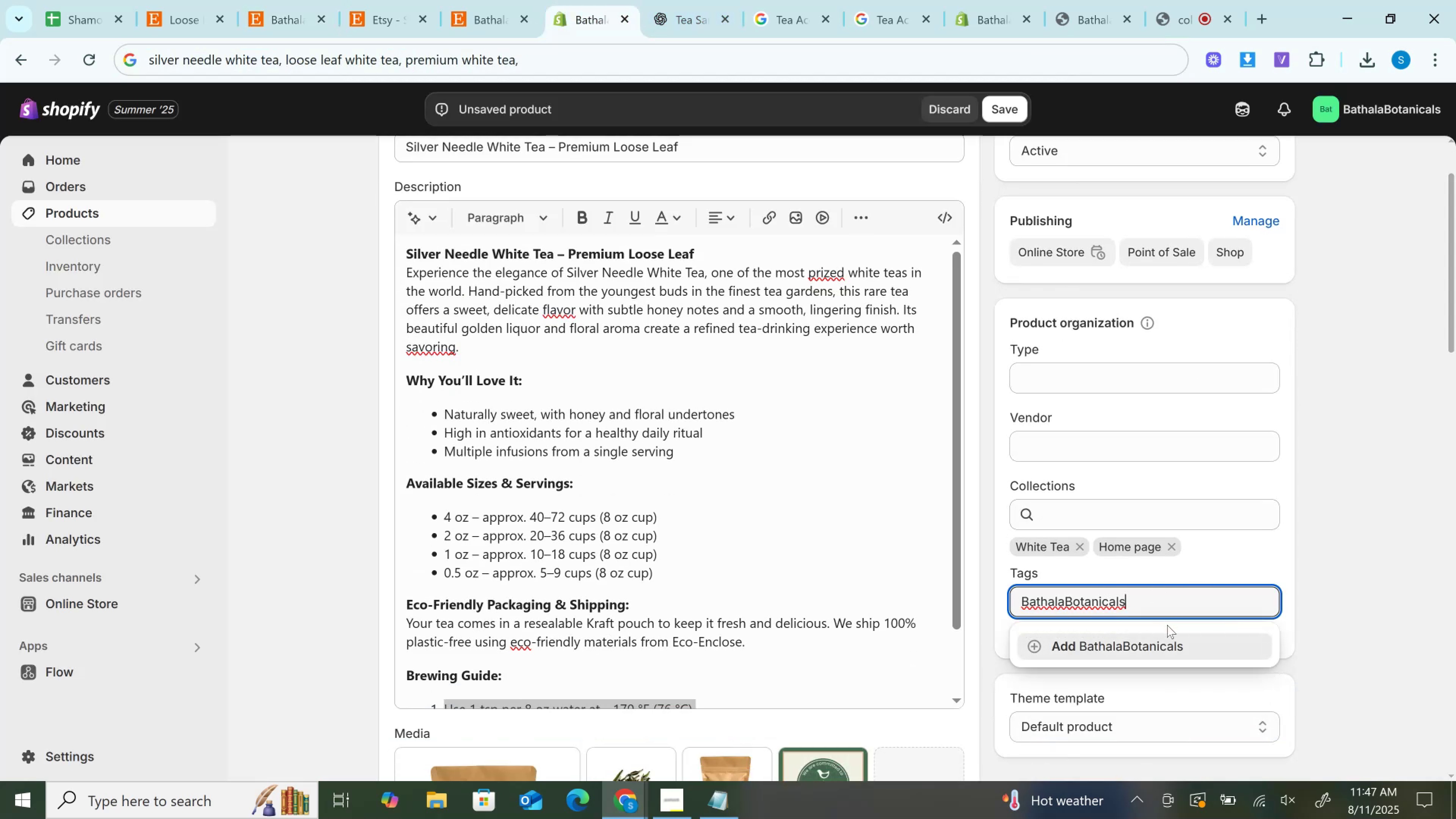 
left_click([1163, 644])
 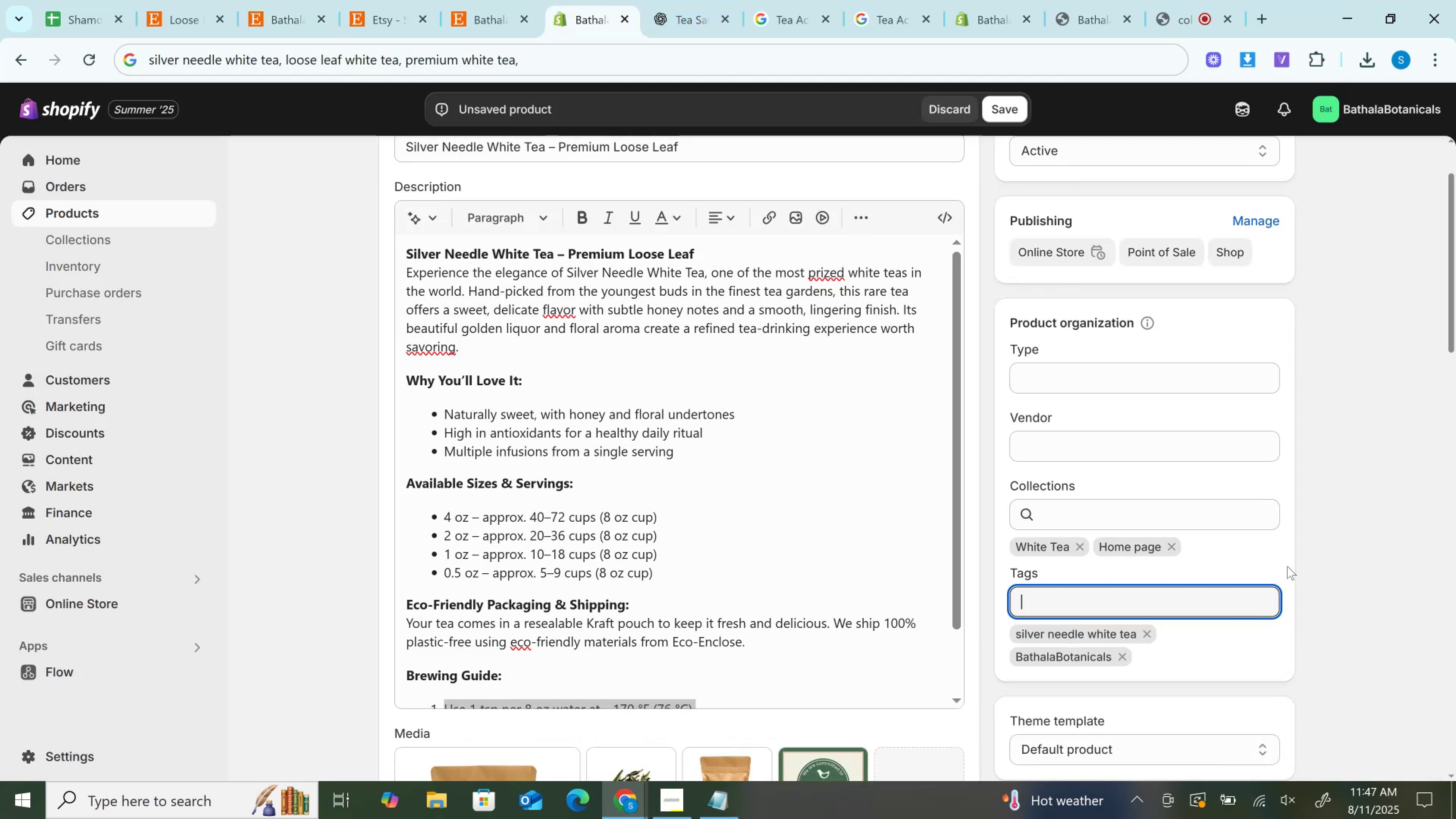 
scroll: coordinate [1314, 559], scroll_direction: down, amount: 6.0
 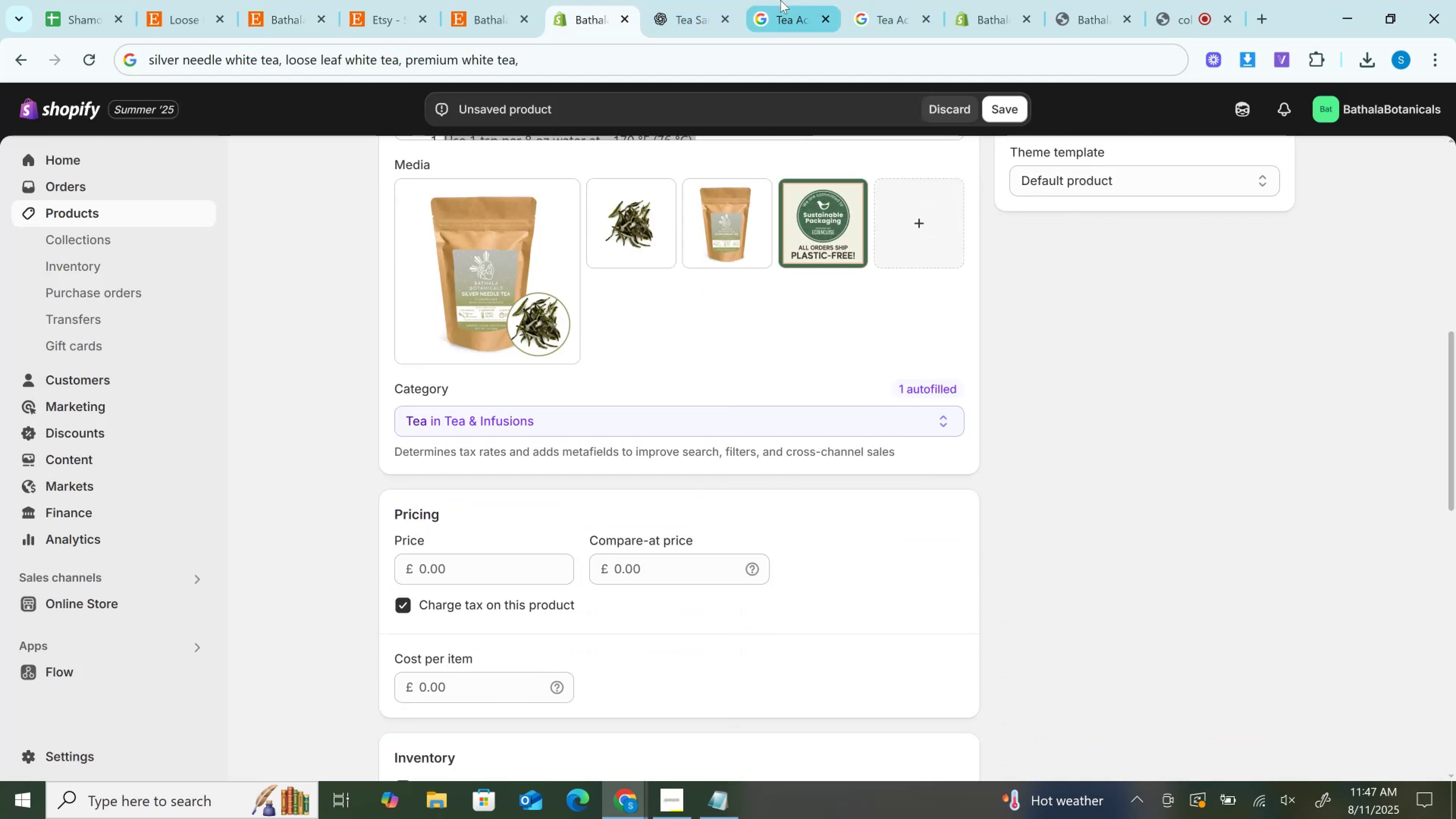 
mouse_move([723, 0])
 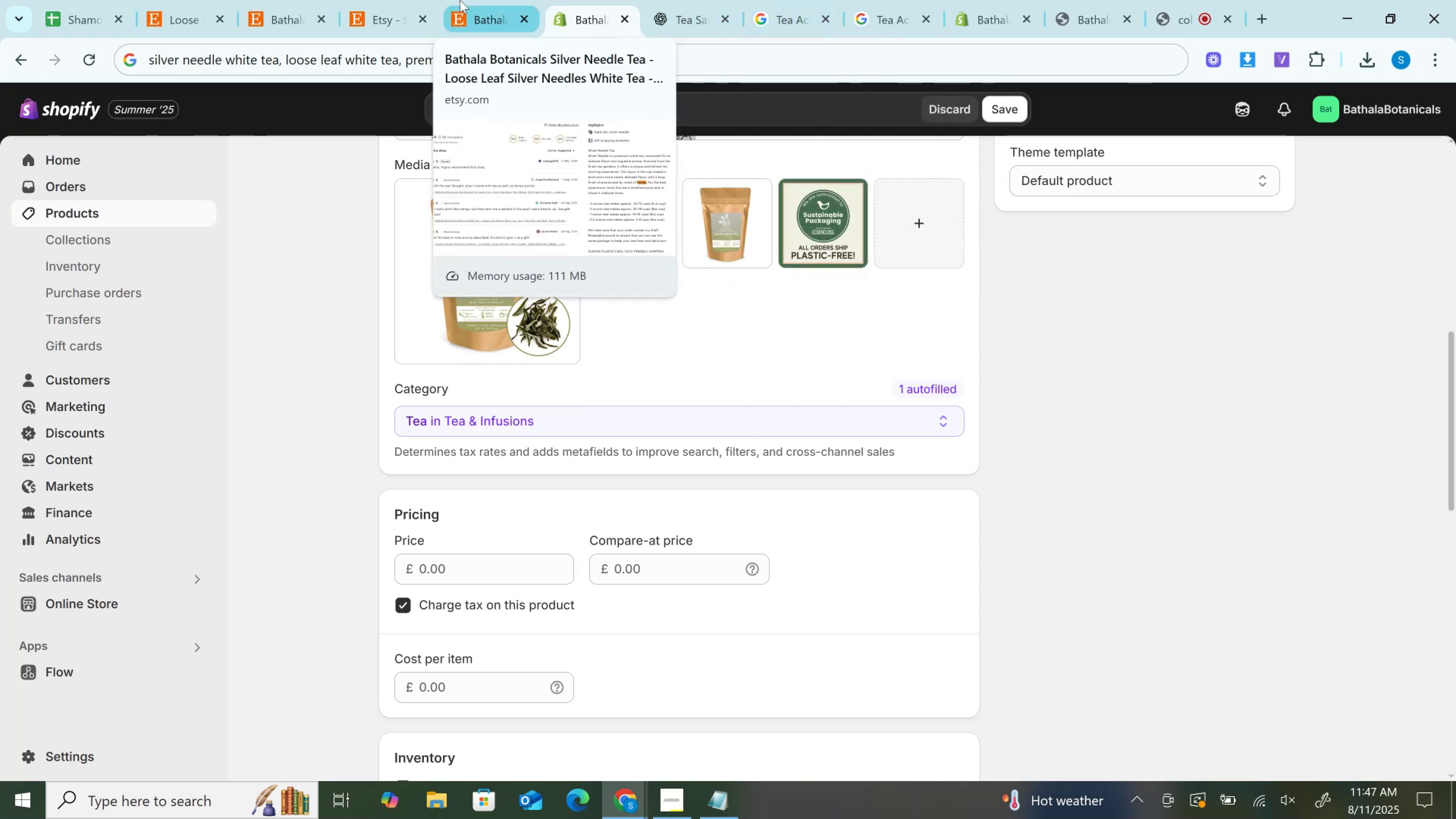 
left_click([460, 0])
 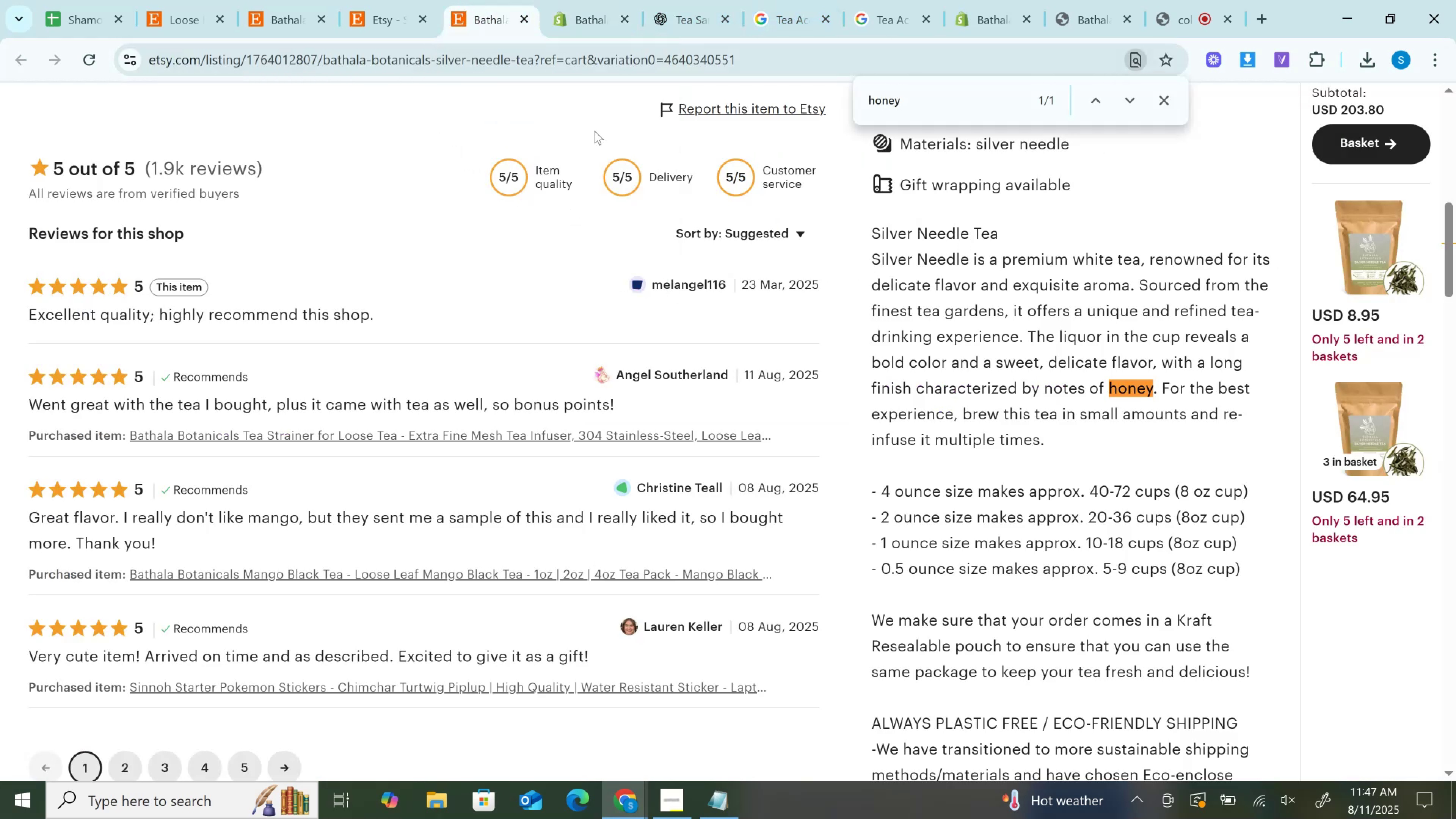 
scroll: coordinate [649, 366], scroll_direction: up, amount: 9.0
 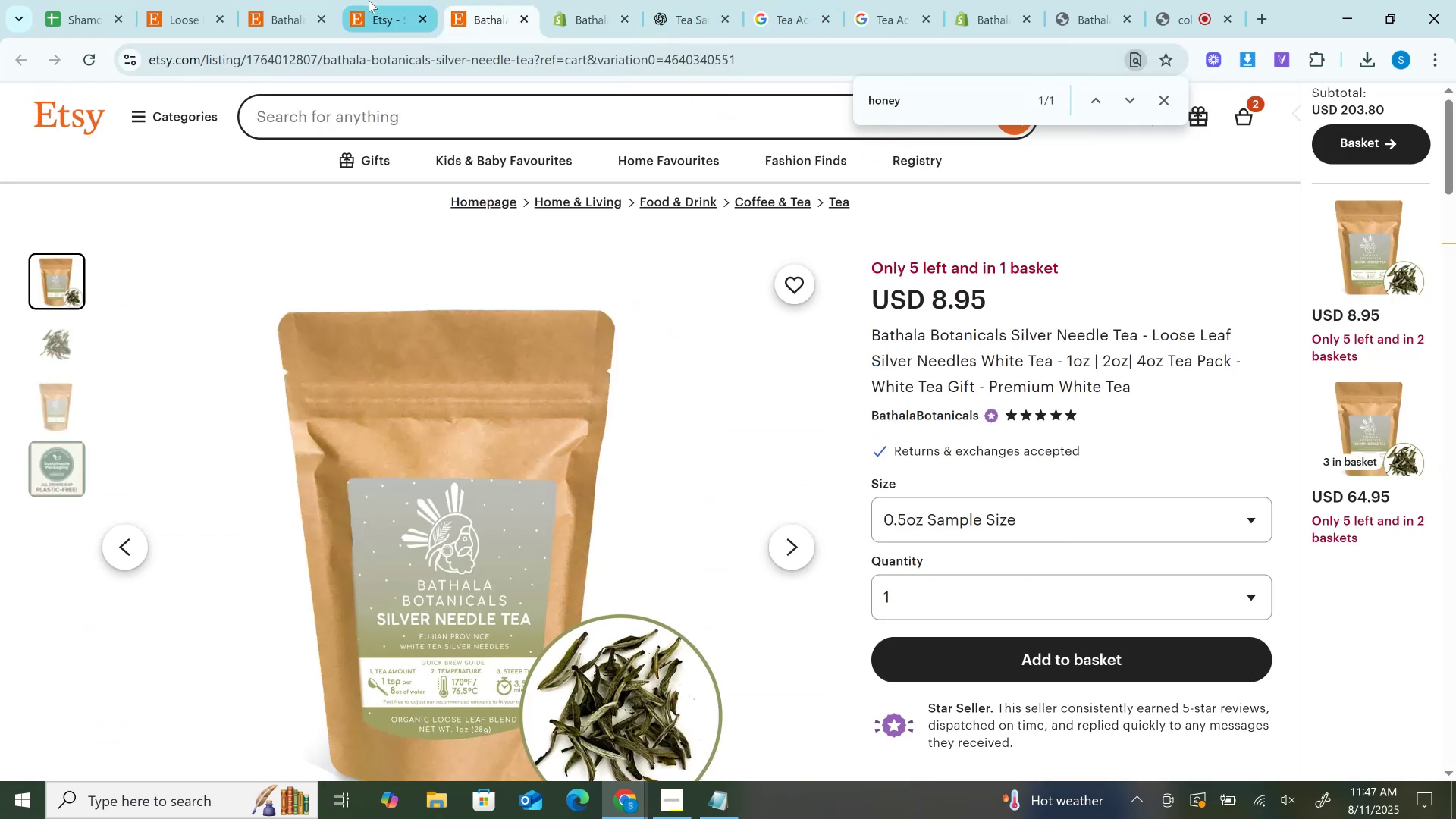 
left_click([381, 0])
 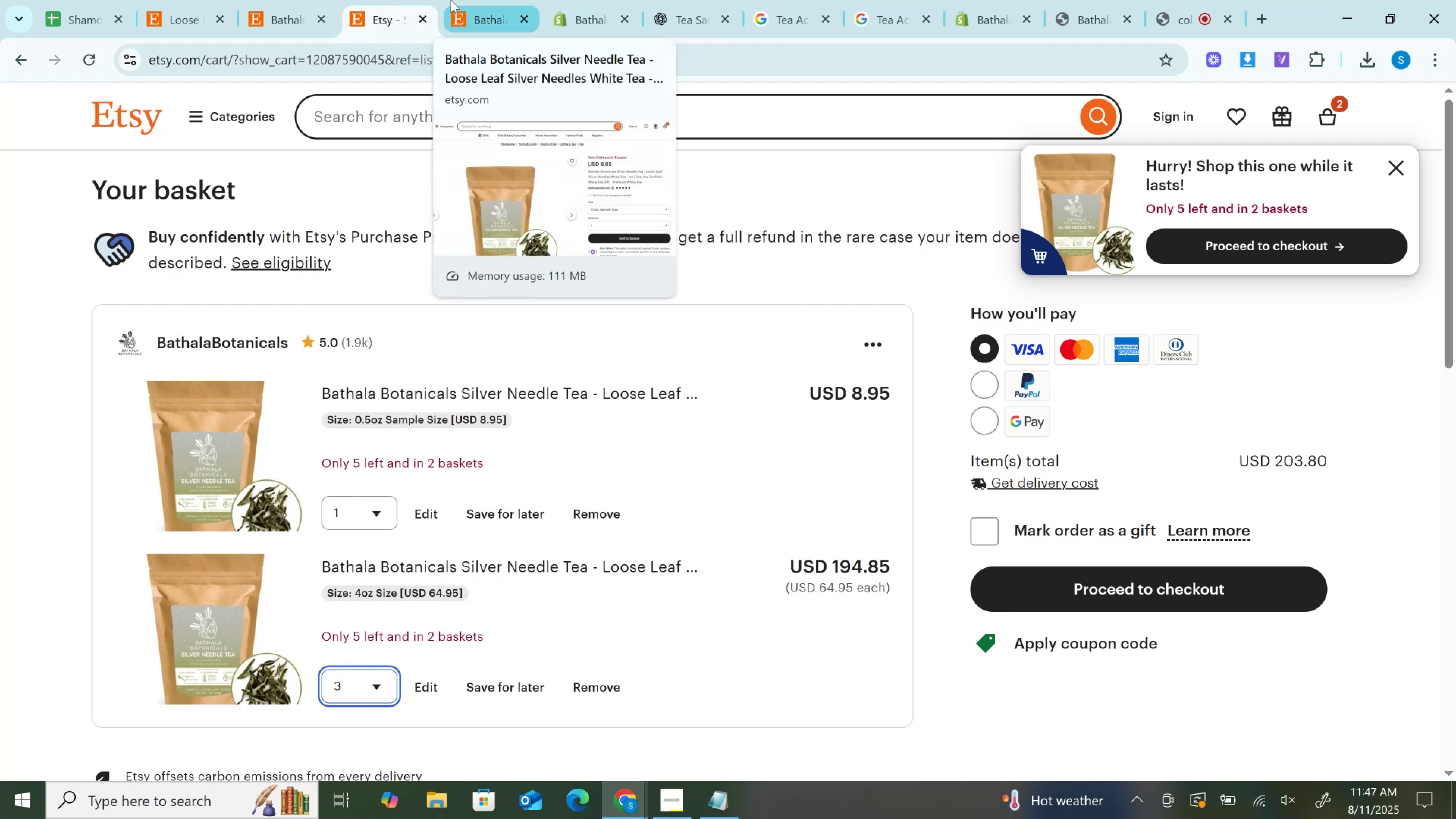 
wait(14.3)
 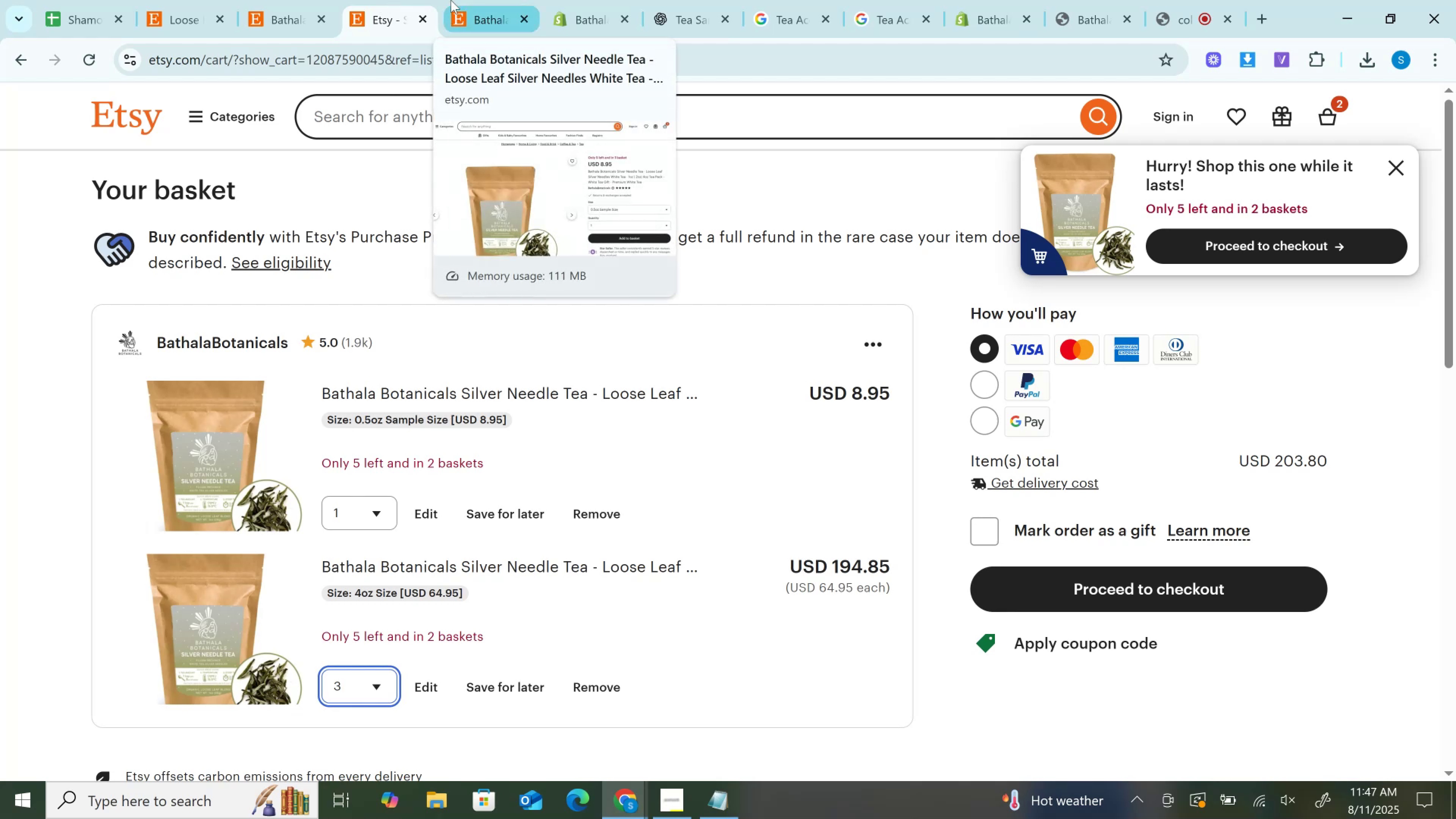 
left_click([452, 0])
 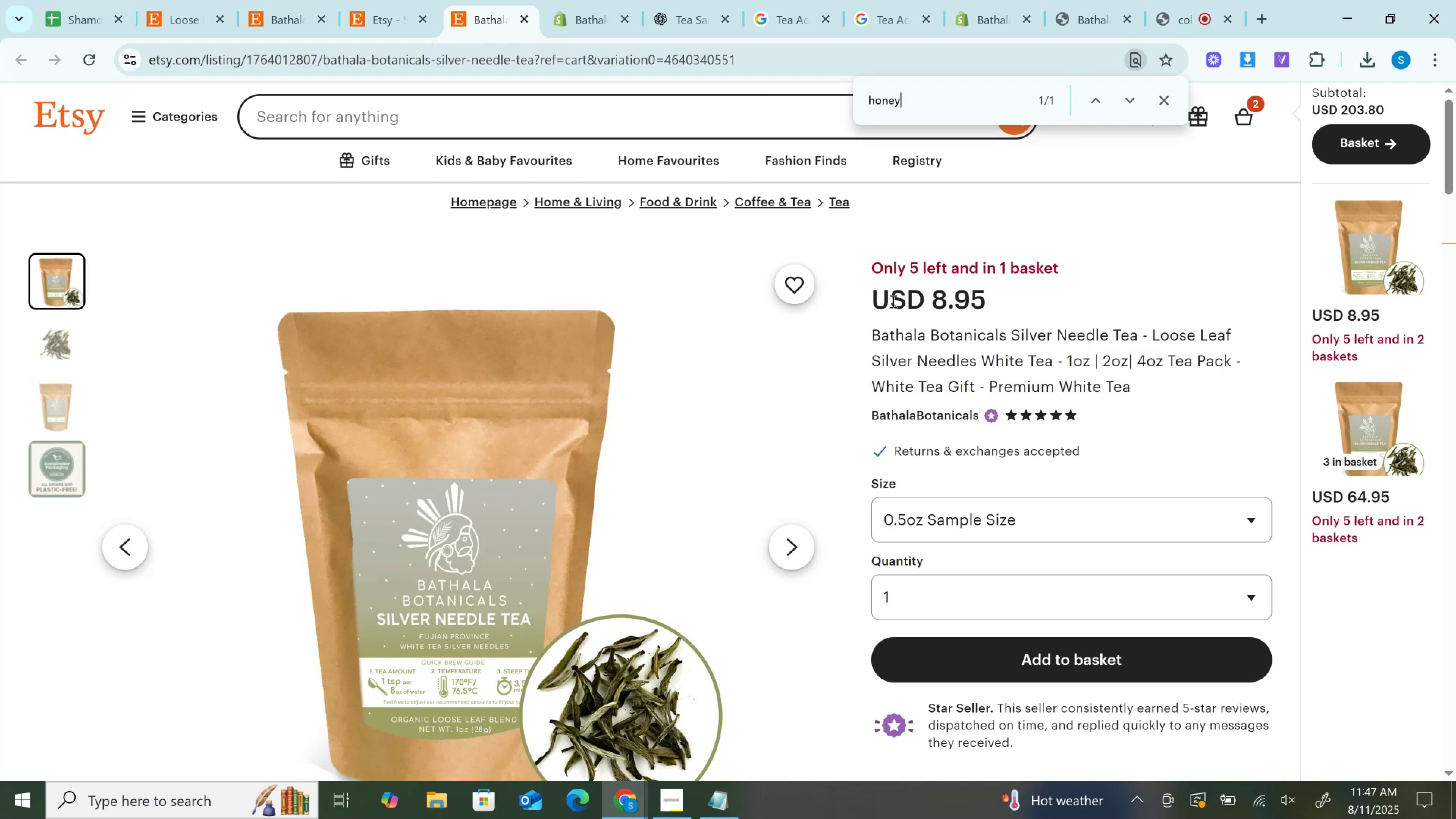 
left_click_drag(start_coordinate=[873, 303], to_coordinate=[1085, 302])
 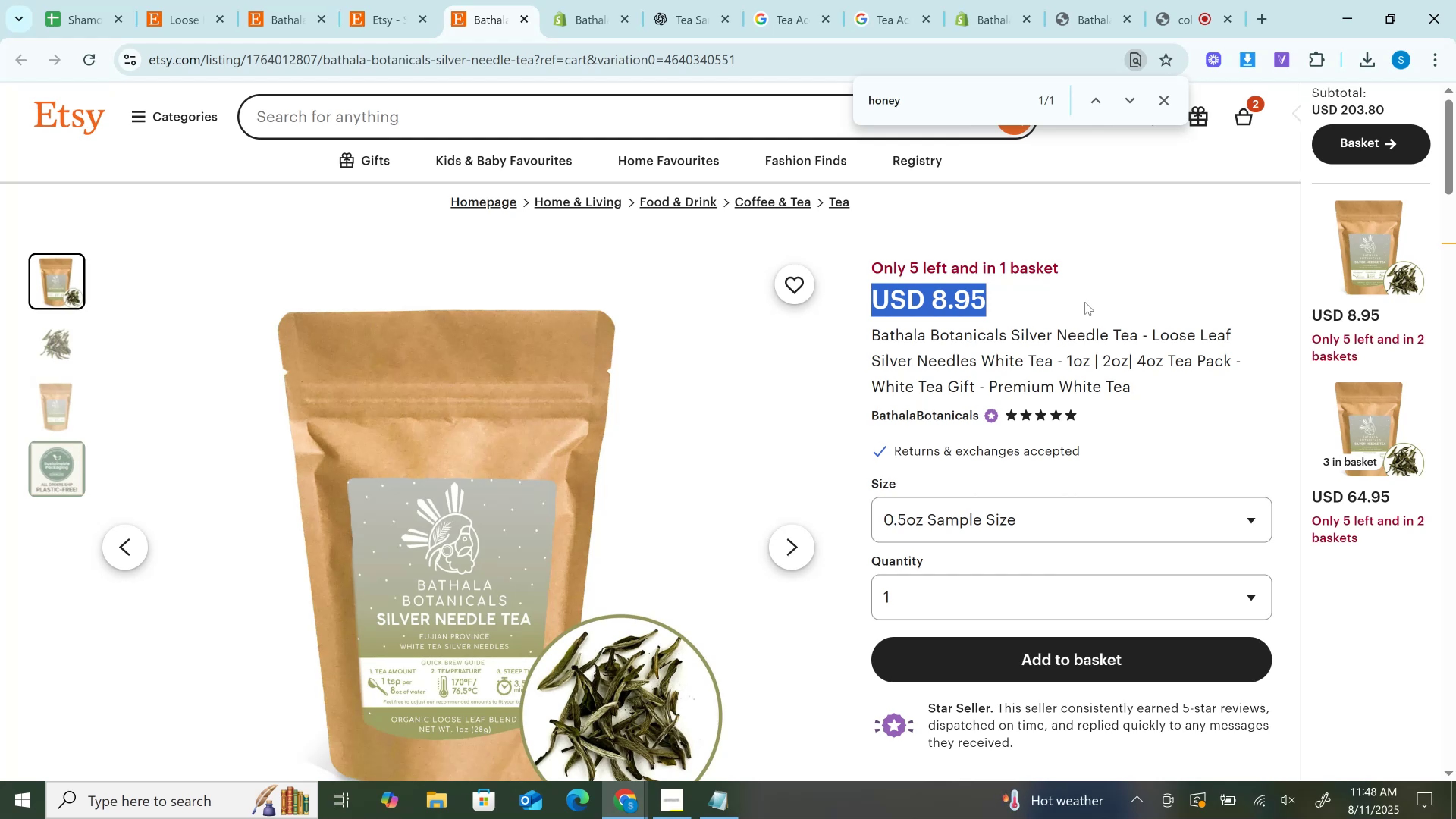 
wait(21.77)
 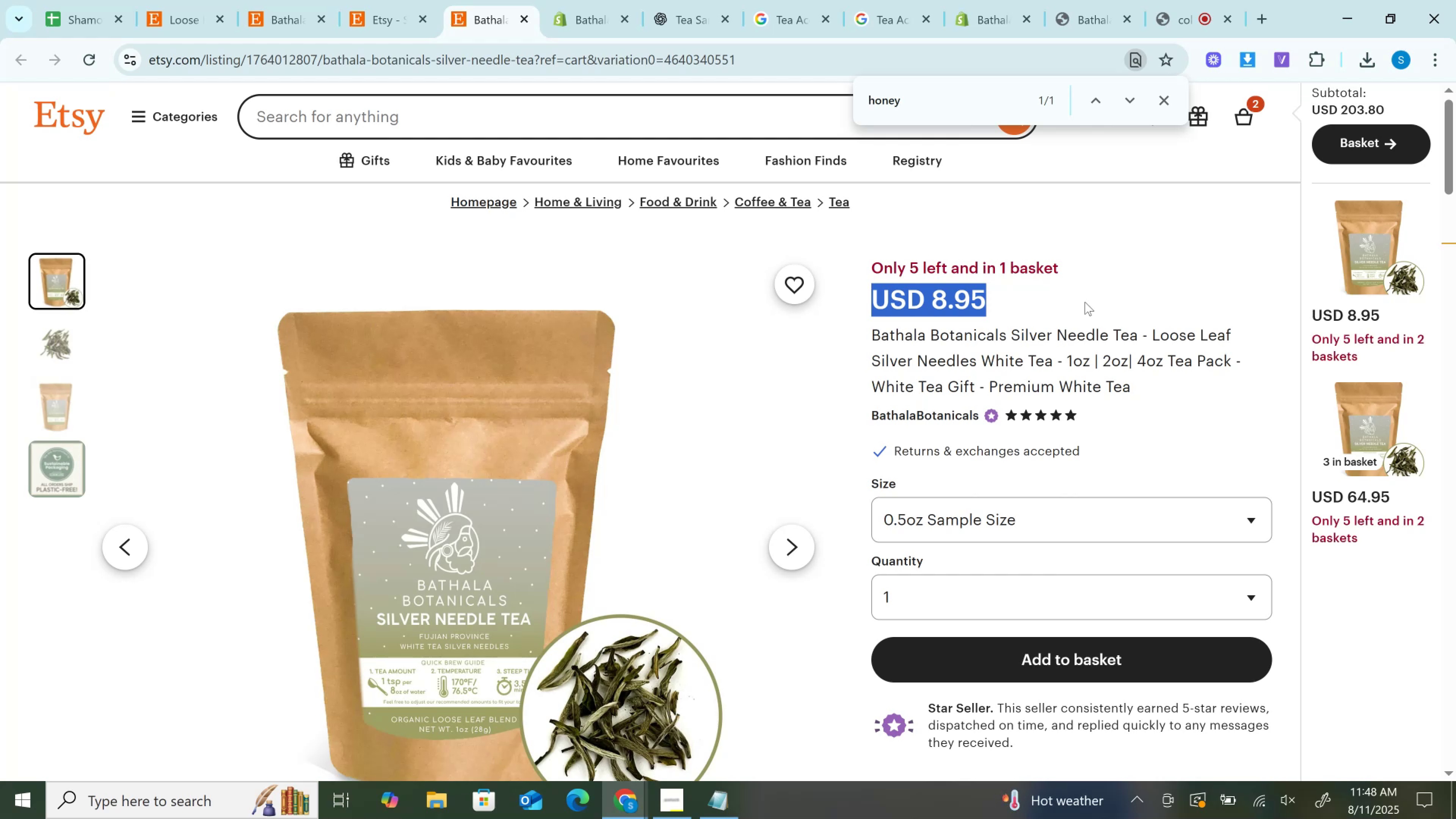 
key(Control+C)
 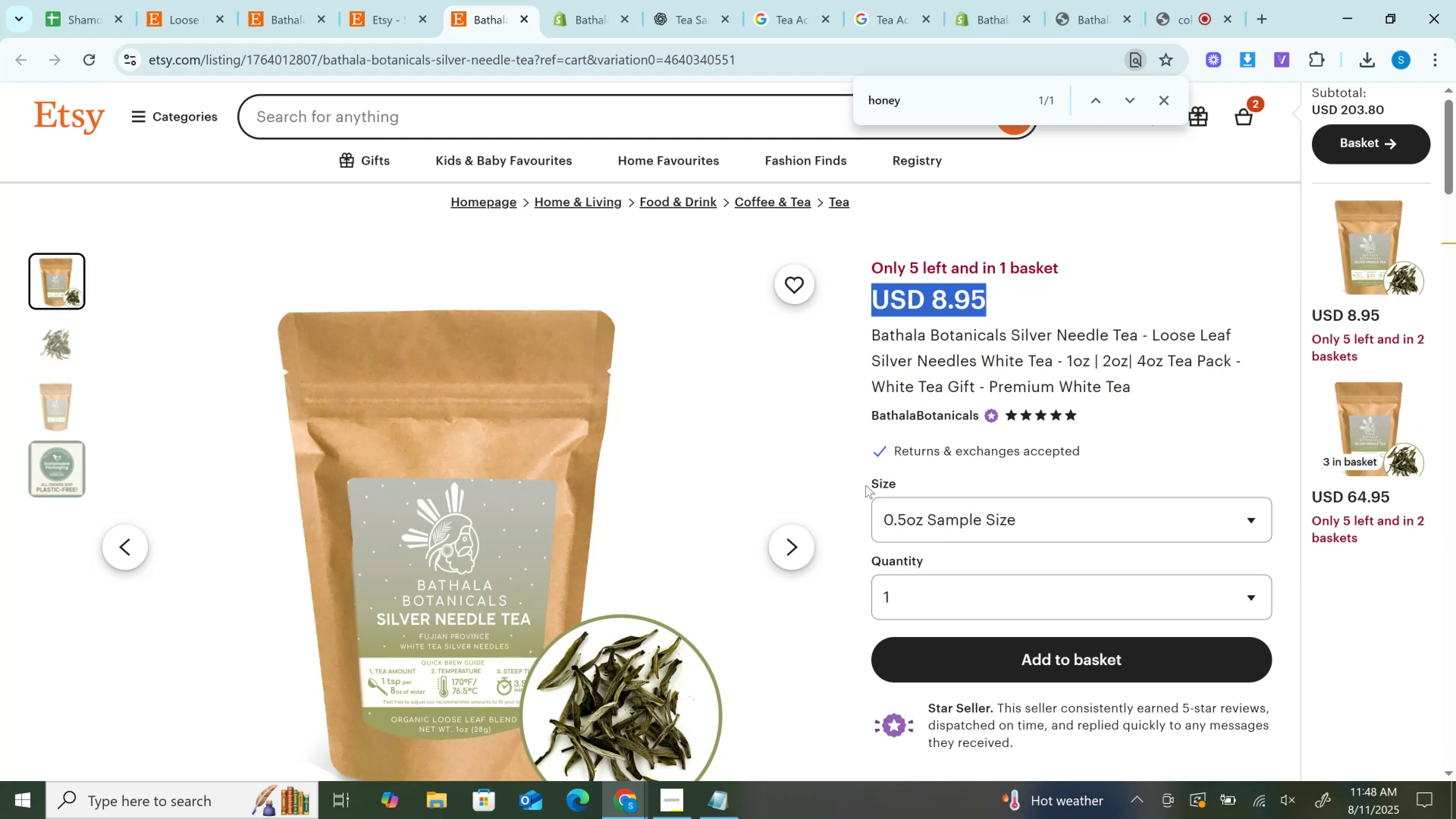 
double_click([924, 515])
 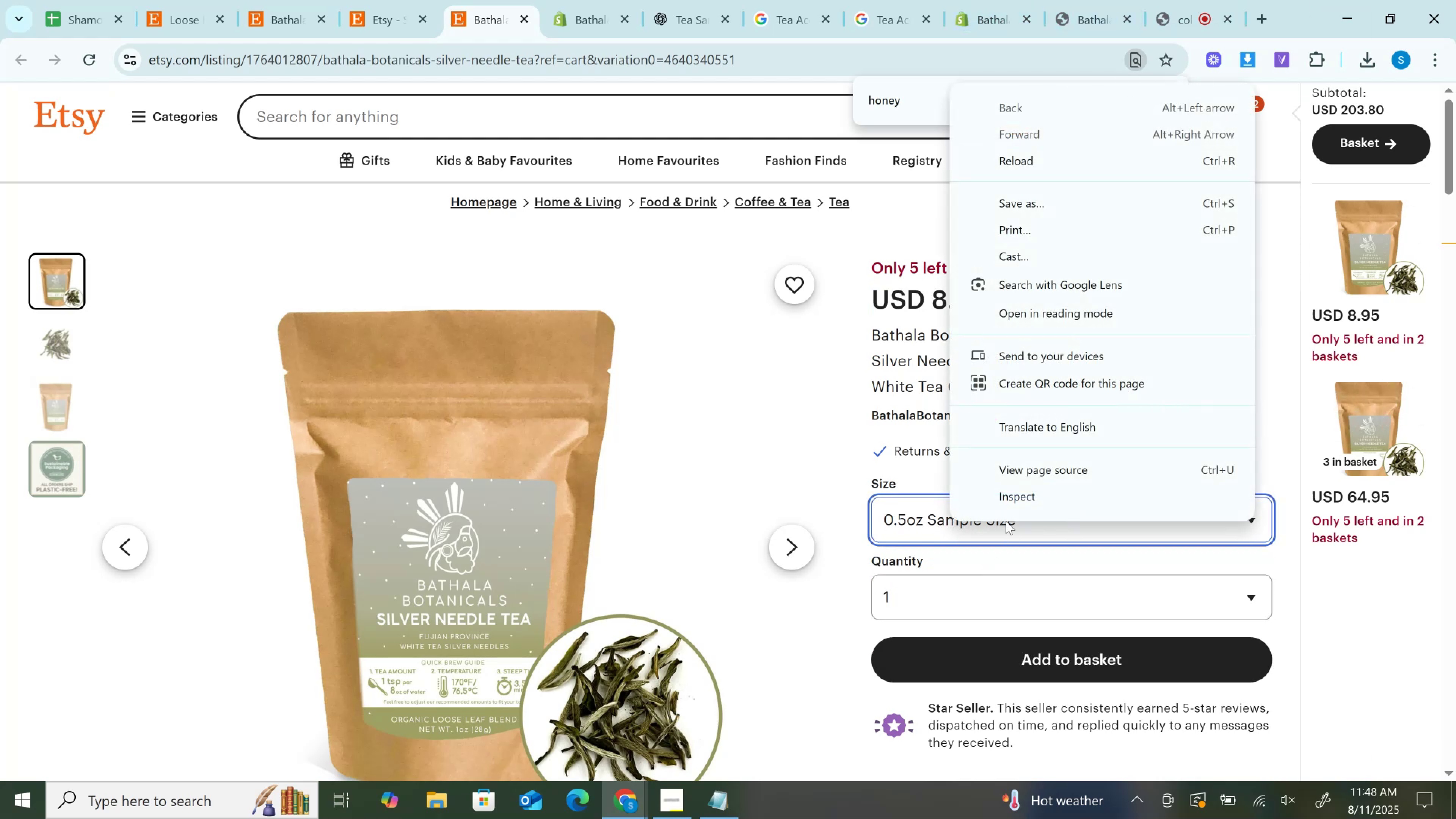 
left_click([1003, 493])
 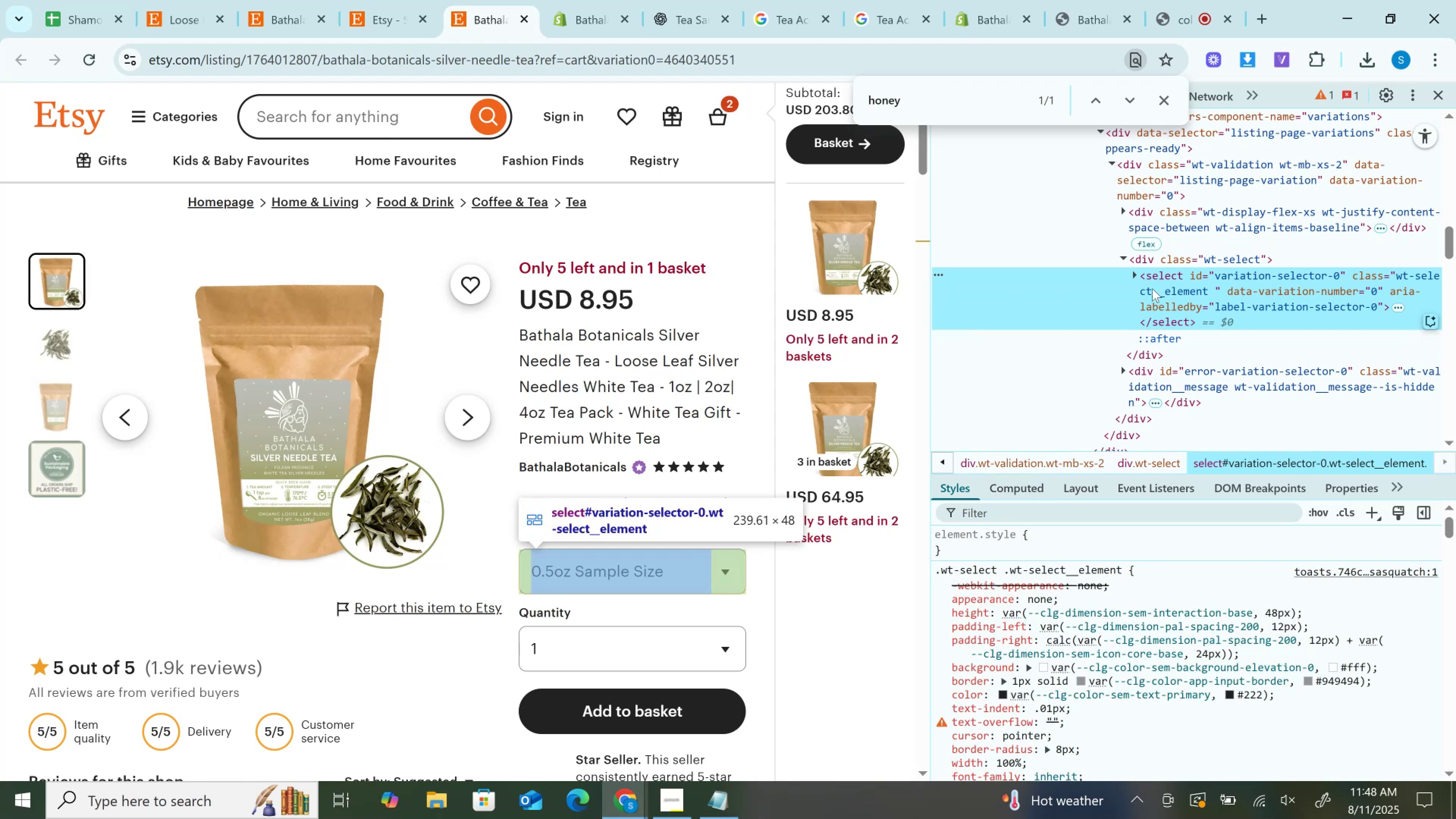 
left_click([1141, 272])
 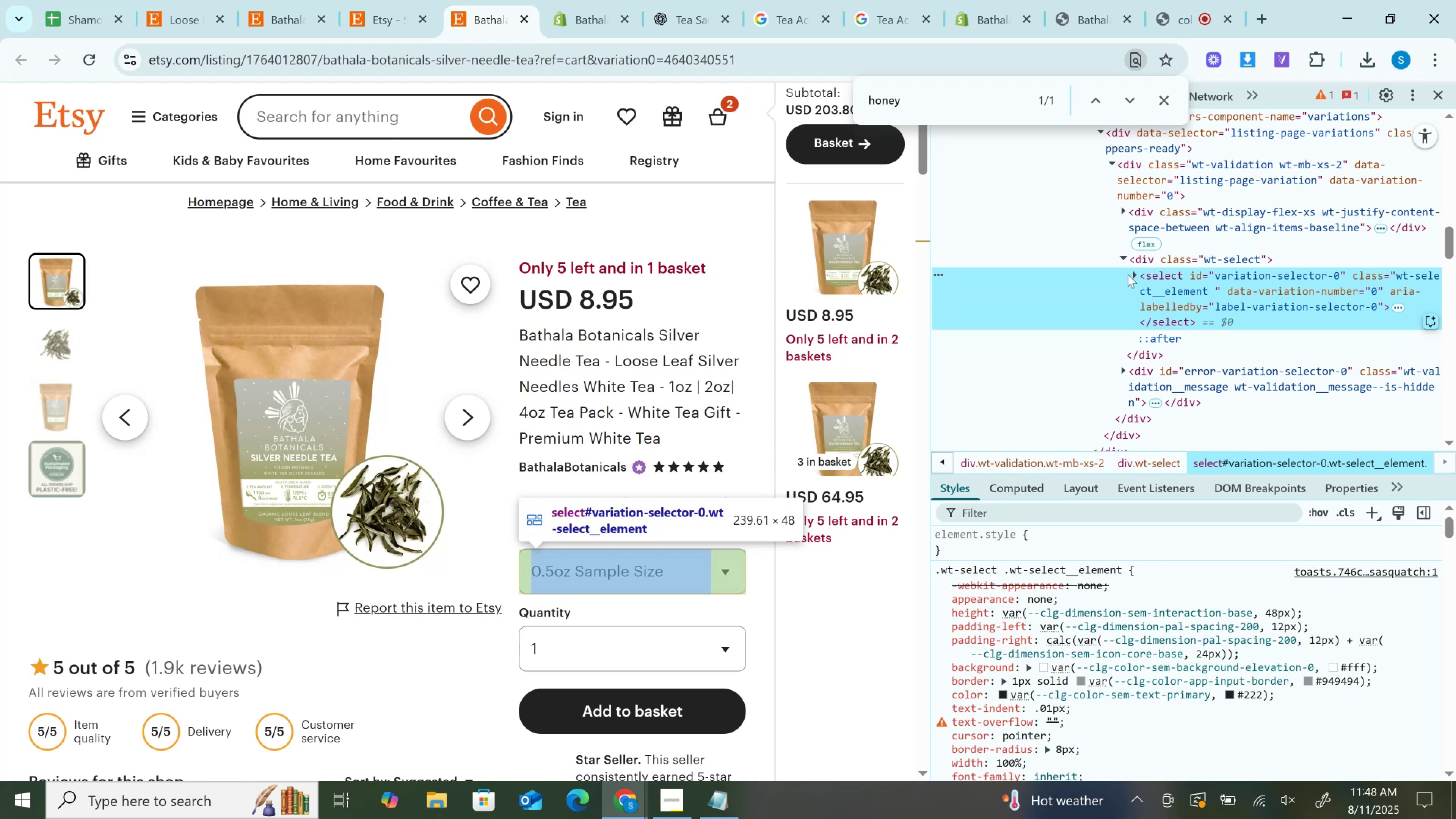 
left_click([1128, 274])
 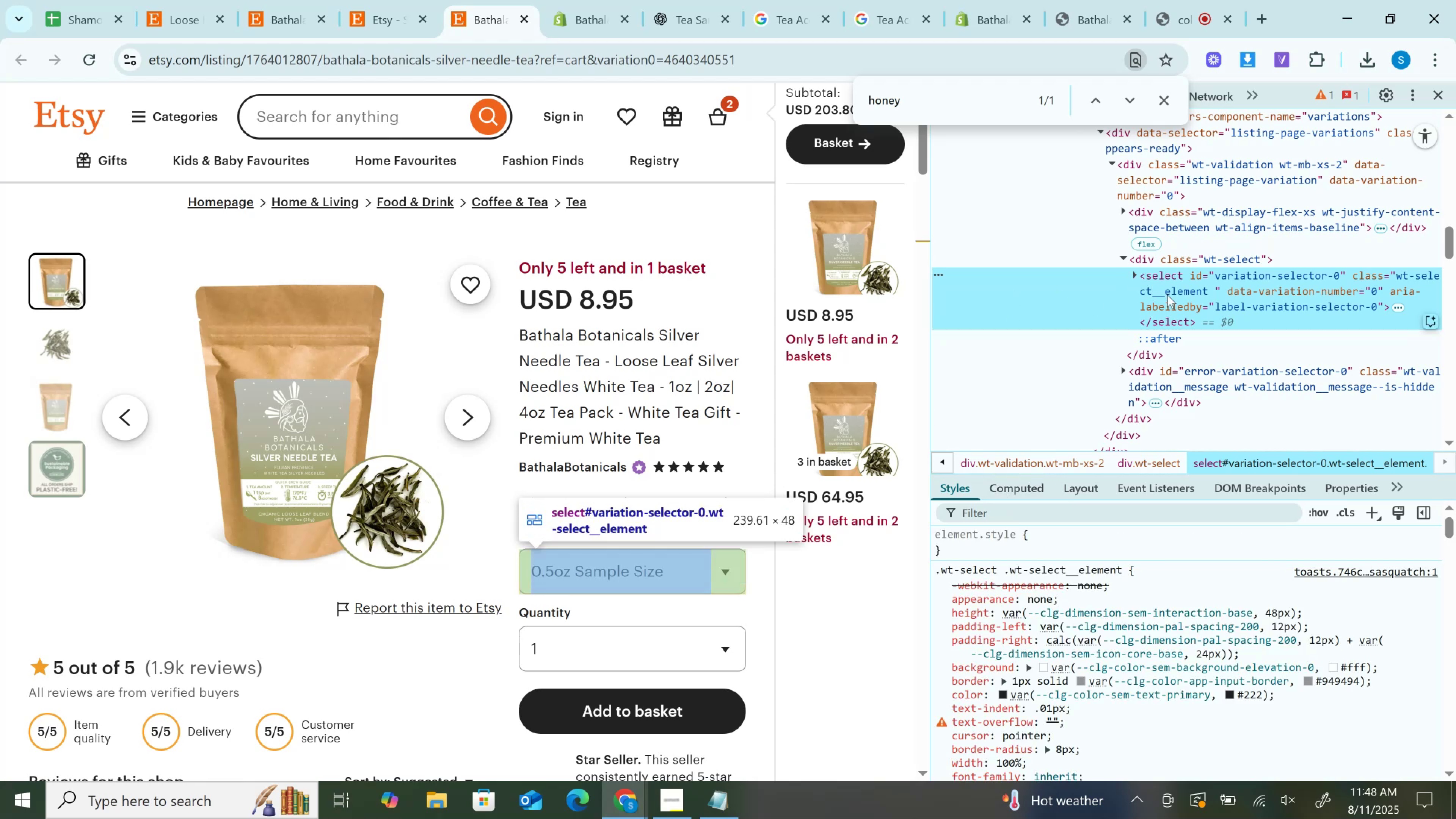 
wait(5.43)
 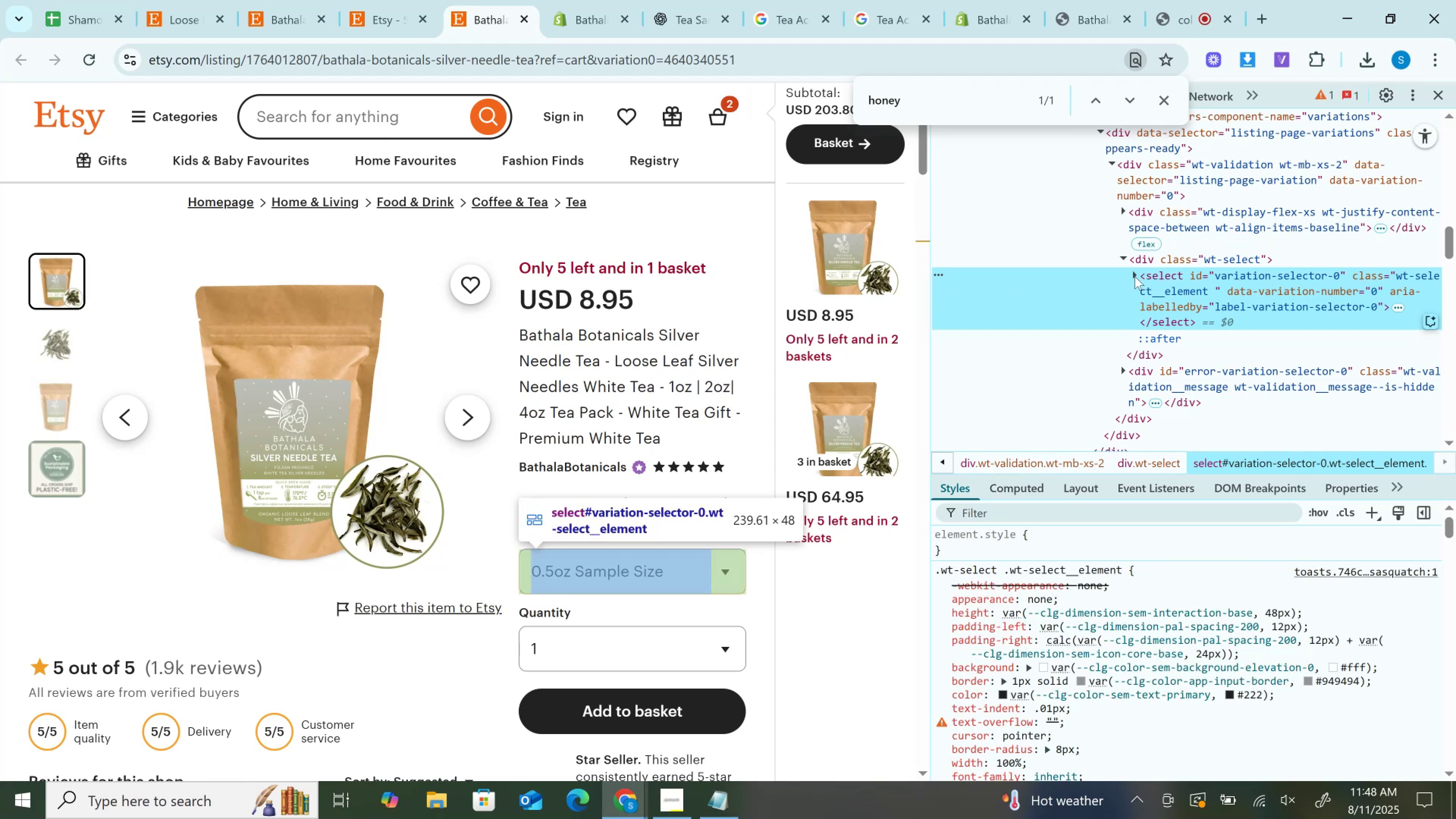 
left_click([1132, 275])
 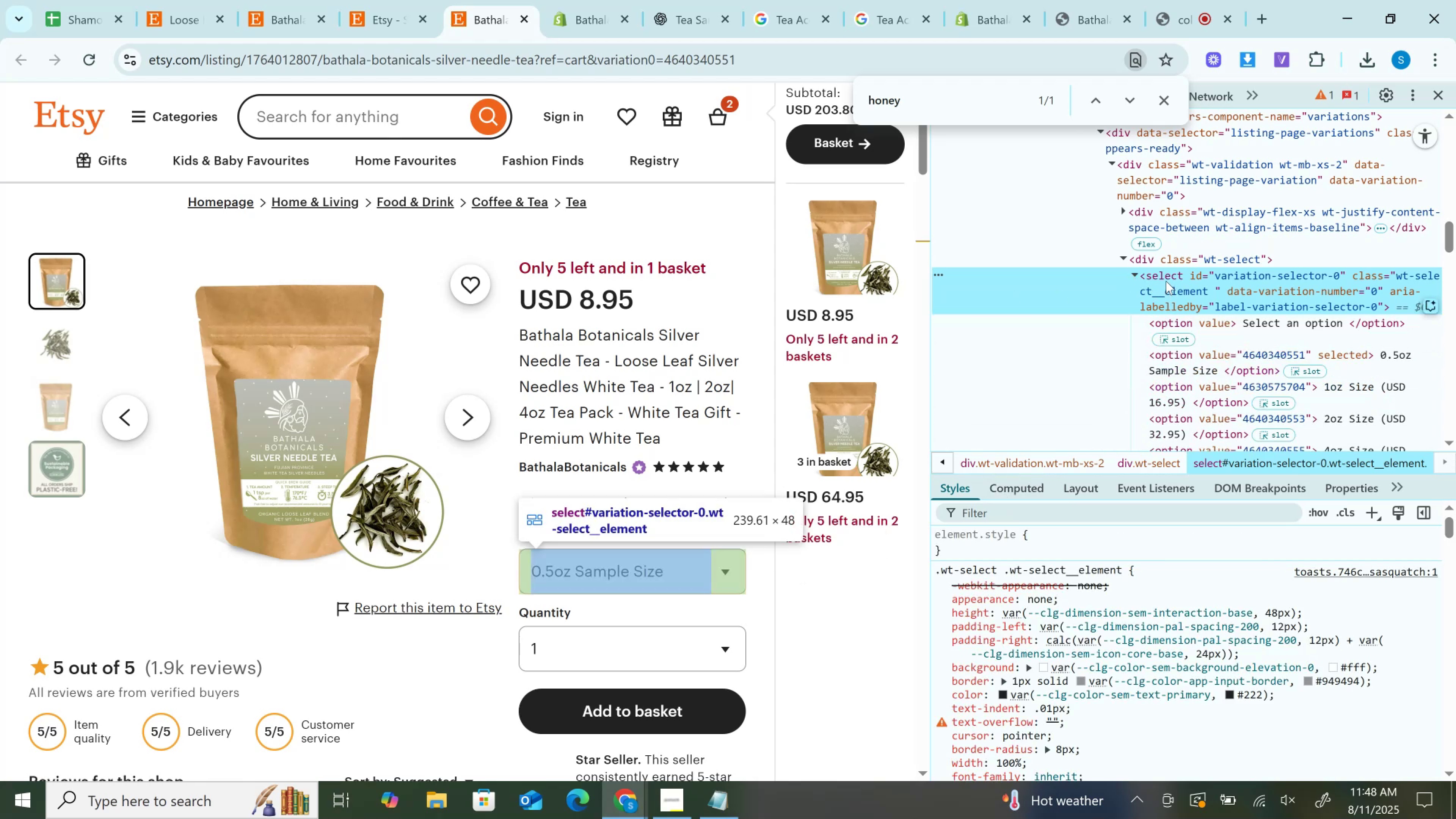 
right_click([1166, 279])
 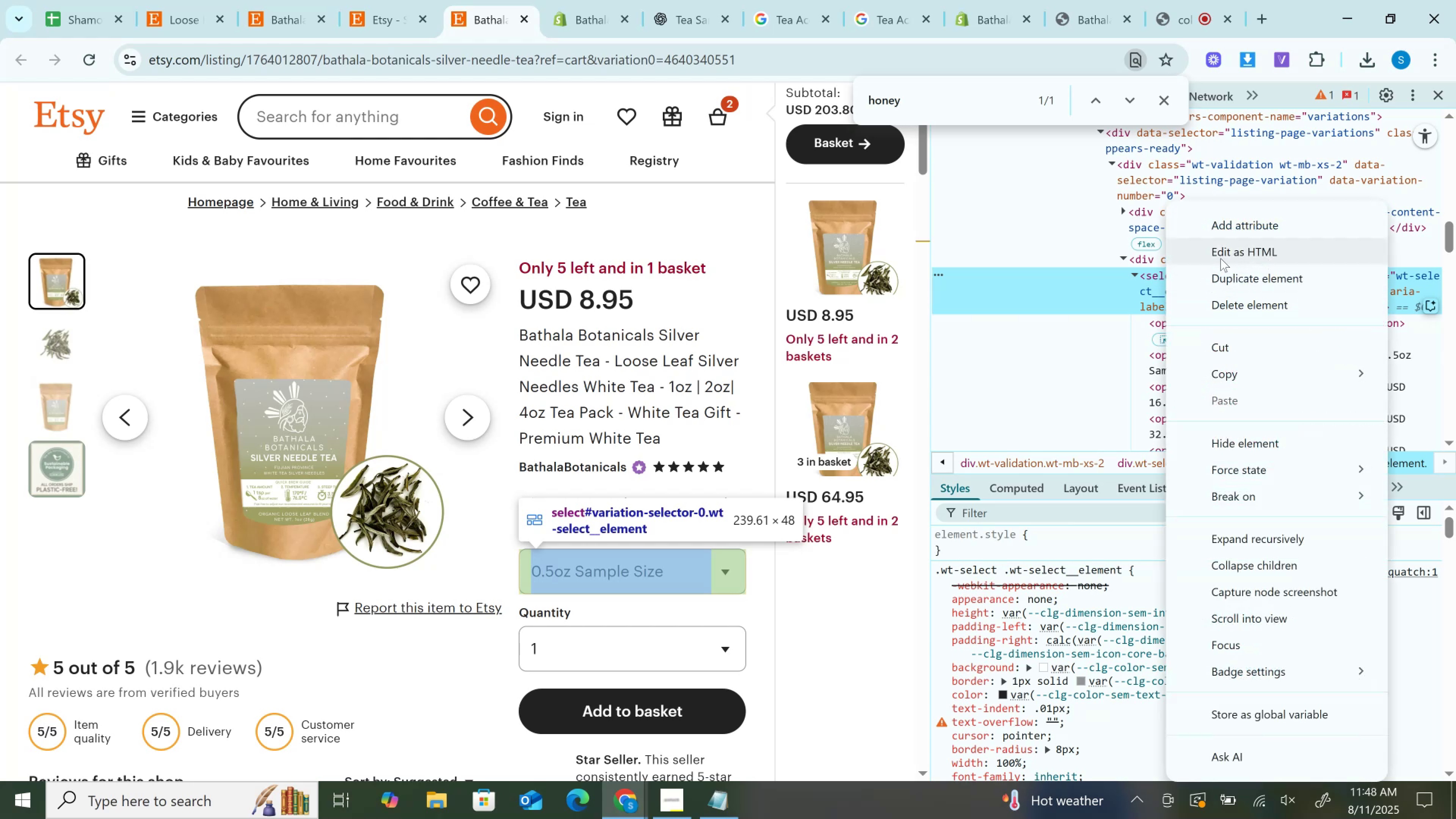 
left_click([1221, 255])
 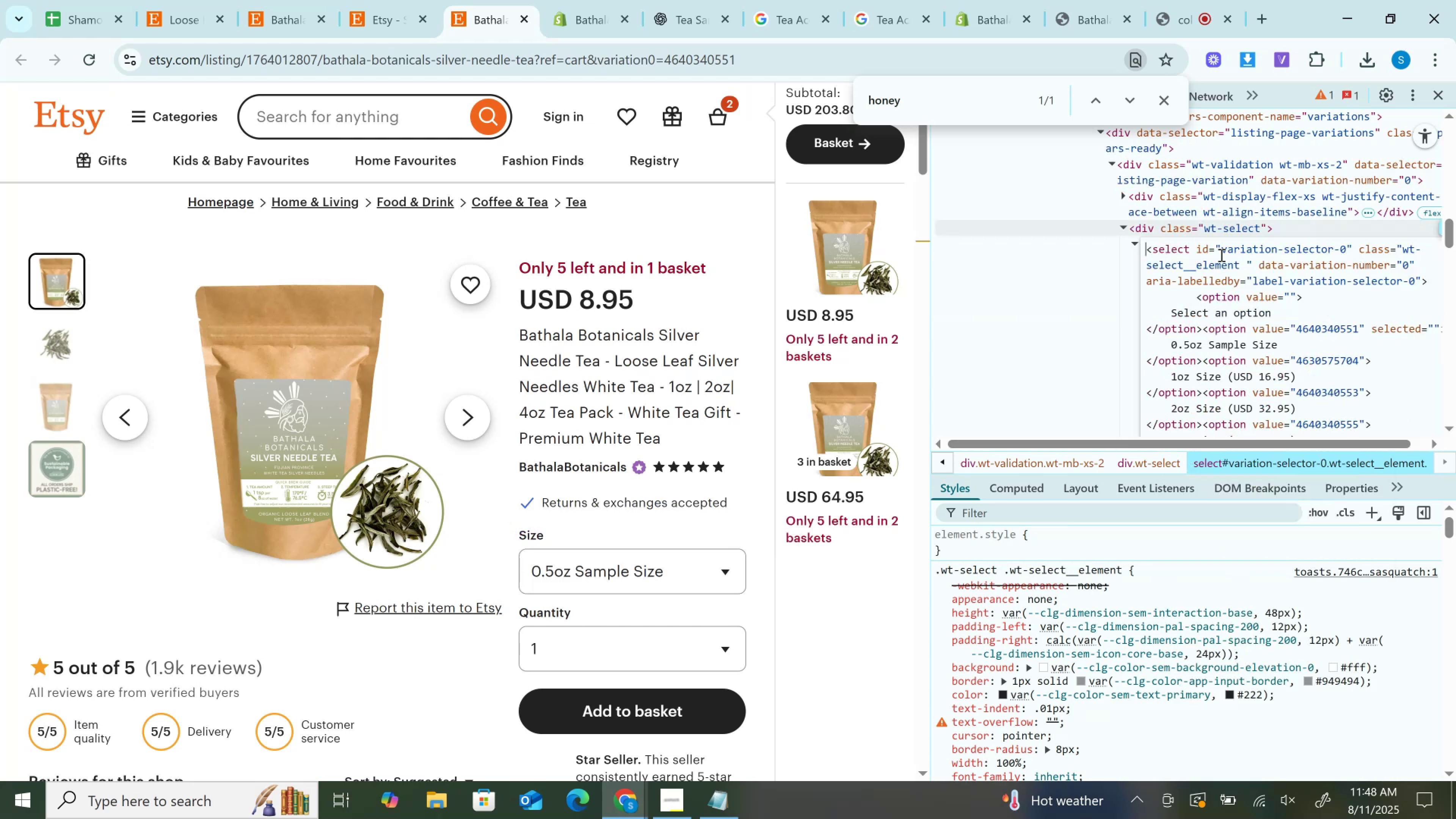 
key(Control+A)
 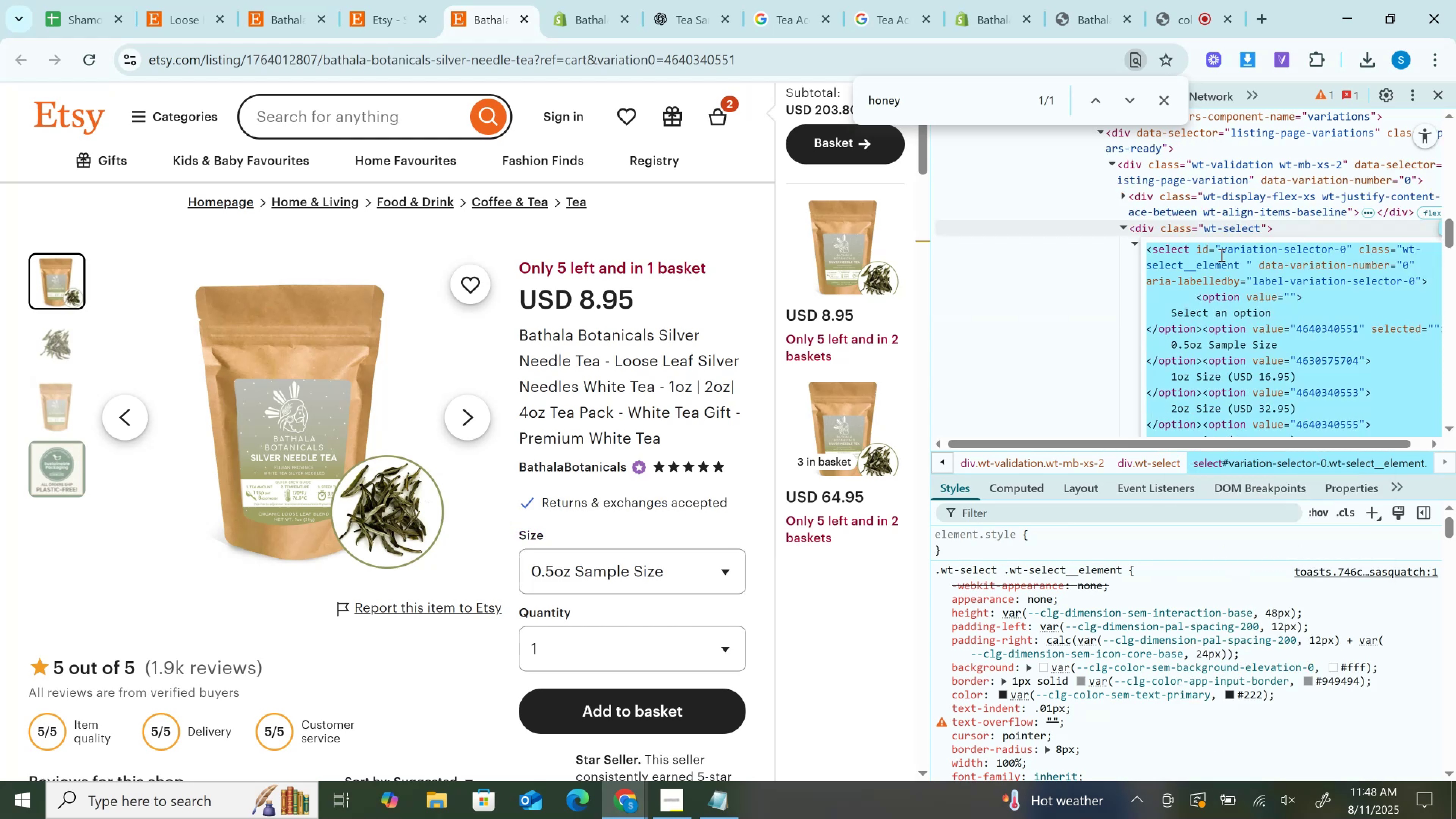 
key(Control+C)
 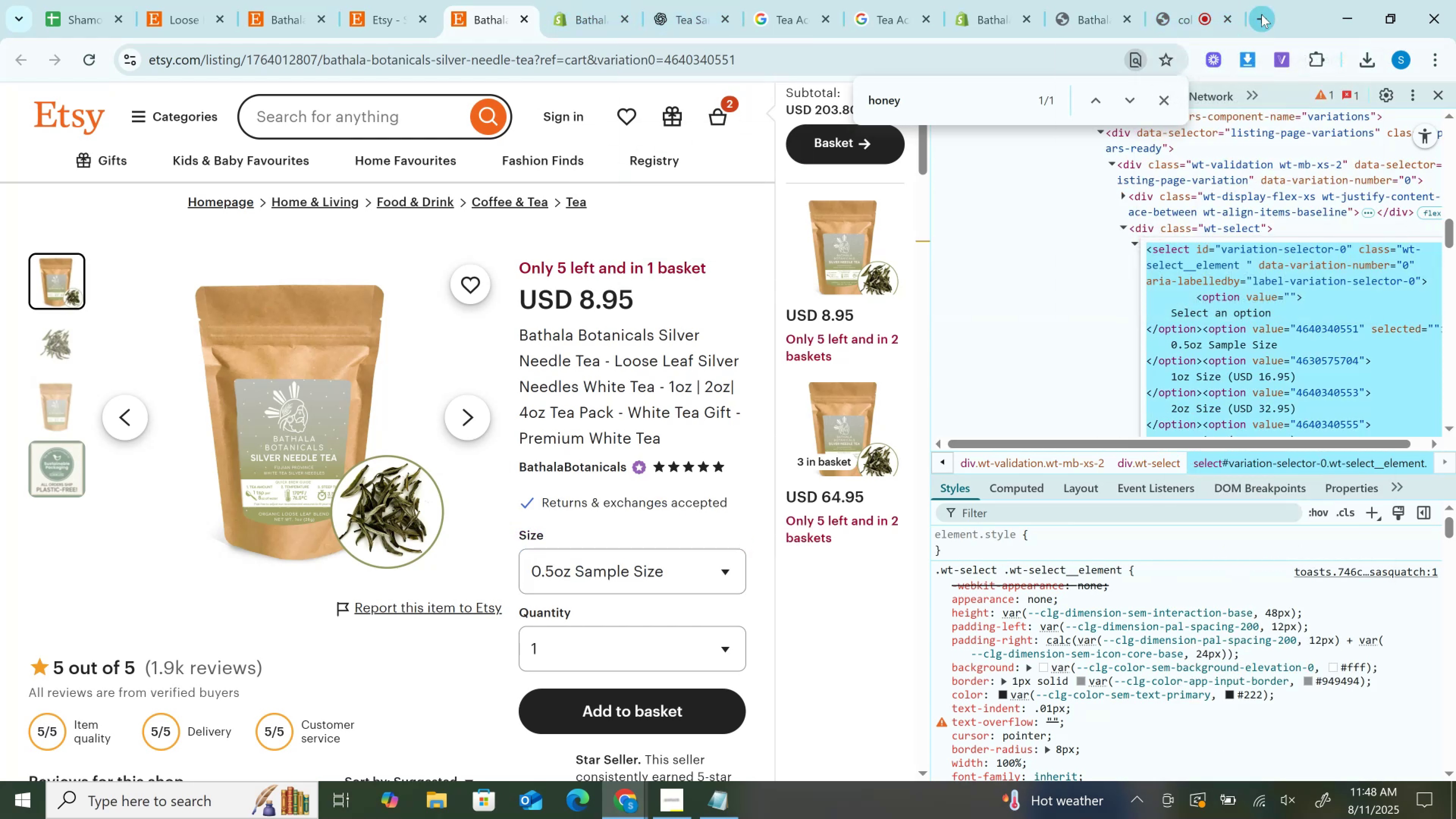 
left_click([1254, 268])
 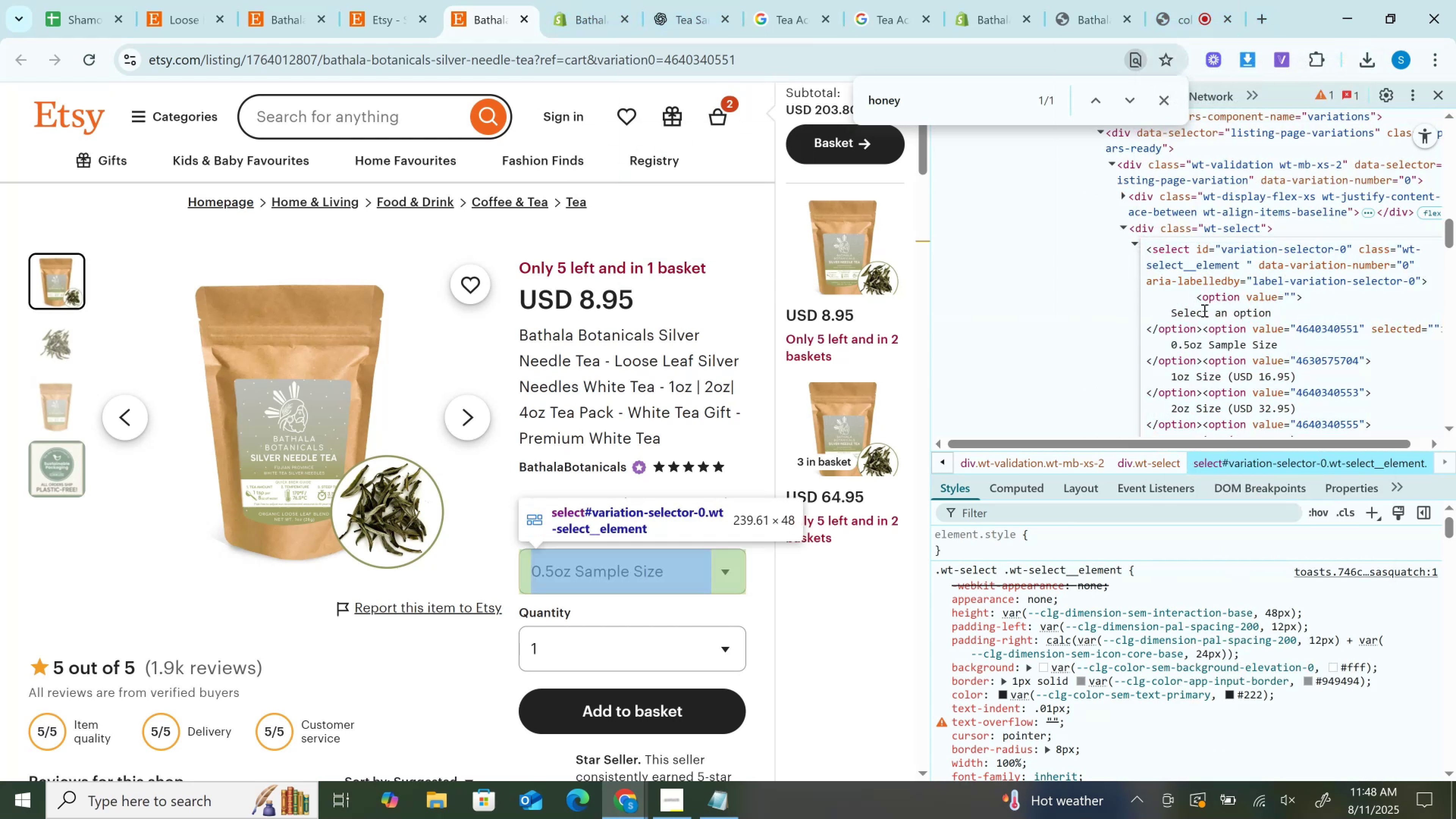 
left_click_drag(start_coordinate=[1170, 310], to_coordinate=[1280, 310])
 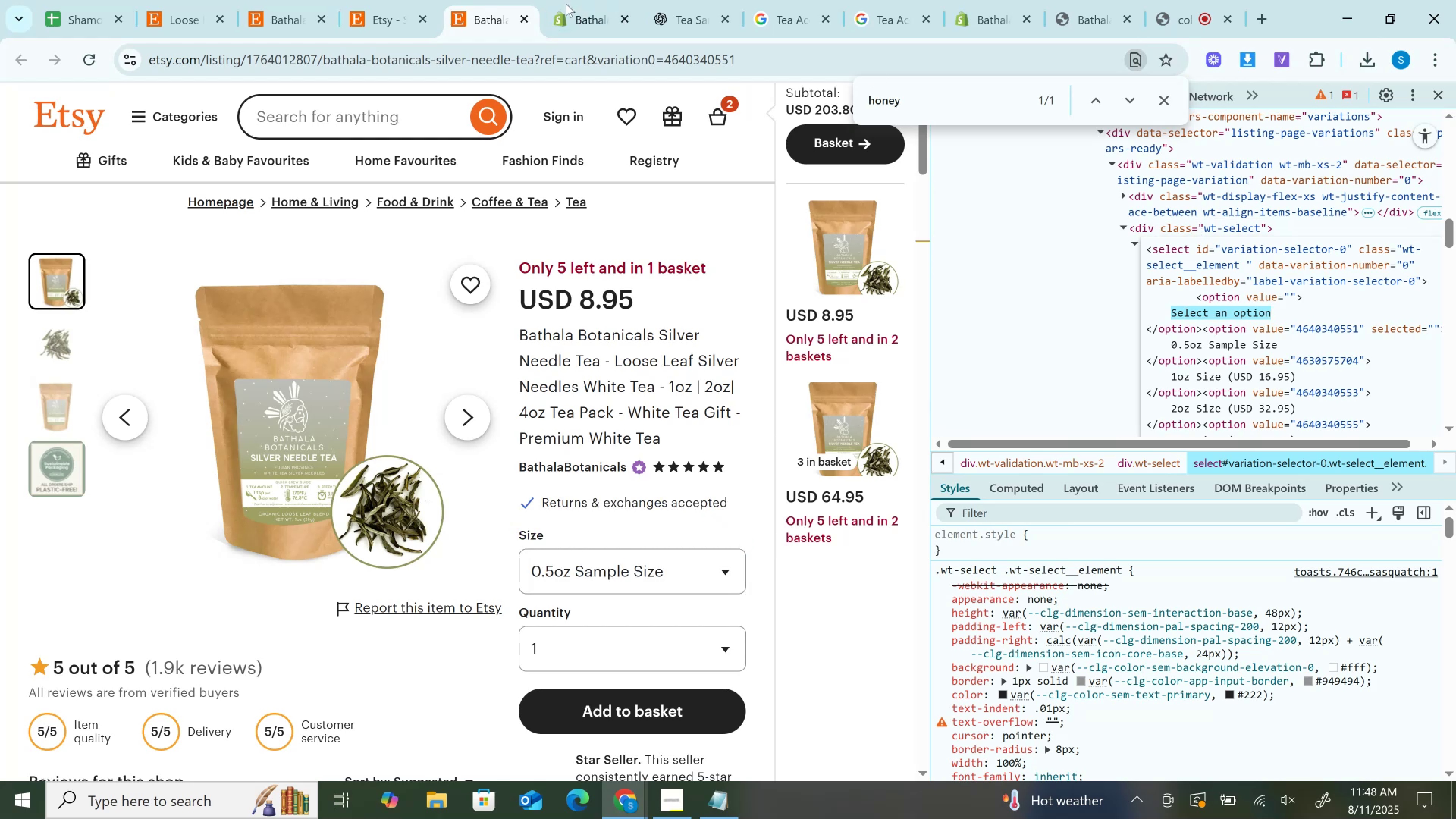 
left_click([572, 3])
 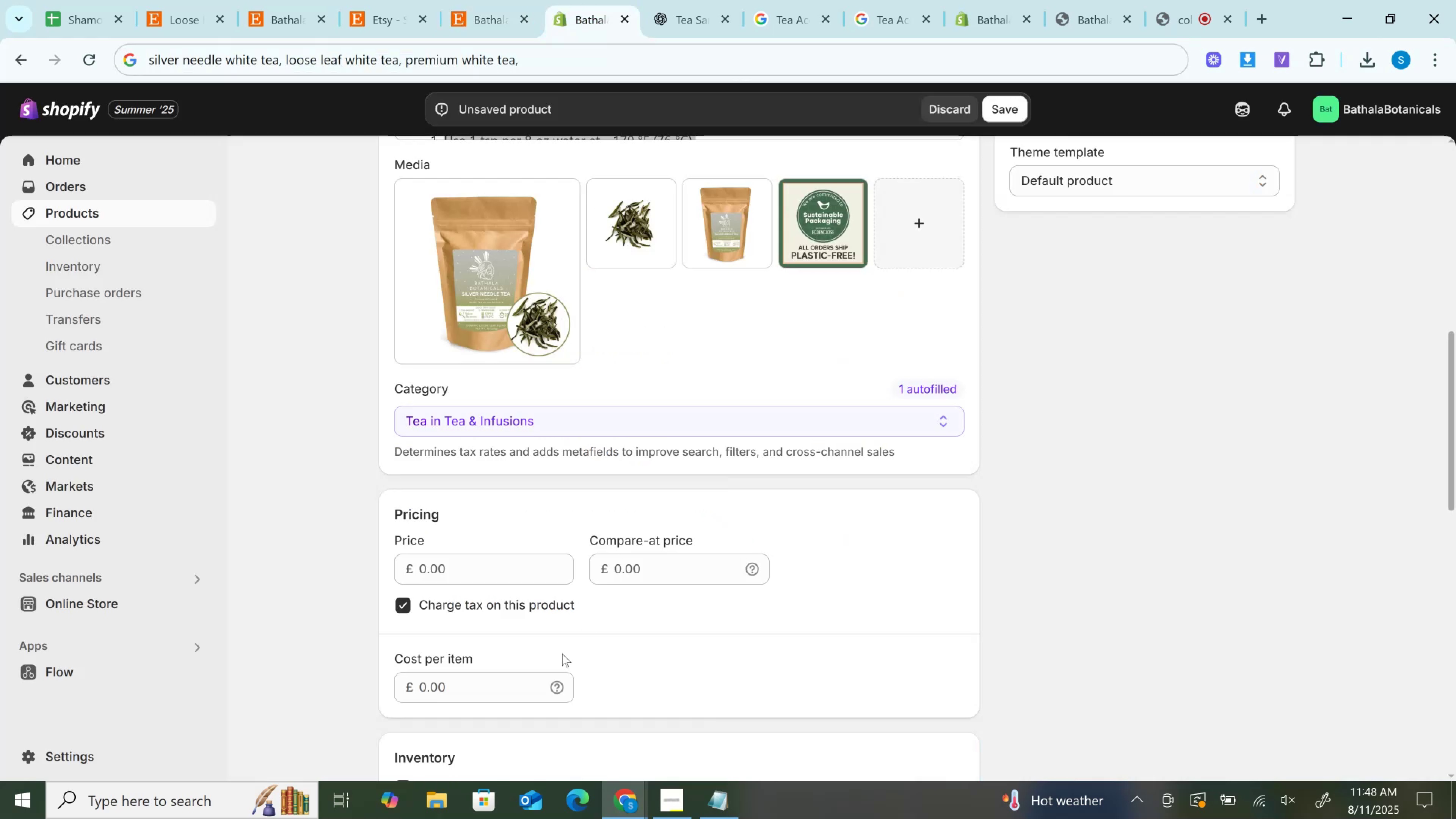 
scroll: coordinate [515, 504], scroll_direction: down, amount: 8.0
 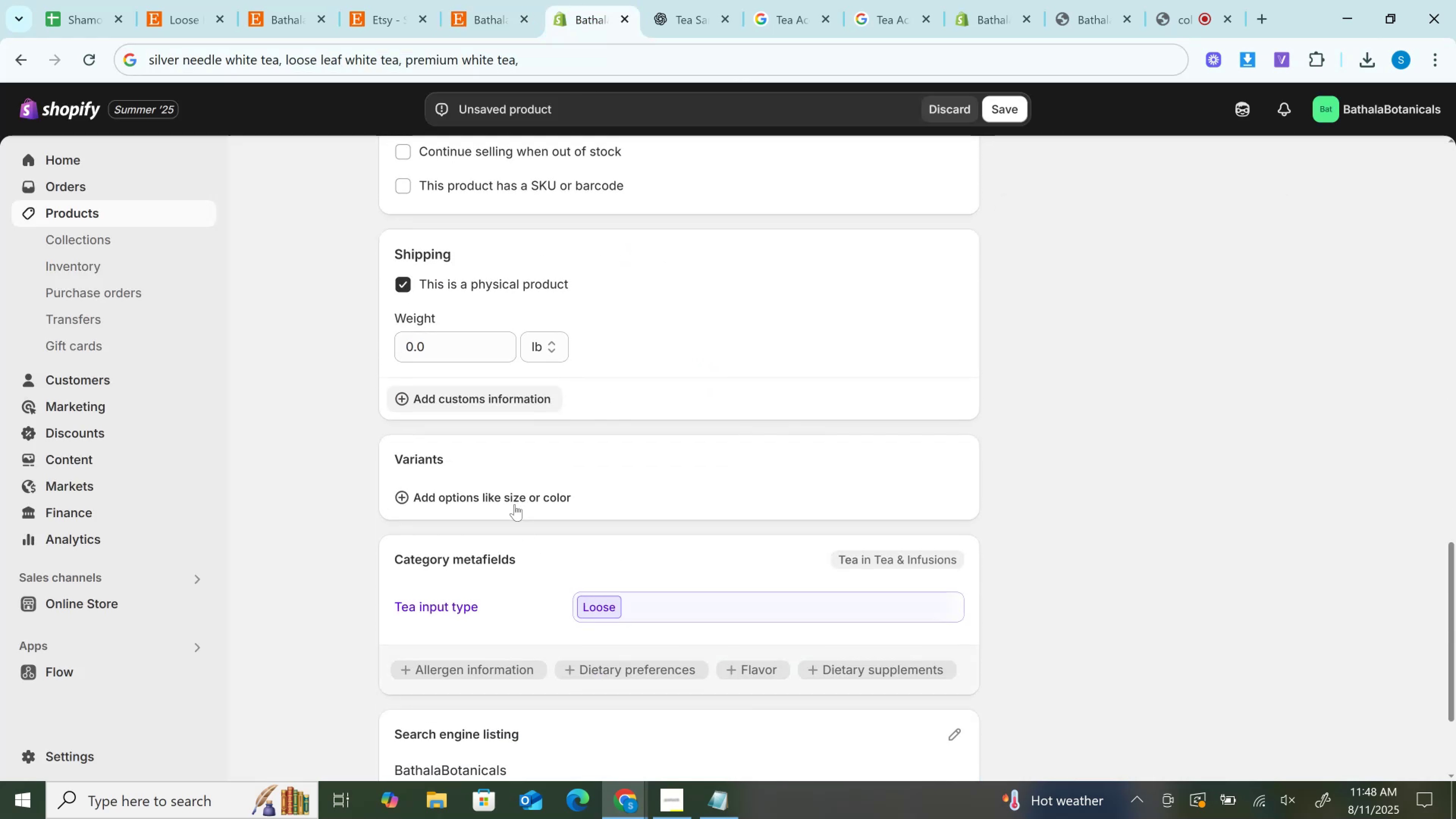 
left_click([515, 504])
 